 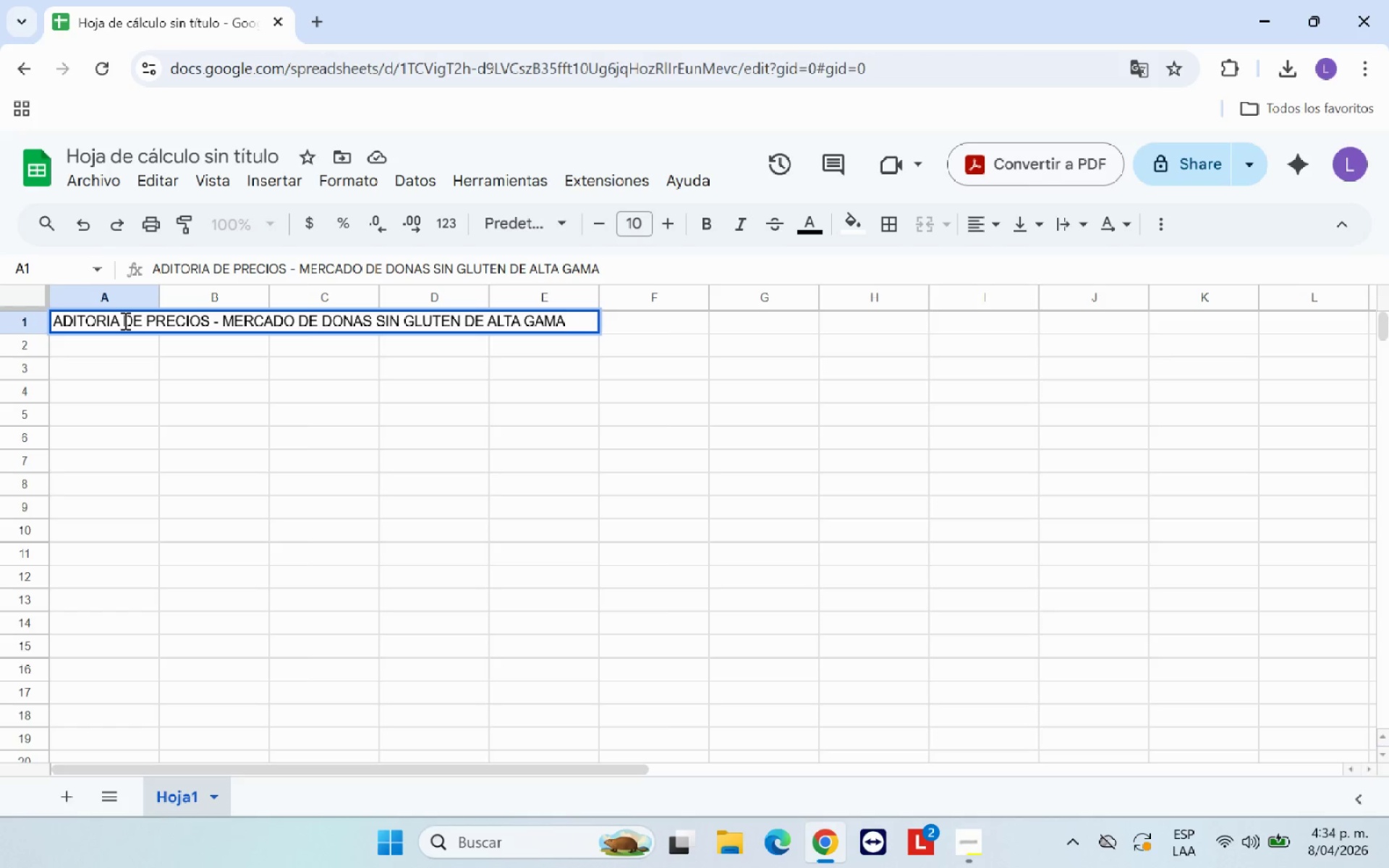 
double_click([122, 317])
 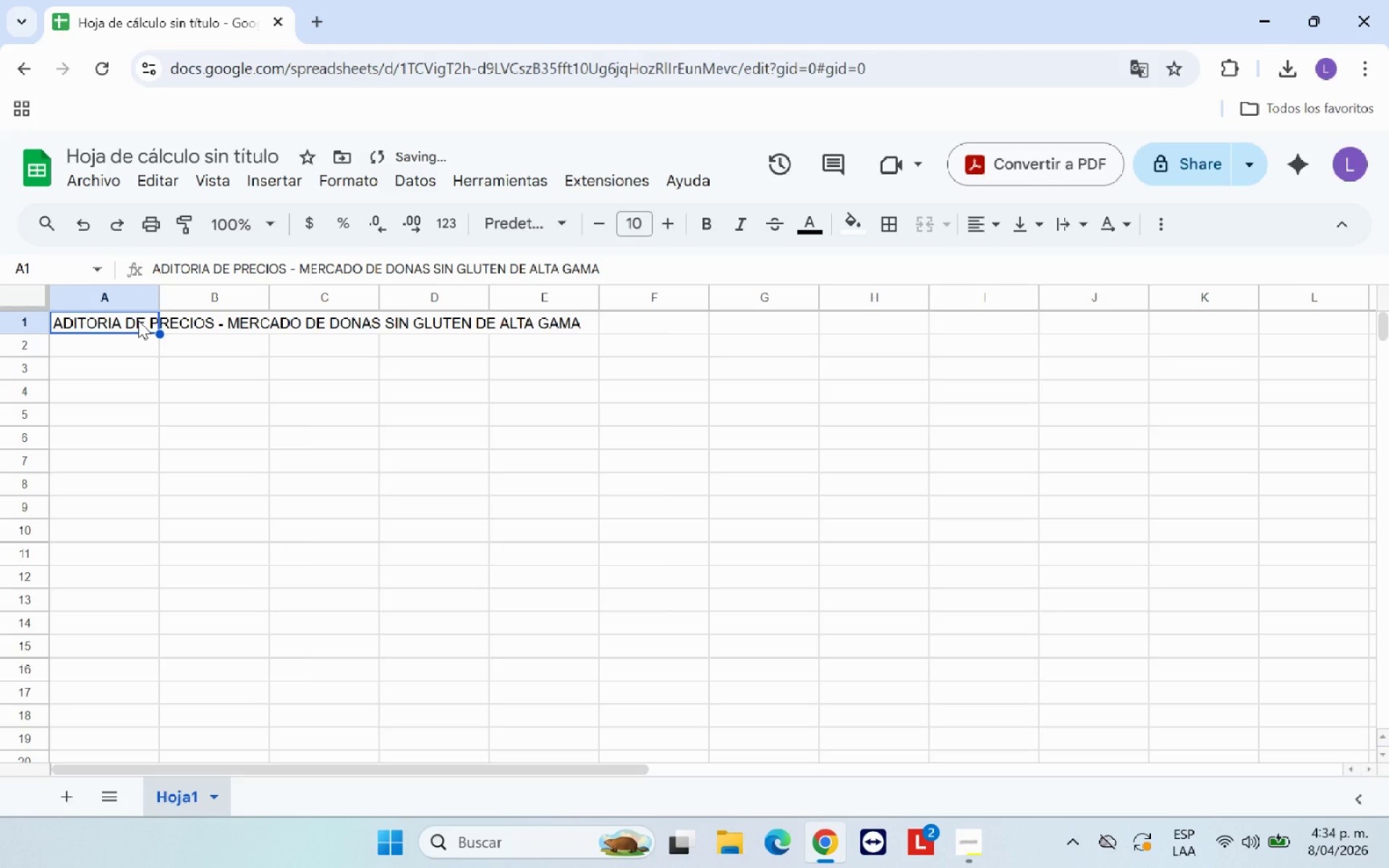 
left_click_drag(start_coordinate=[138, 320], to_coordinate=[964, 328])
 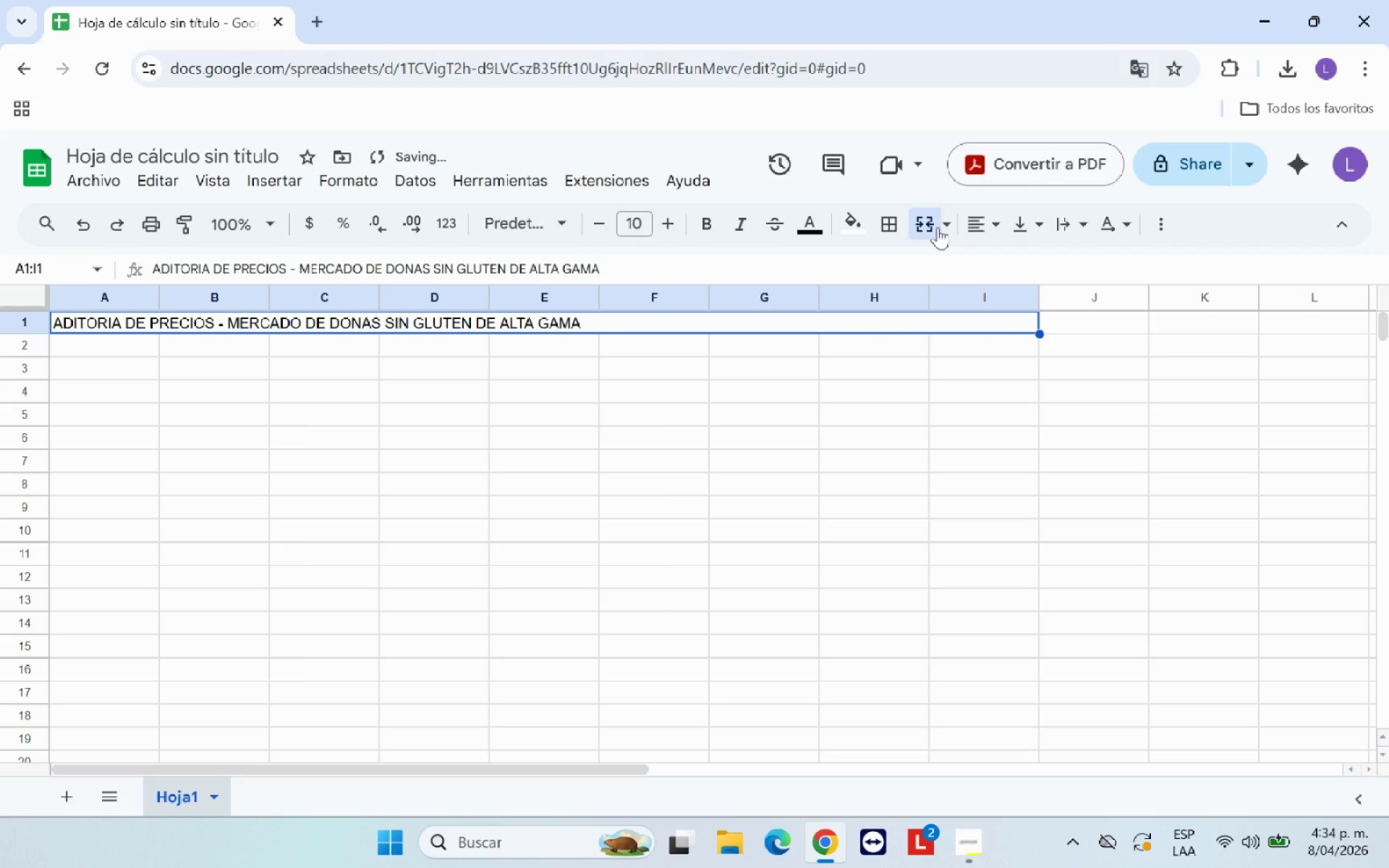 
left_click([978, 221])
 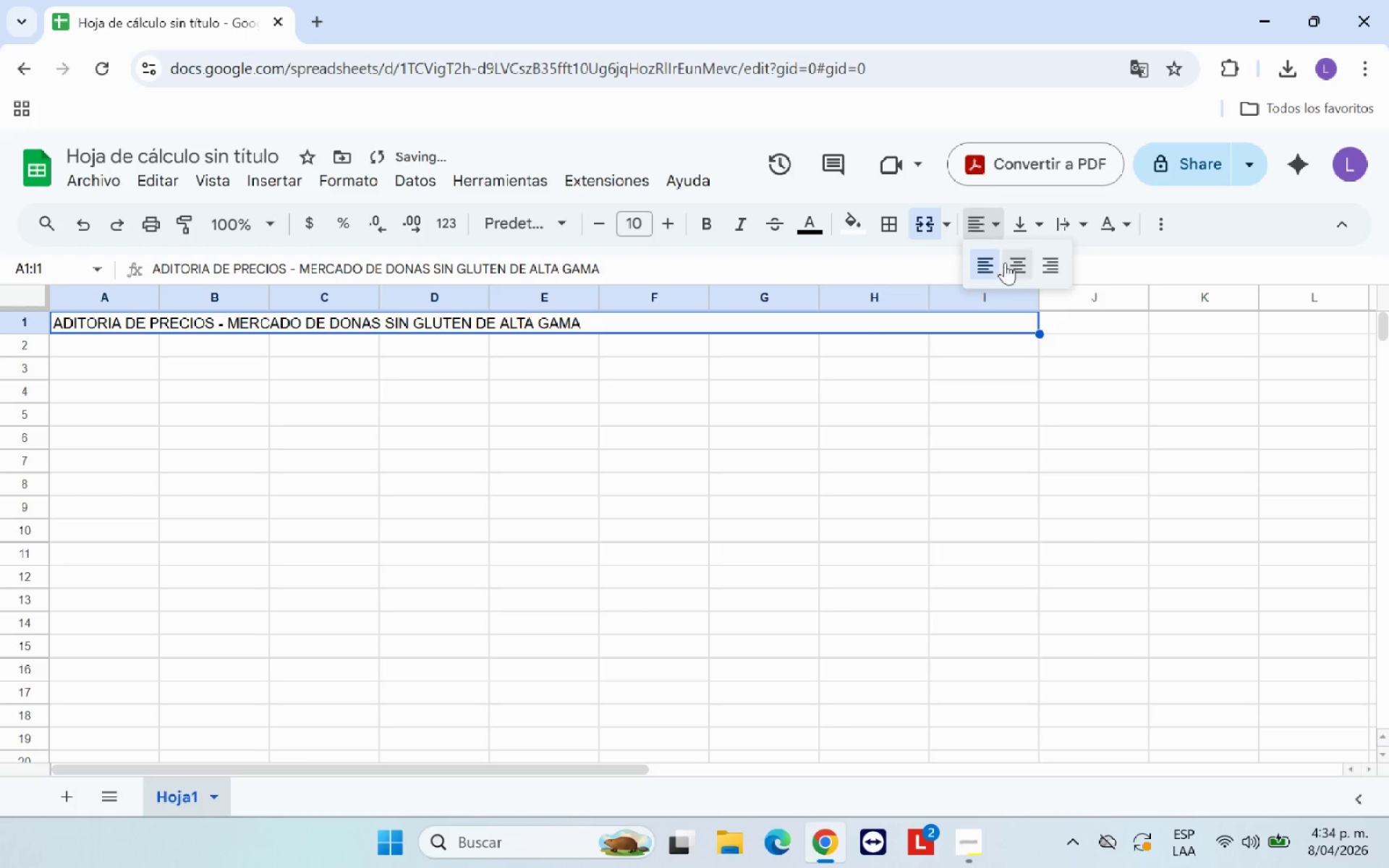 
left_click([1005, 263])
 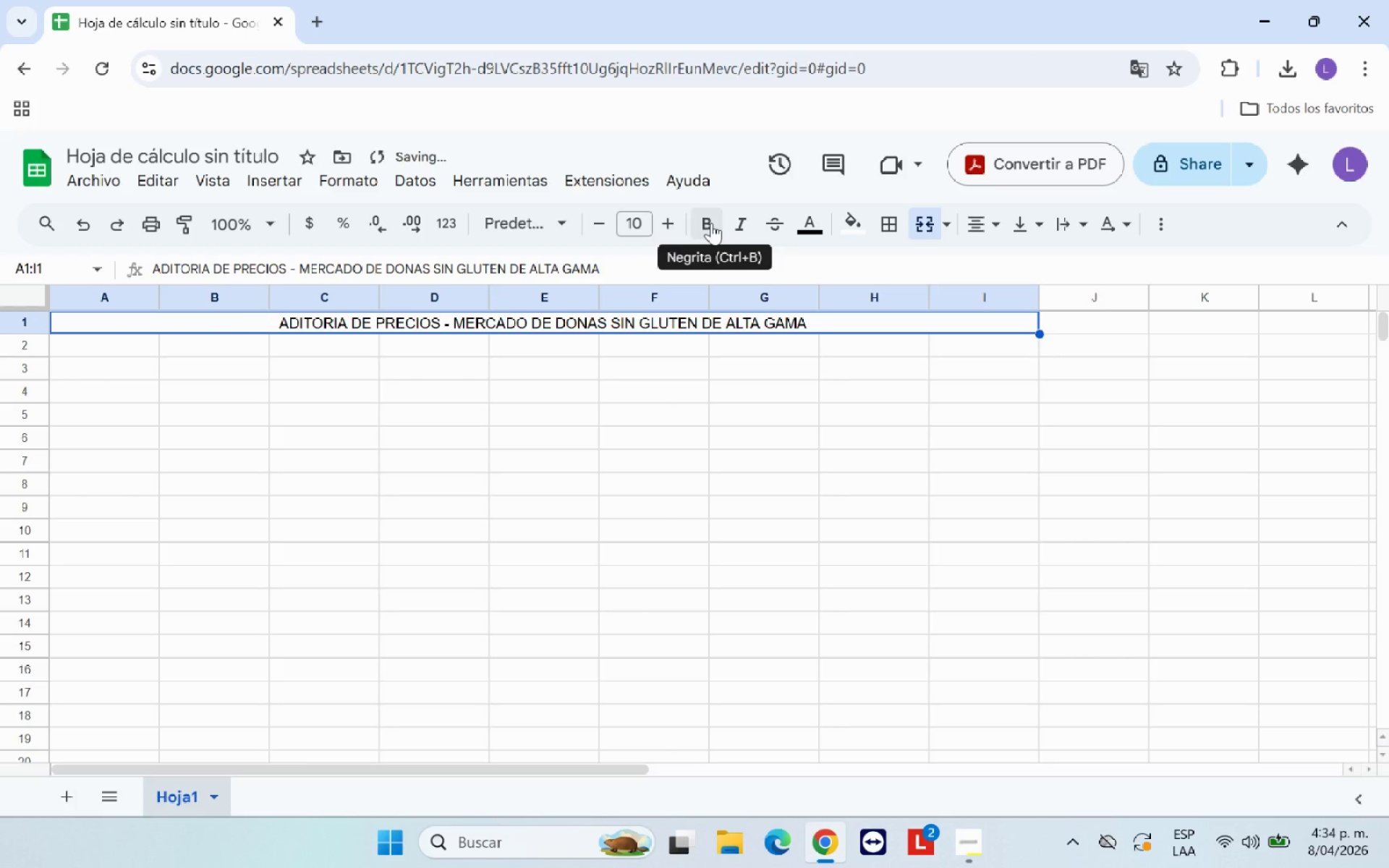 
left_click([711, 223])
 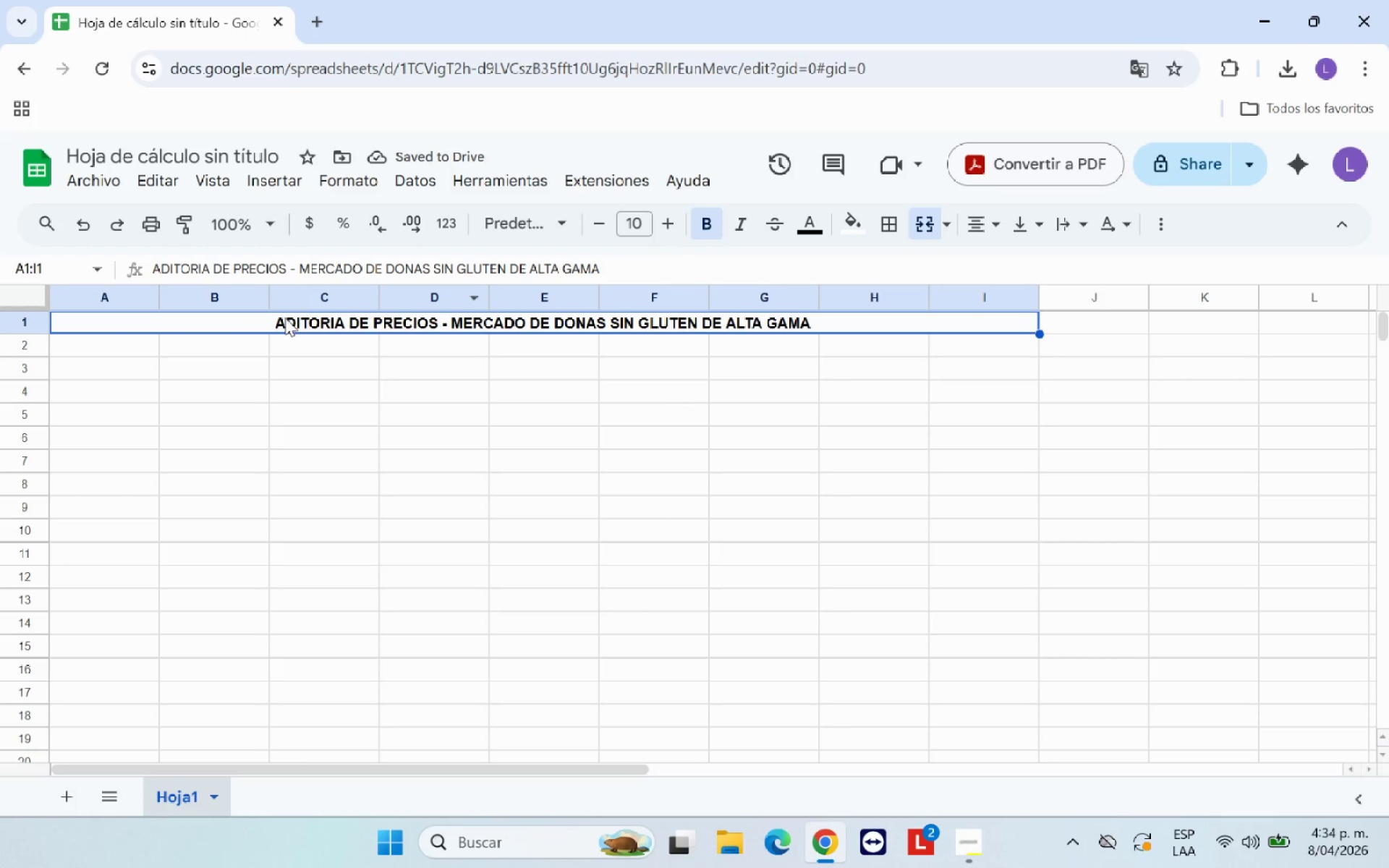 
left_click([163, 268])
 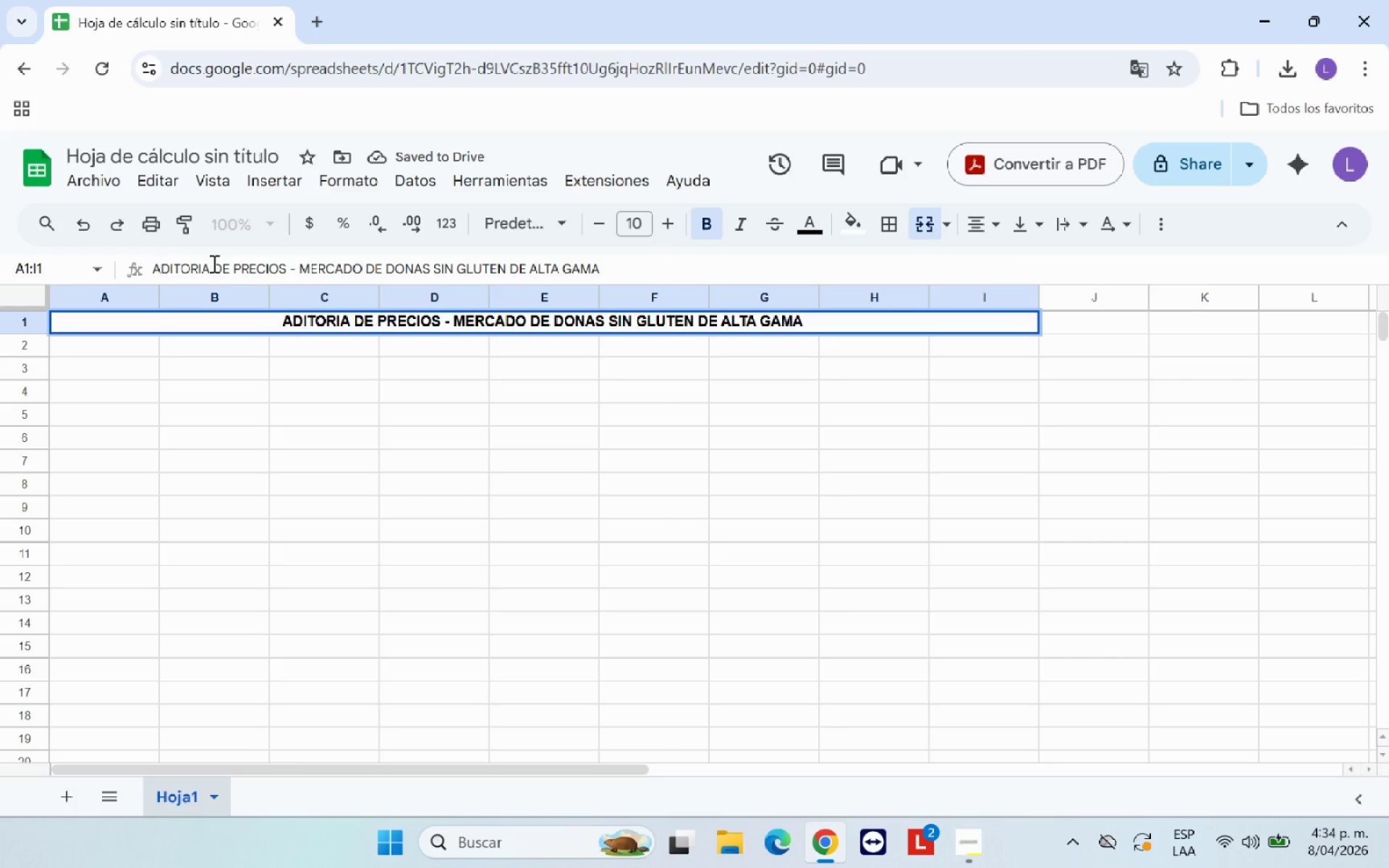 
key(U)
 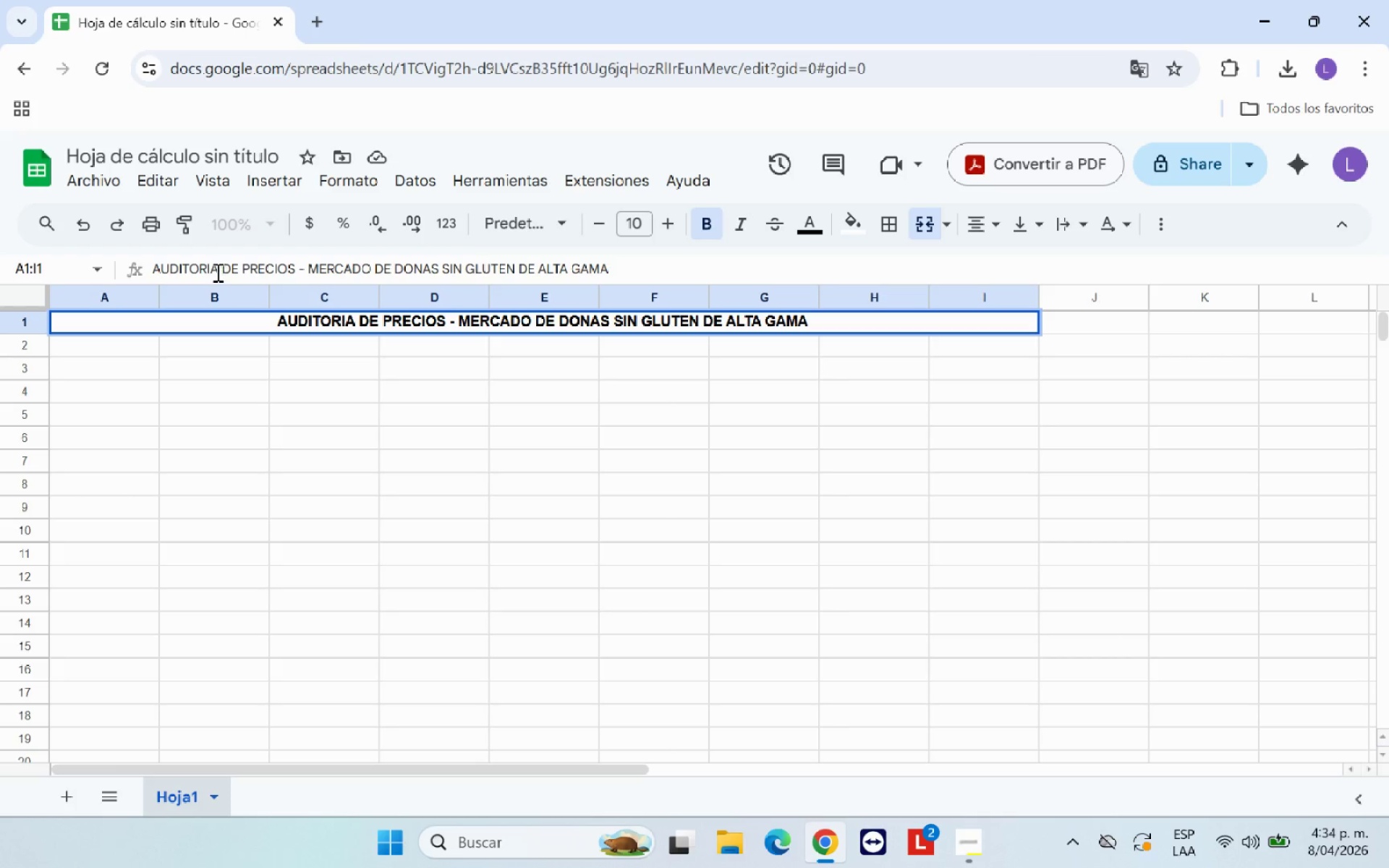 
wait(5.39)
 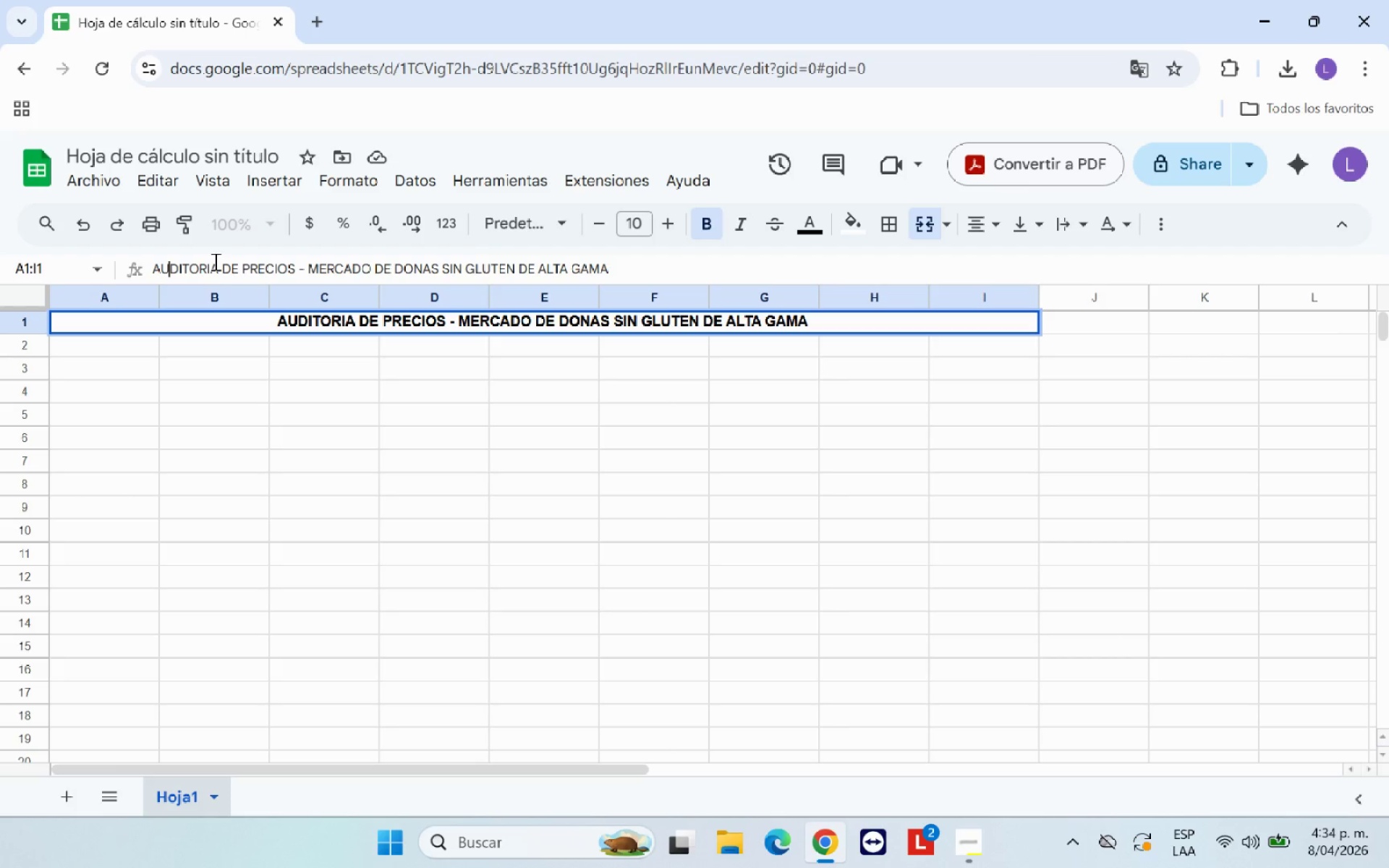 
key(Backspace)
 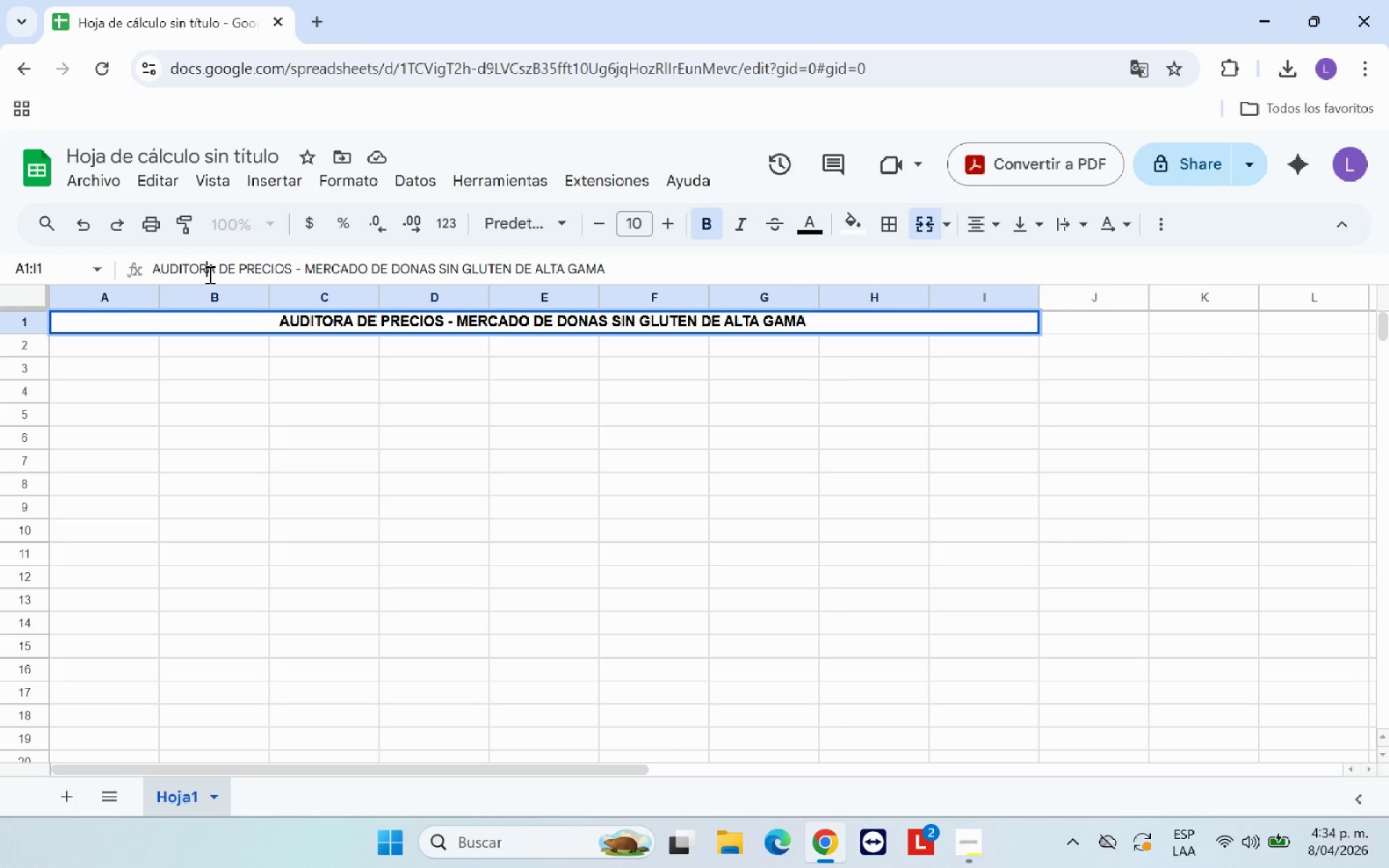 
key(Semicolon)
 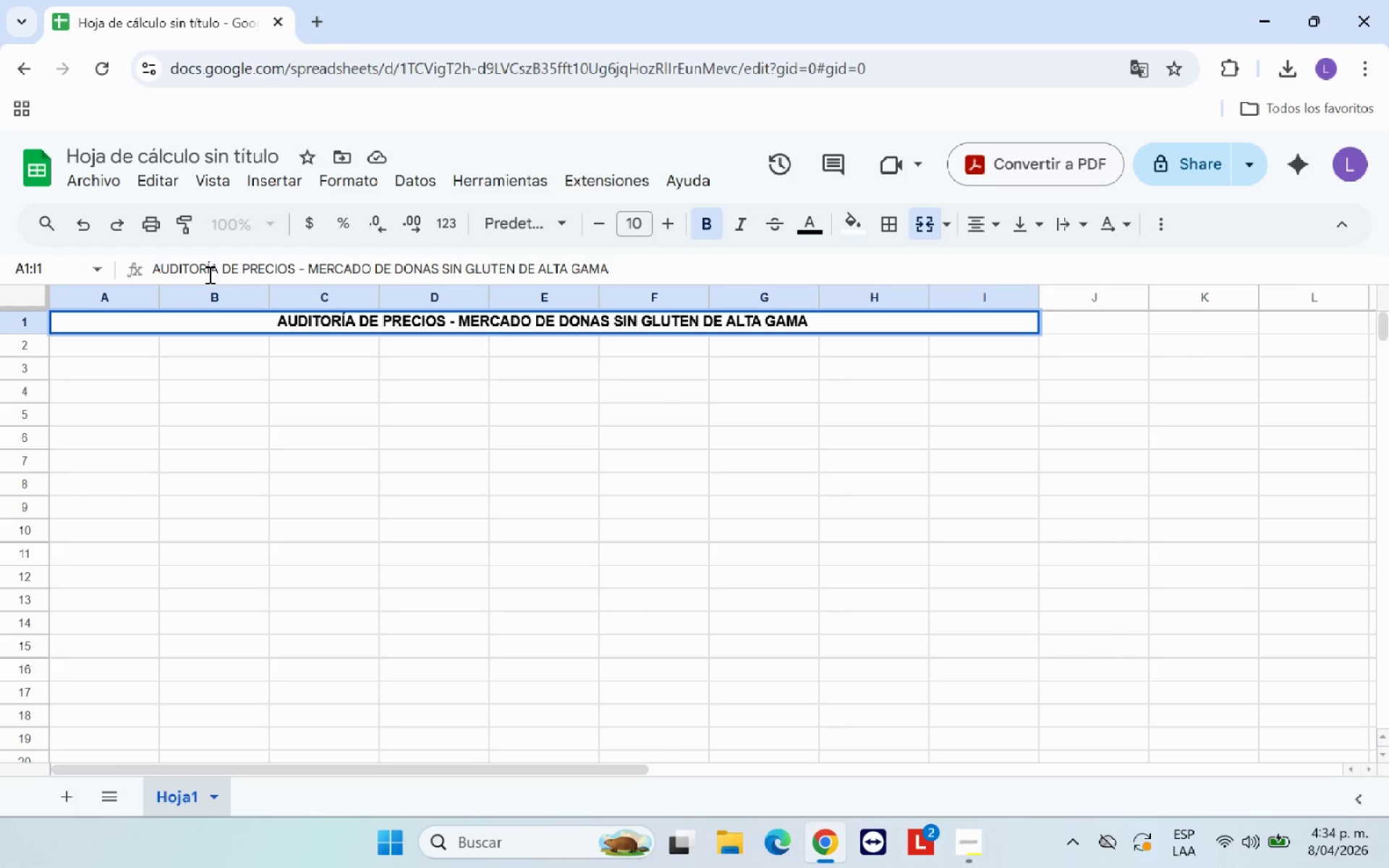 
key(I)
 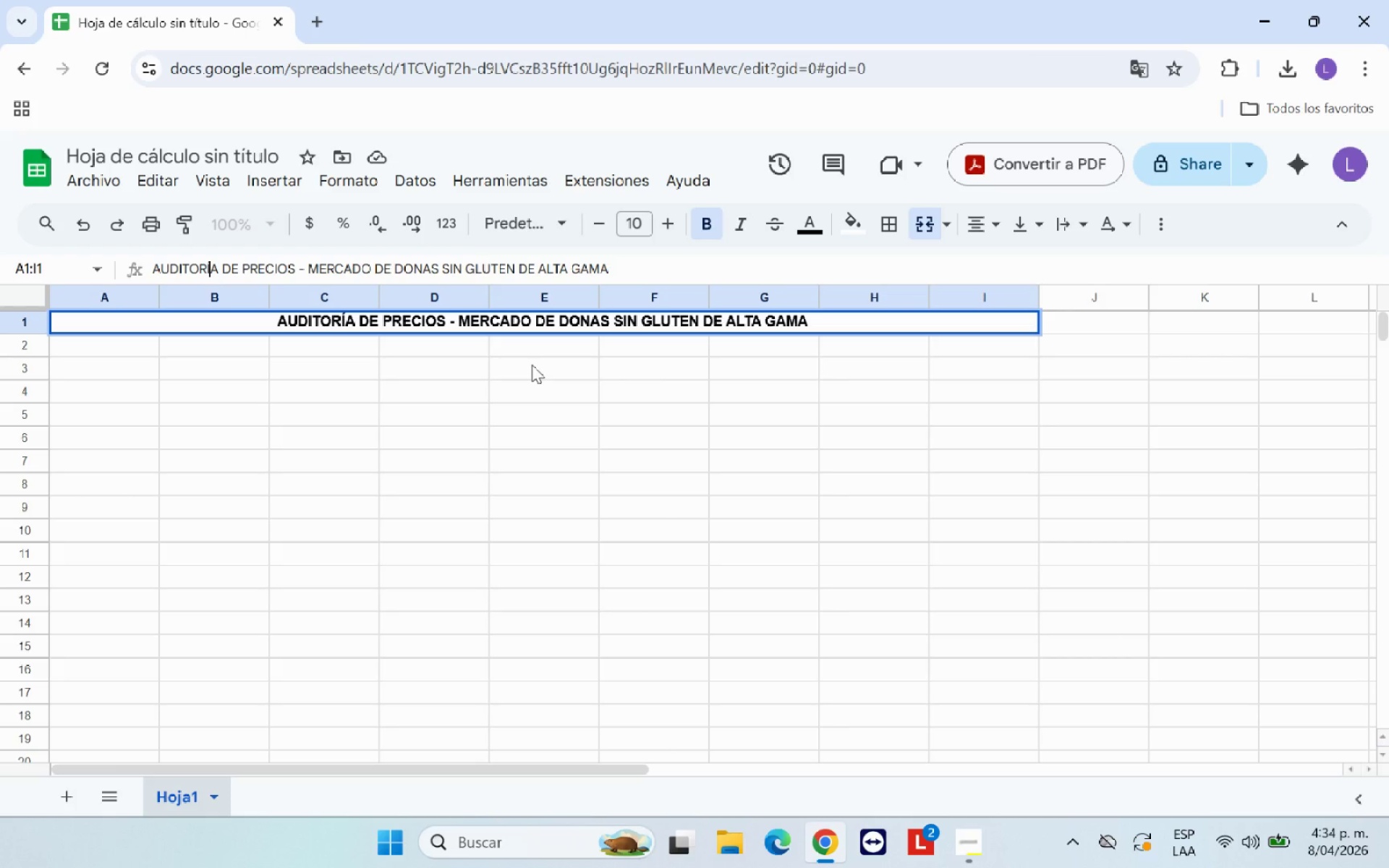 
wait(10.49)
 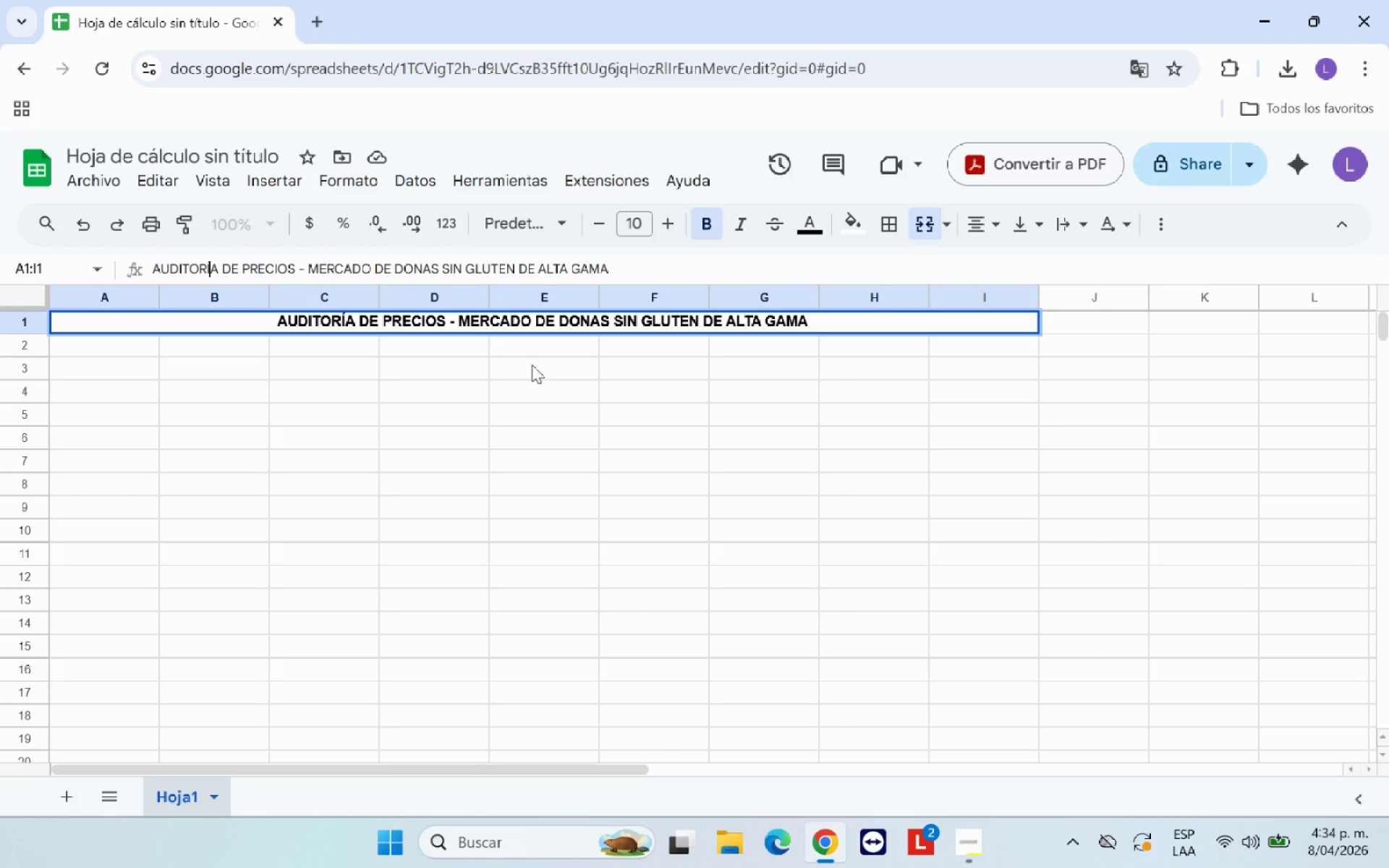 
left_click([859, 229])
 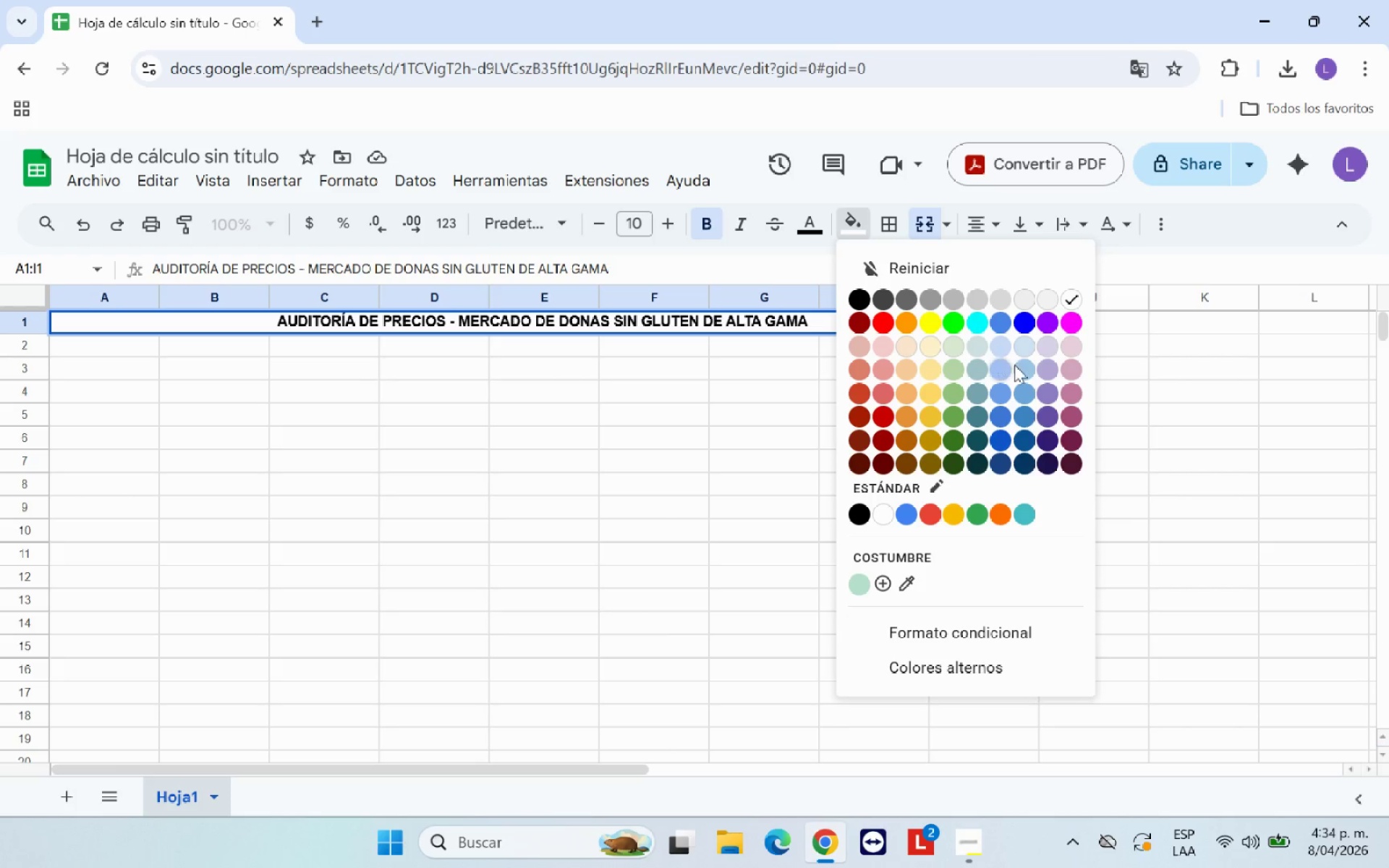 
left_click([1028, 373])
 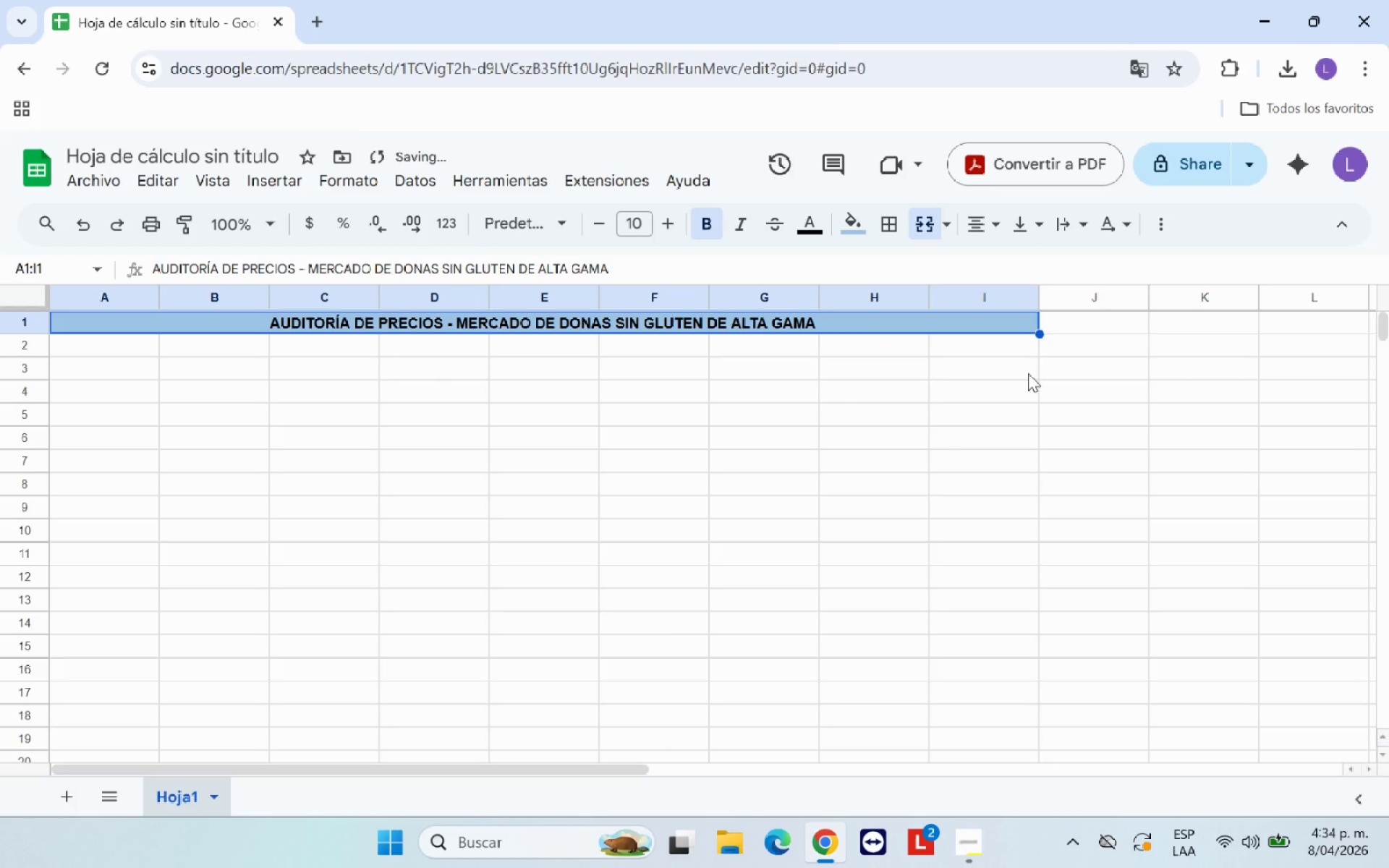 
left_click([674, 385])
 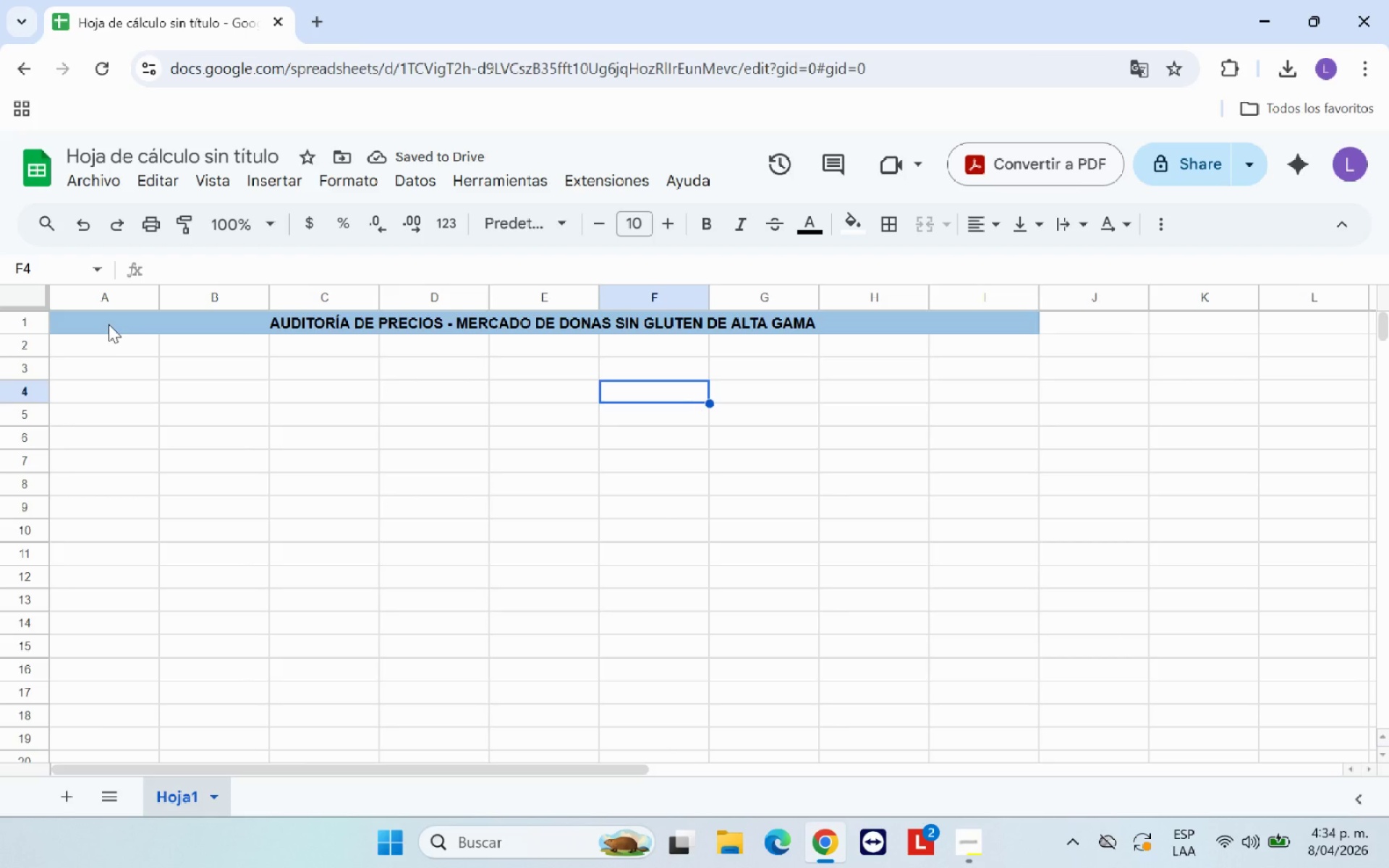 
left_click([85, 349])
 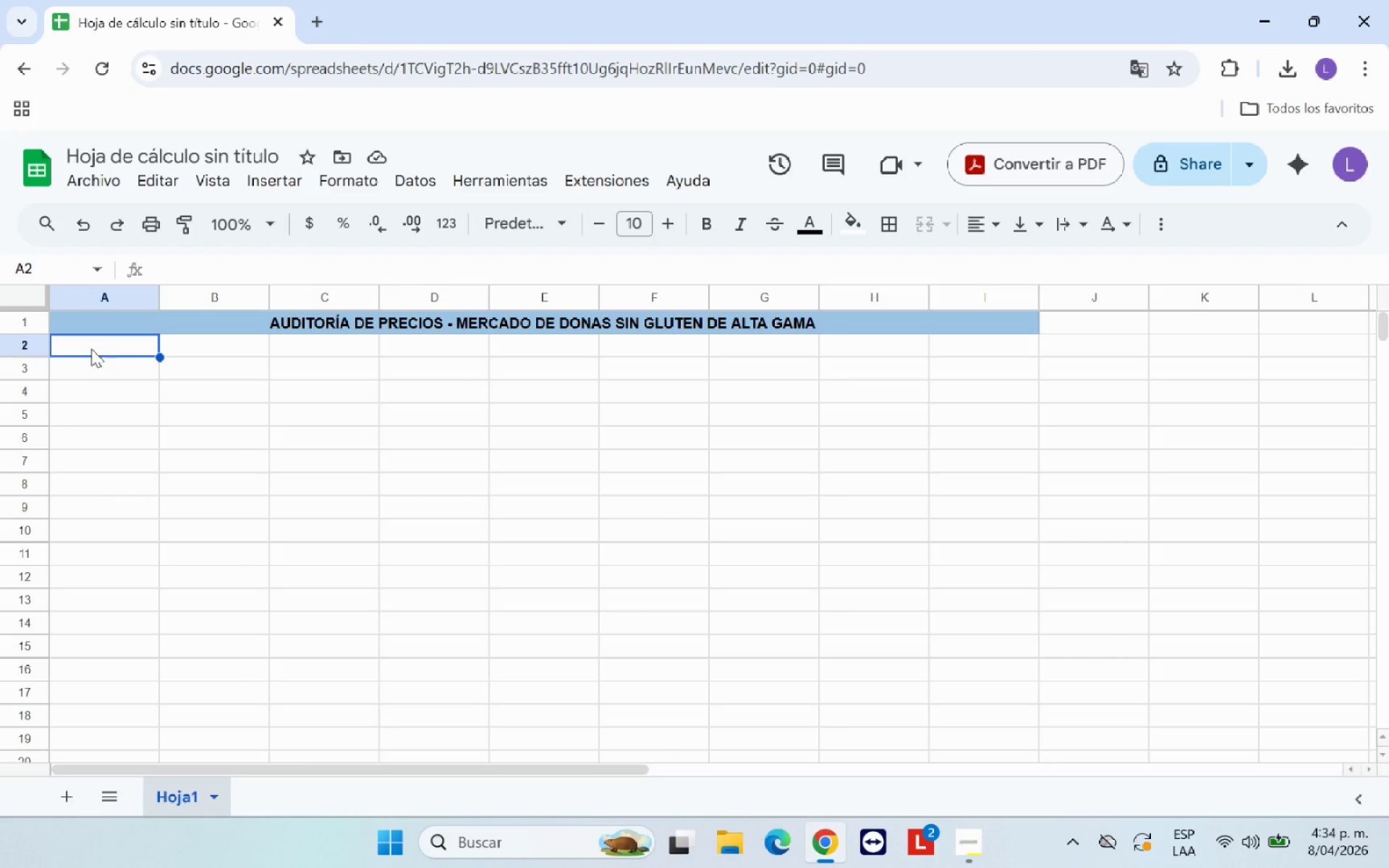 
wait(8.27)
 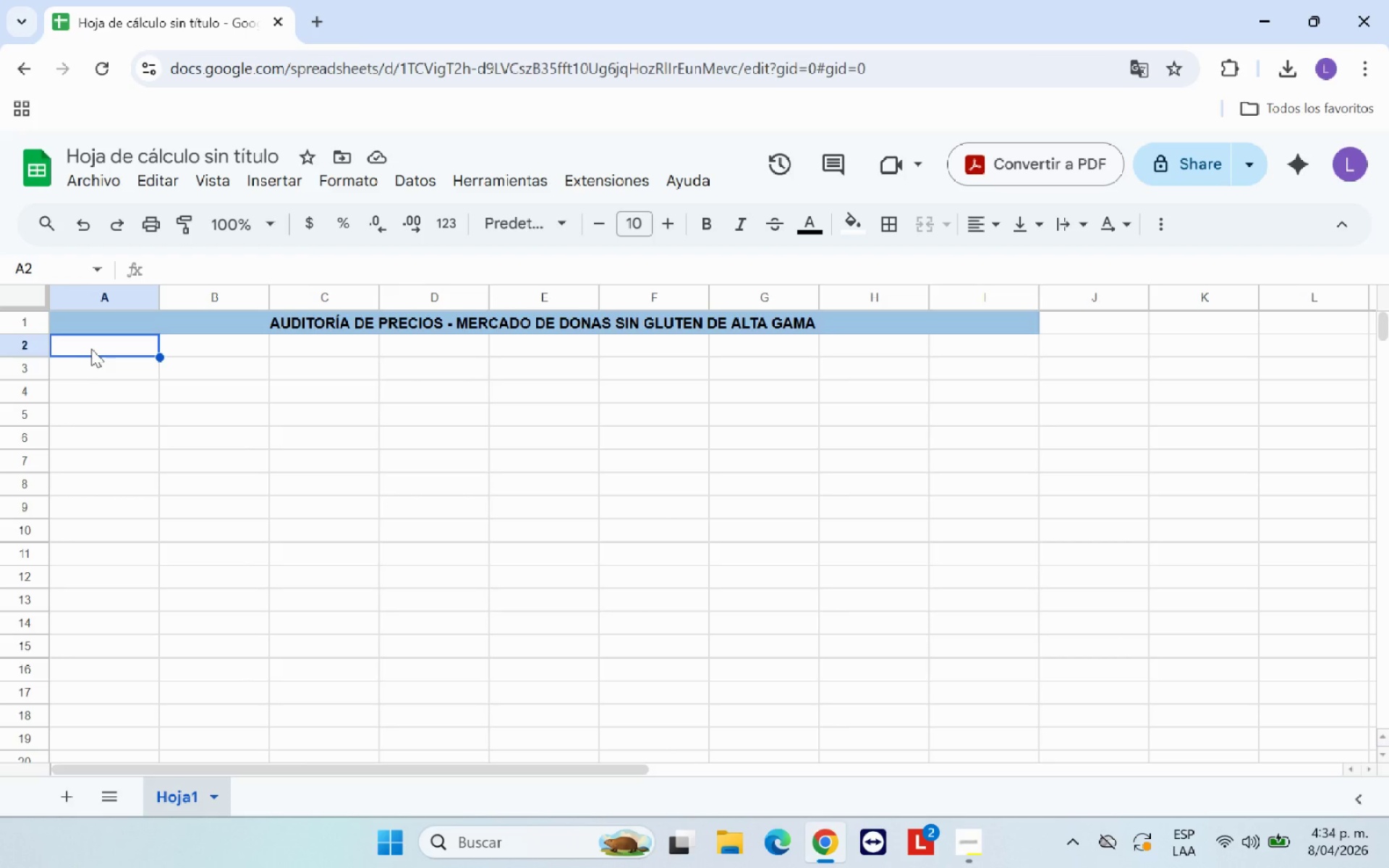 
type(Glaze ^ Grain Artisans )
 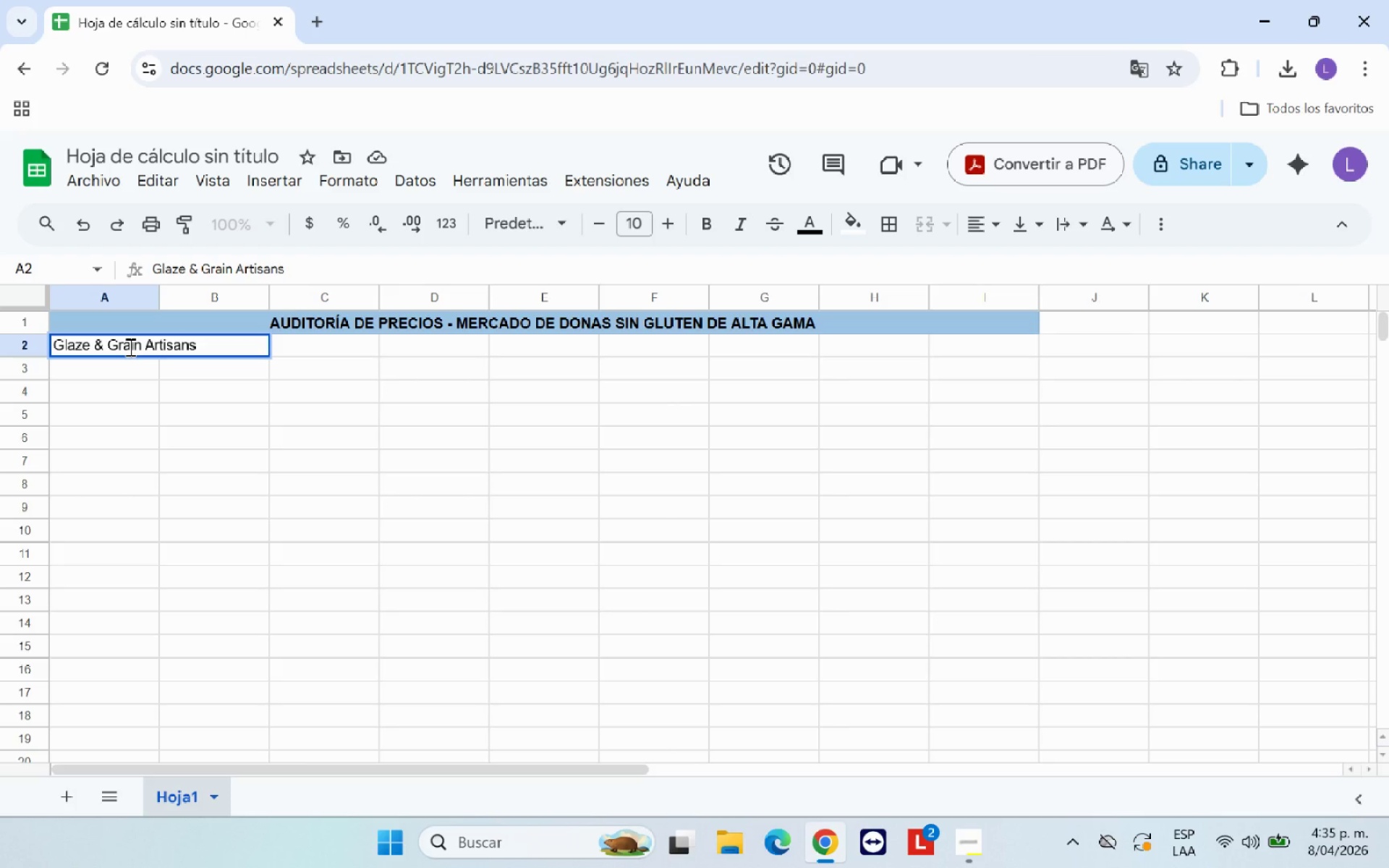 
wait(8.7)
 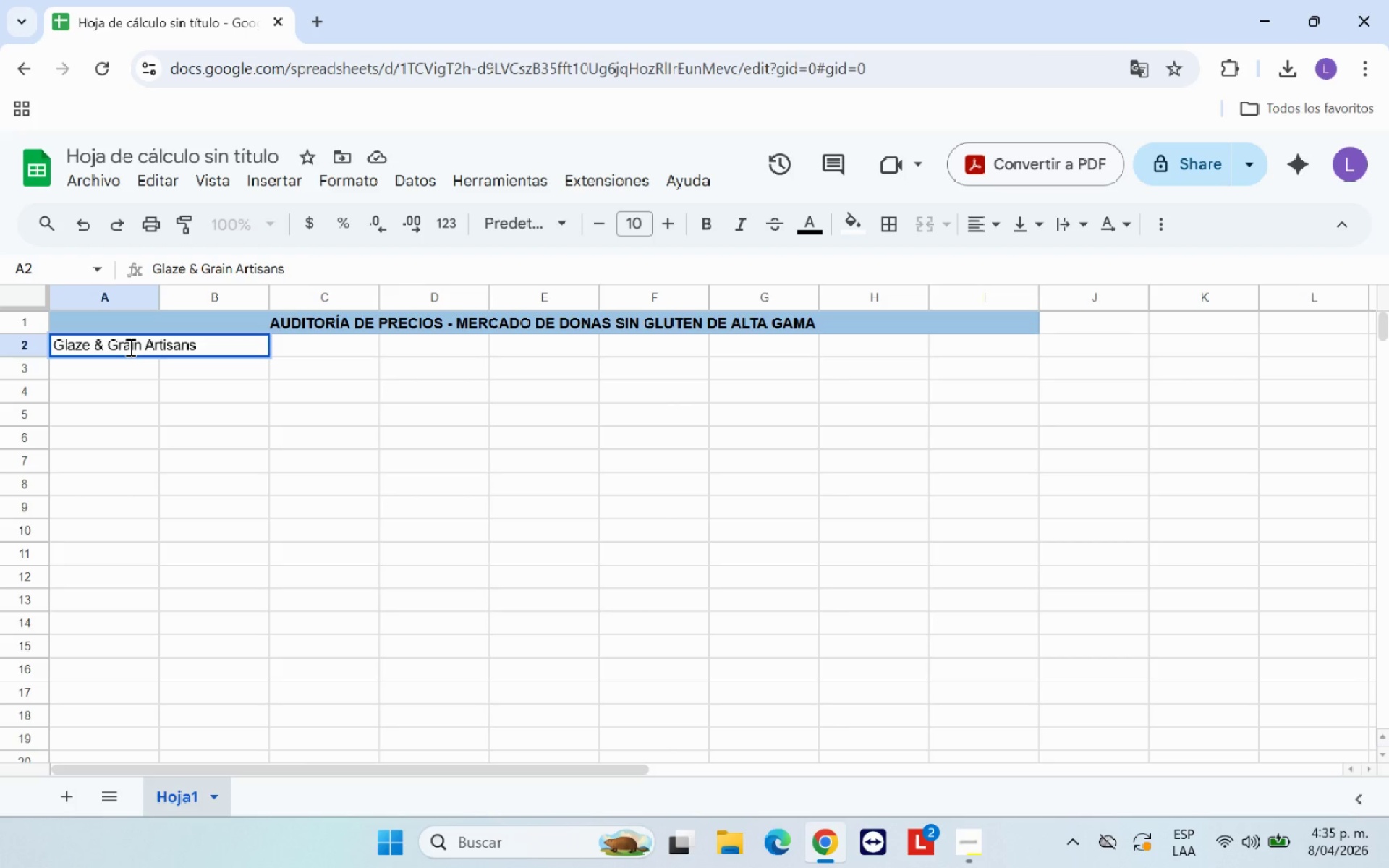 
key(Shift+Backslash)
 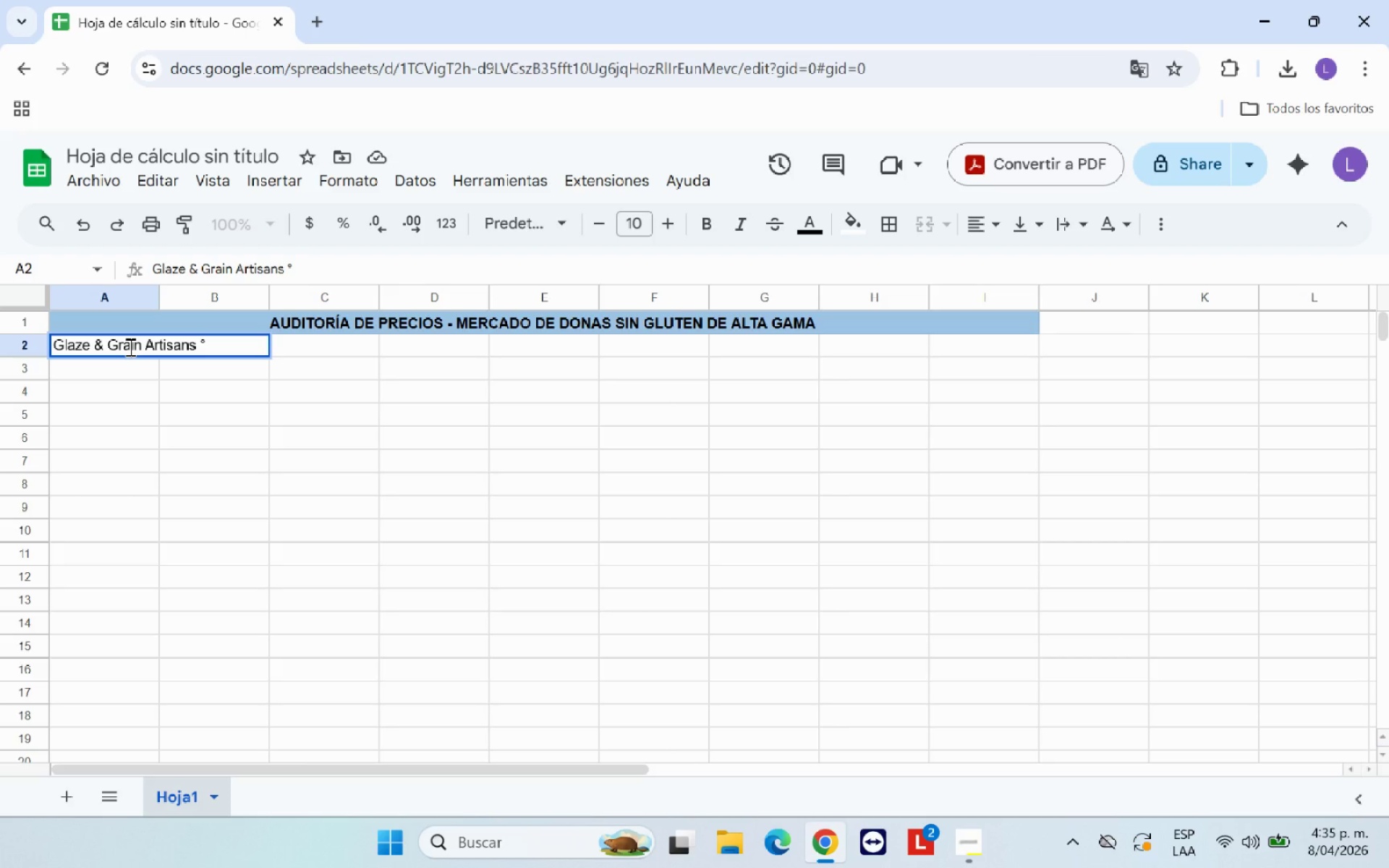 
key(Space)
 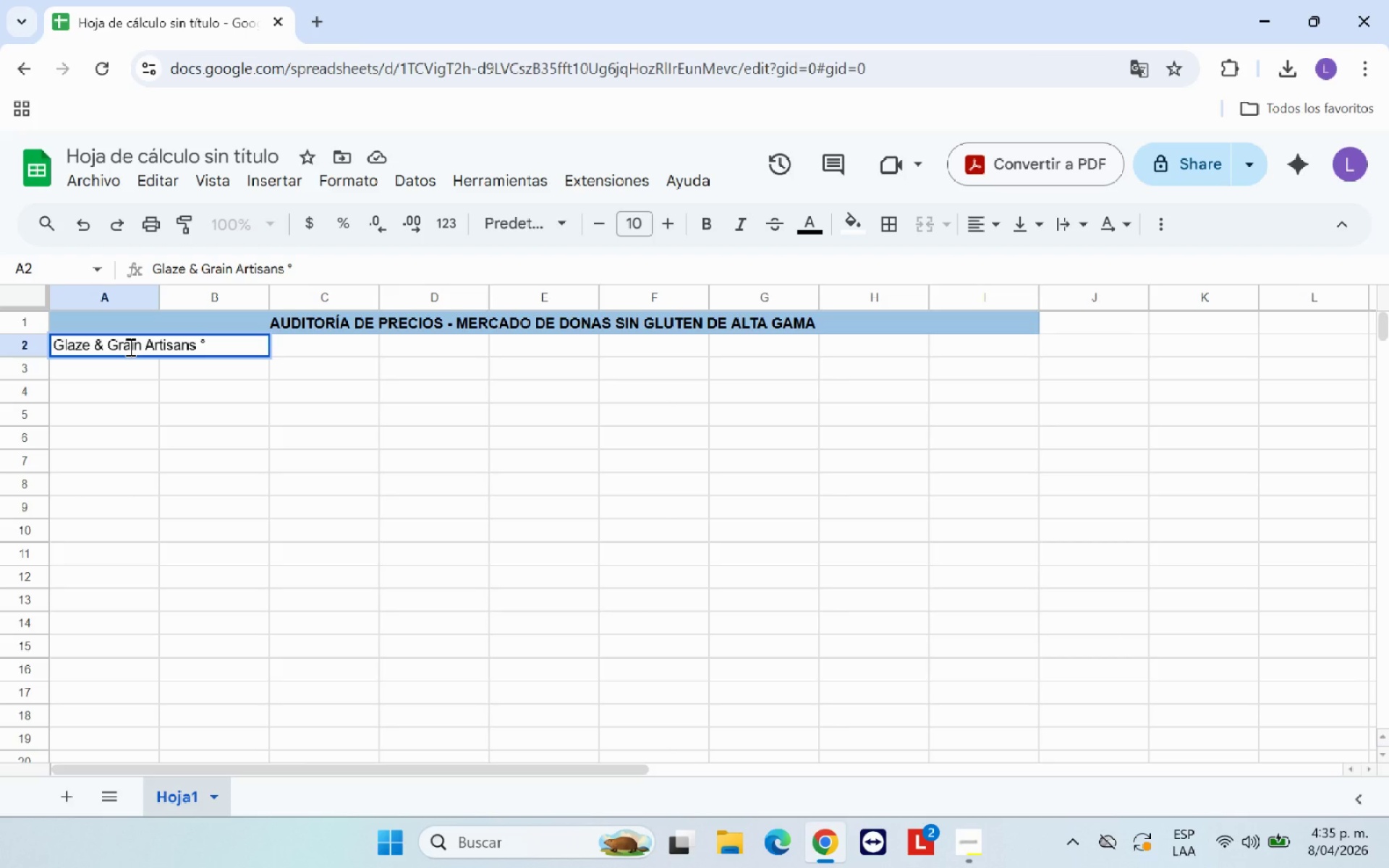 
key(Backspace)
 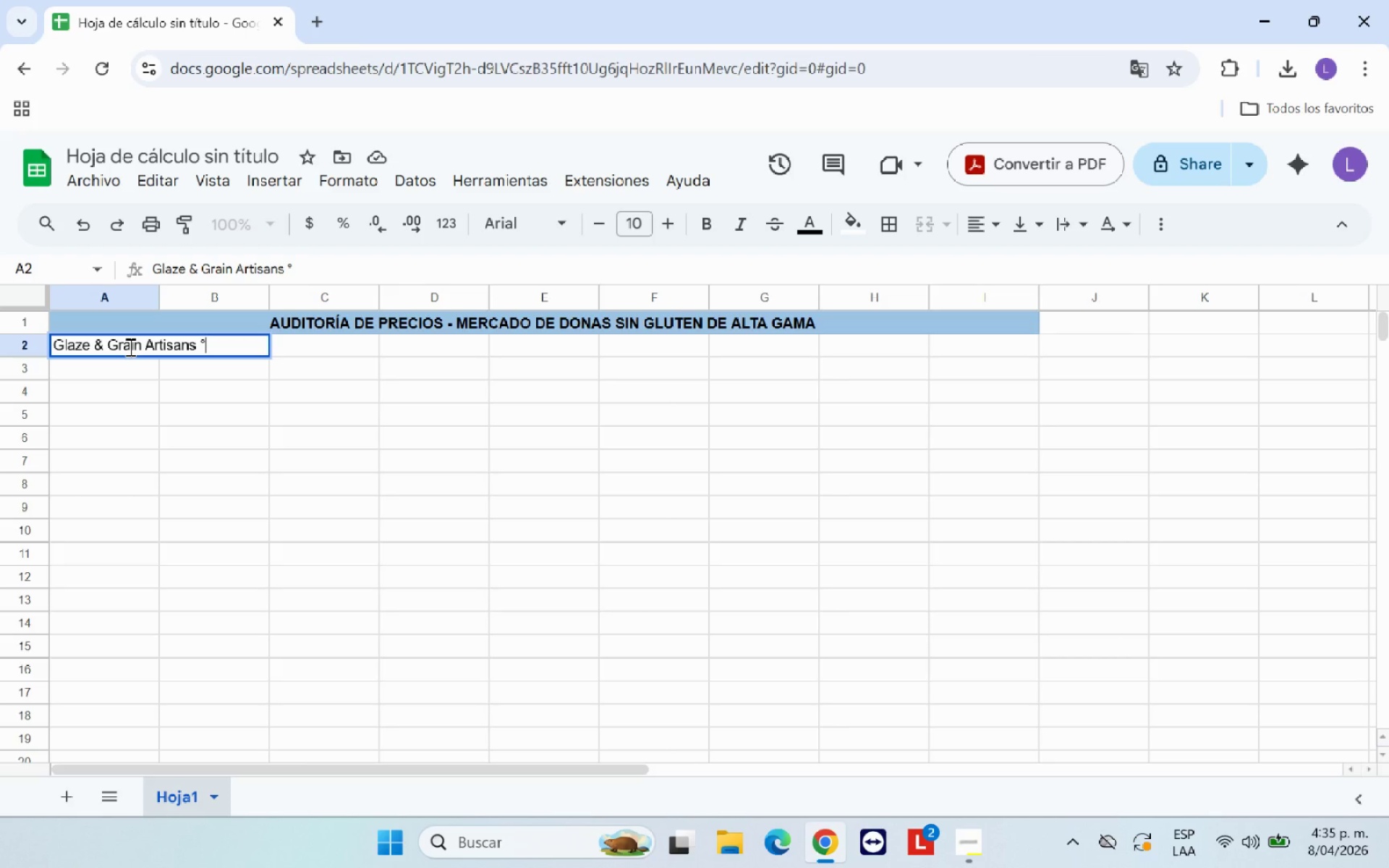 
key(Backspace)
 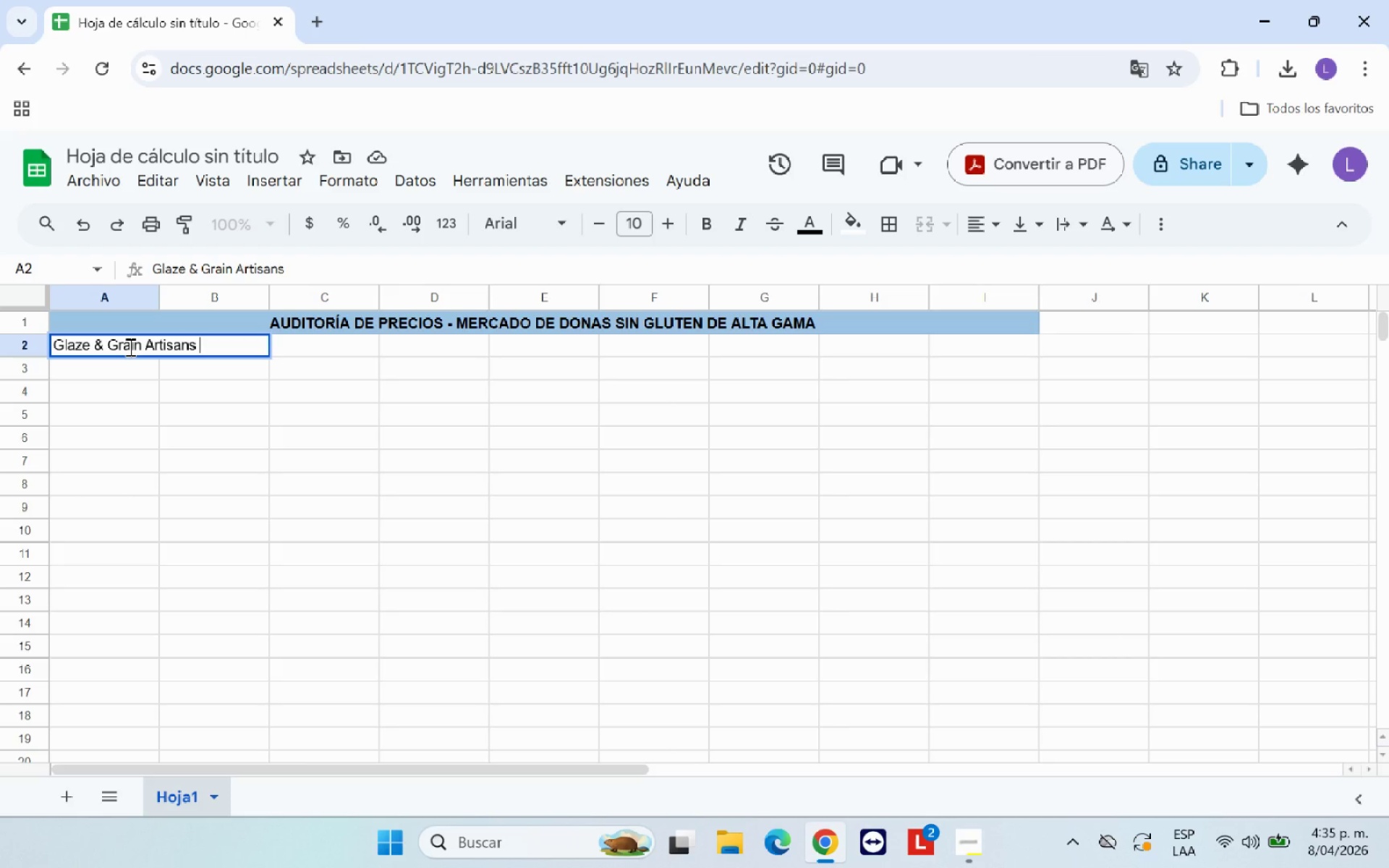 
type(- Chig)
key(Backspace)
type(cago Mw)
key(Backspace)
type(etropolitan Area .)
key(Backspace)
type(- Estudio de Viabilidad 2024)
 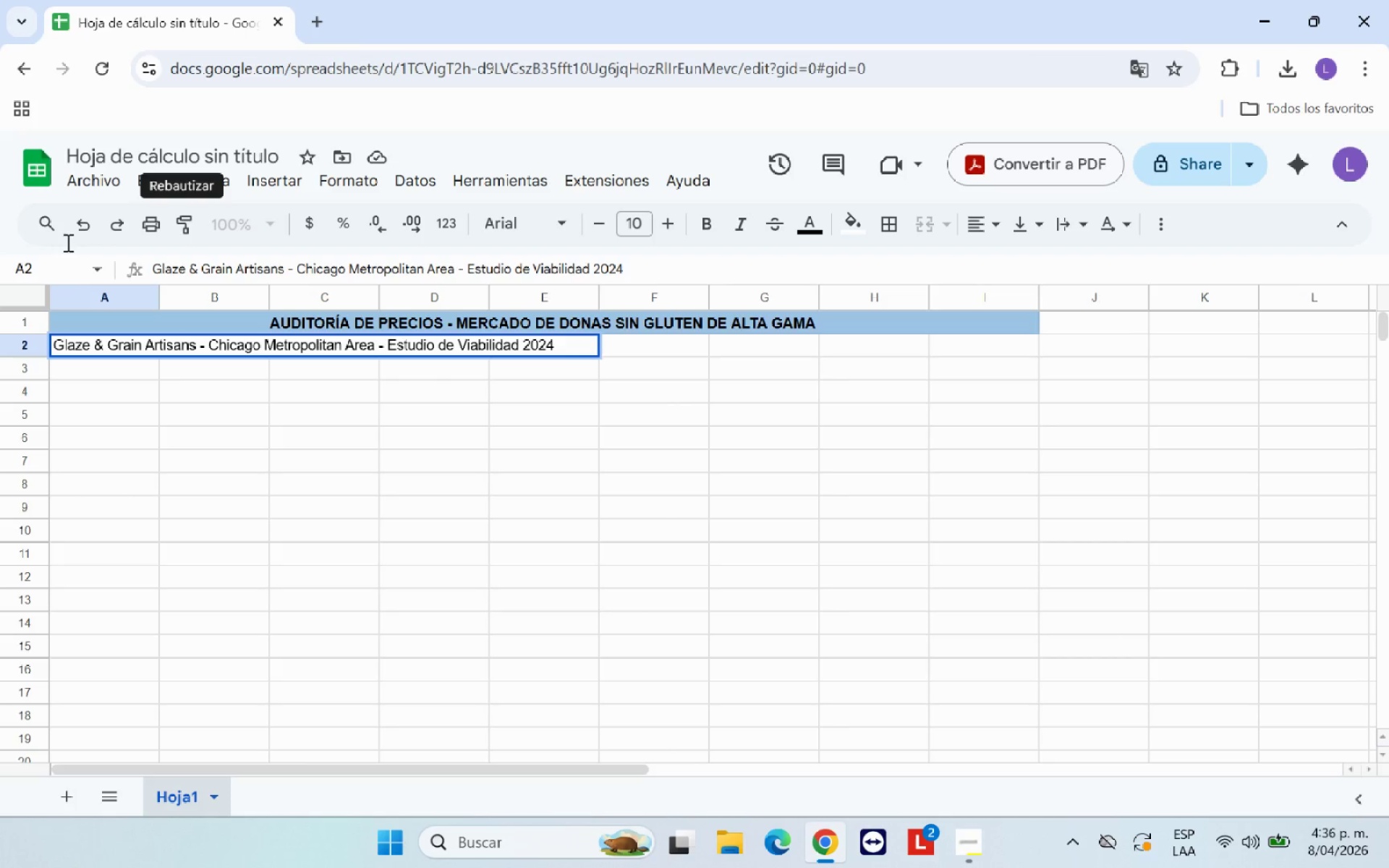 
scroll: coordinate [438, 447], scroll_direction: up, amount: 2.0
 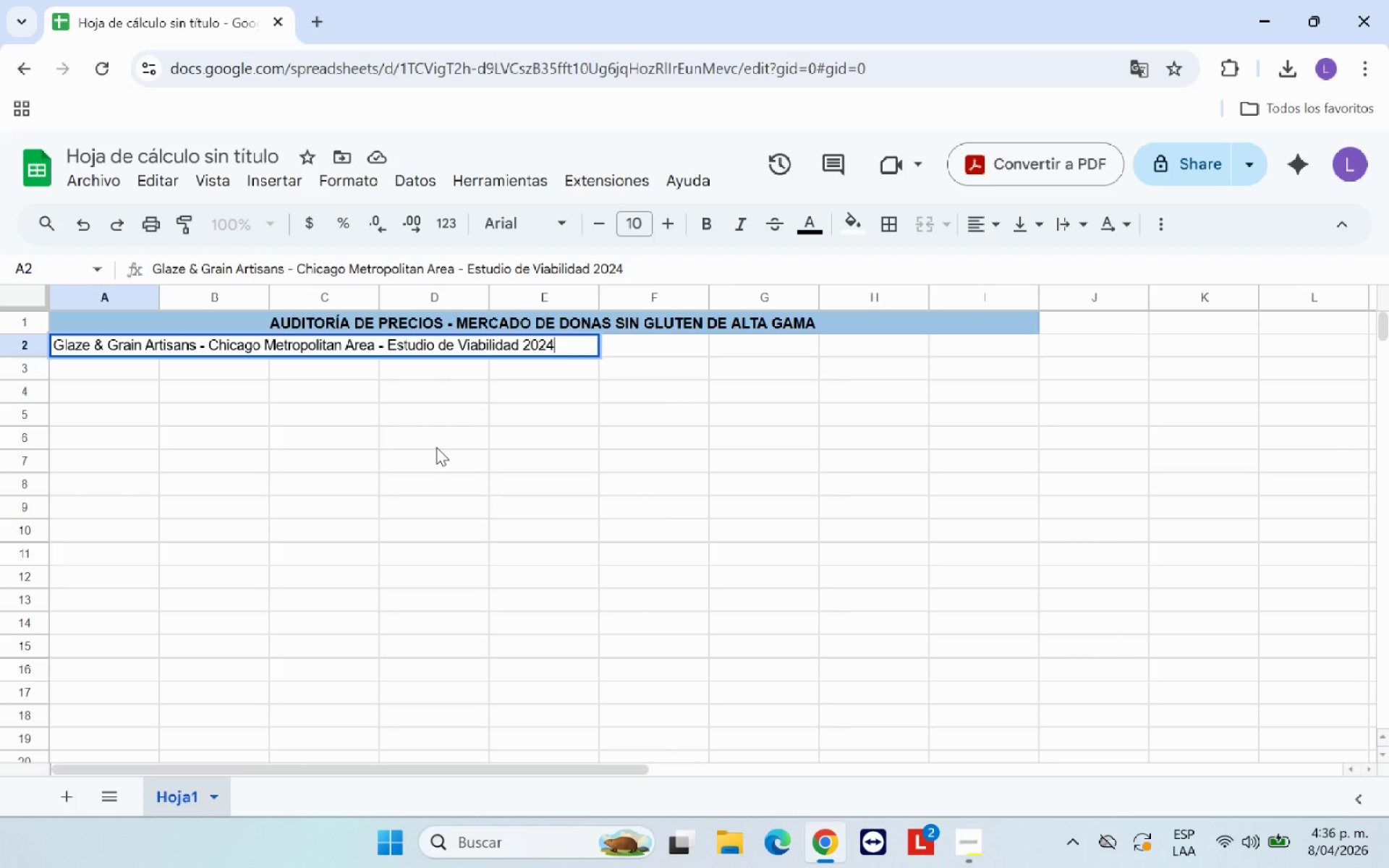 
left_click([430, 433])
 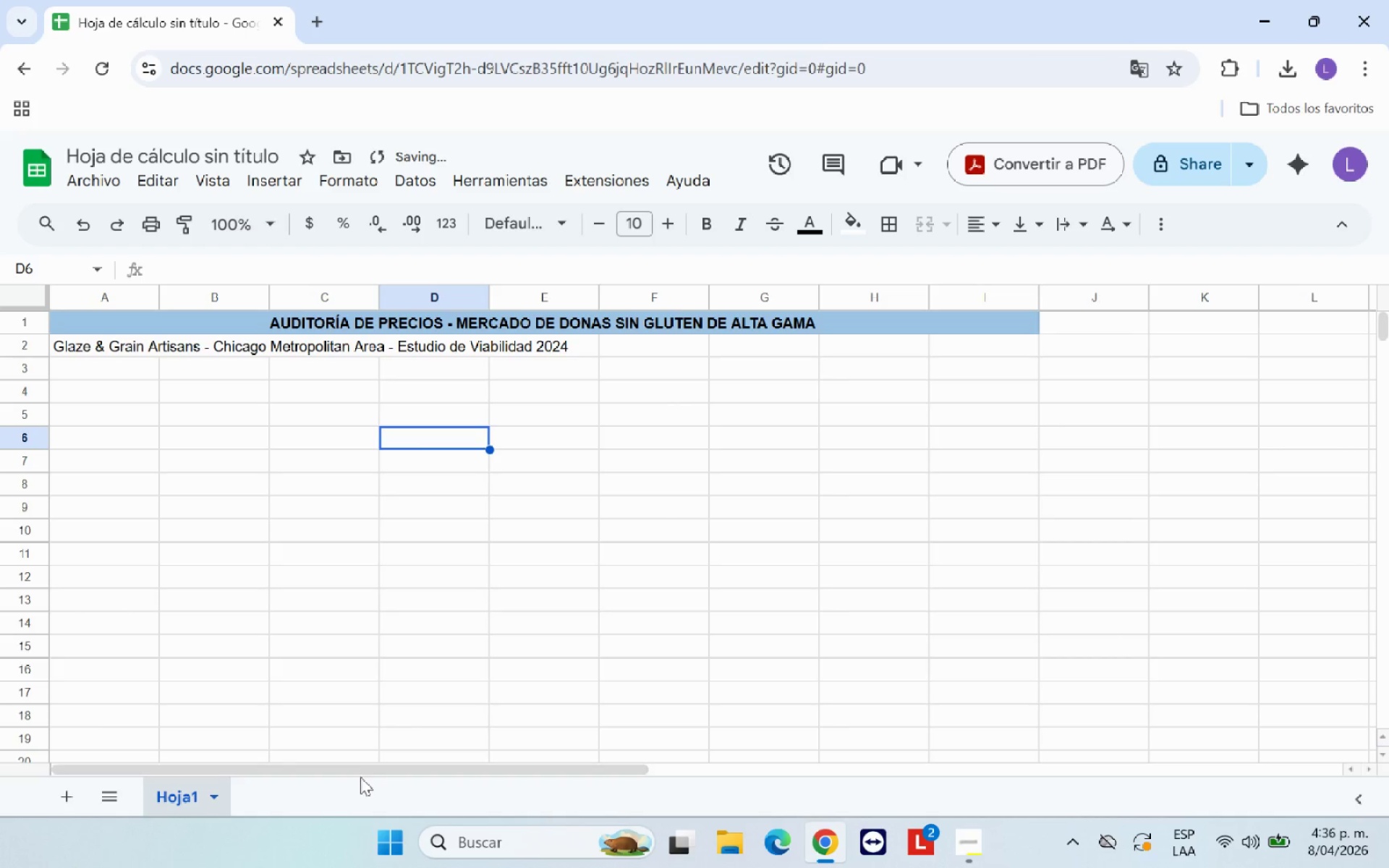 
left_click_drag(start_coordinate=[373, 769], to_coordinate=[341, 767])
 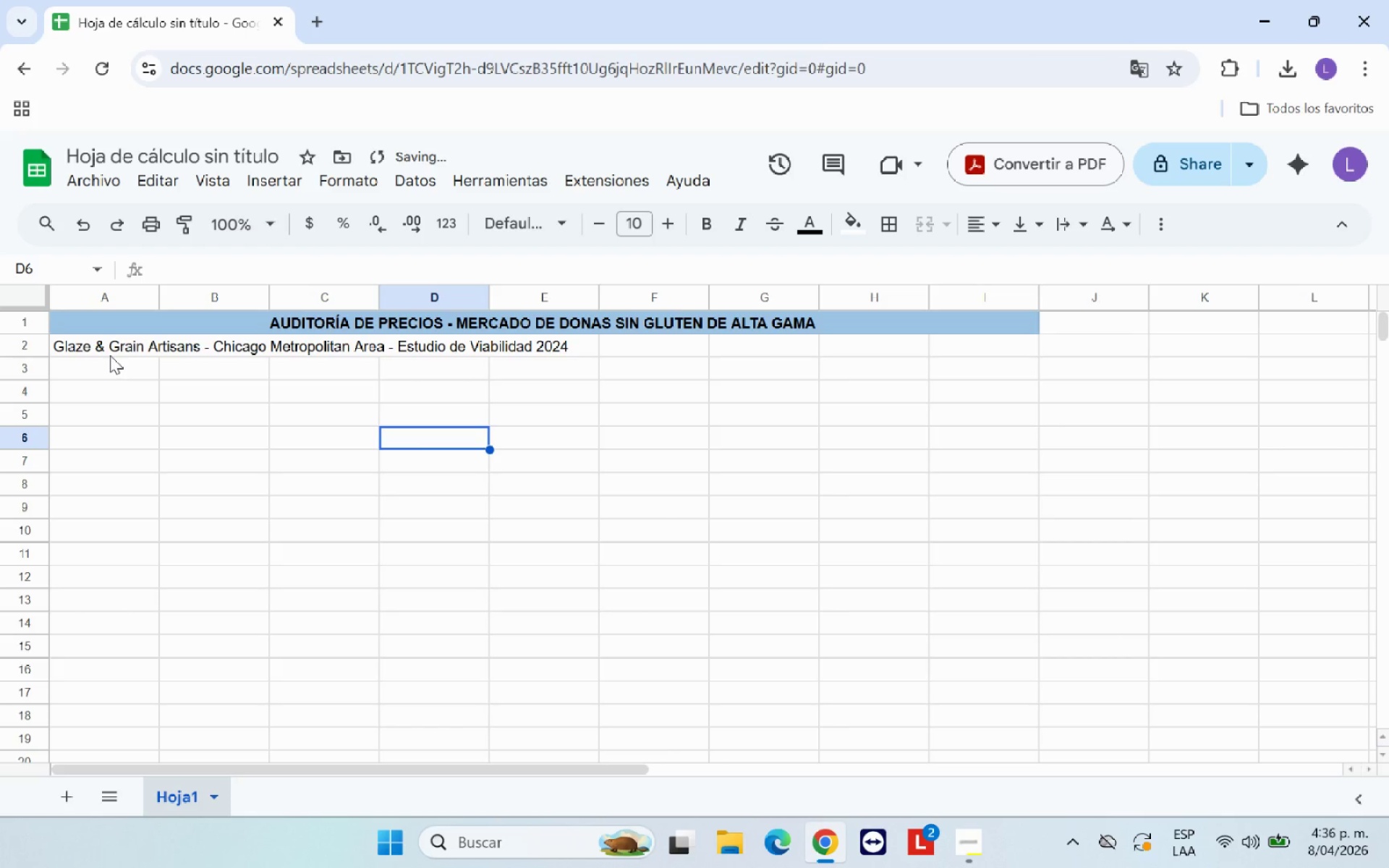 
left_click([110, 346])
 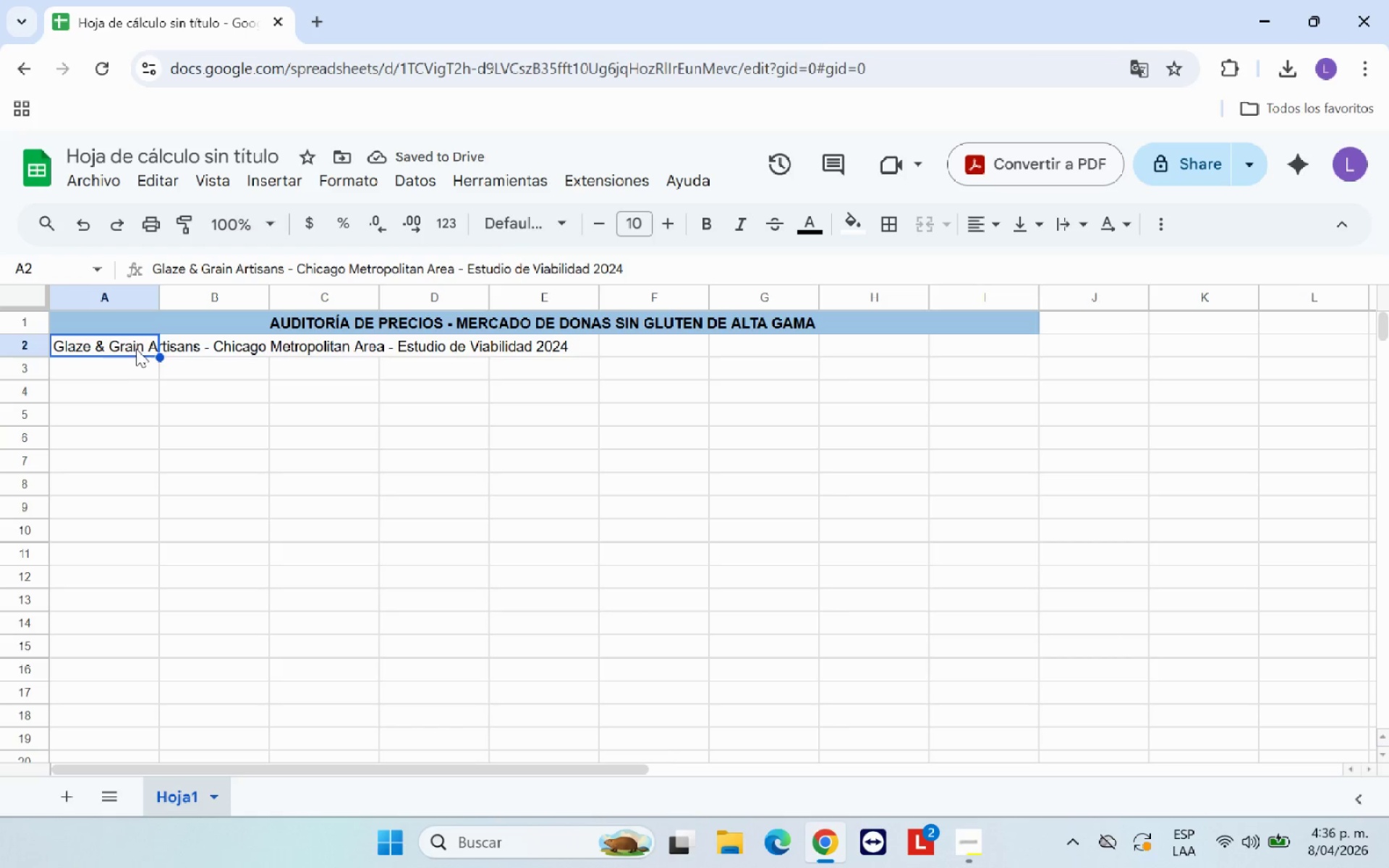 
left_click_drag(start_coordinate=[136, 348], to_coordinate=[987, 341])
 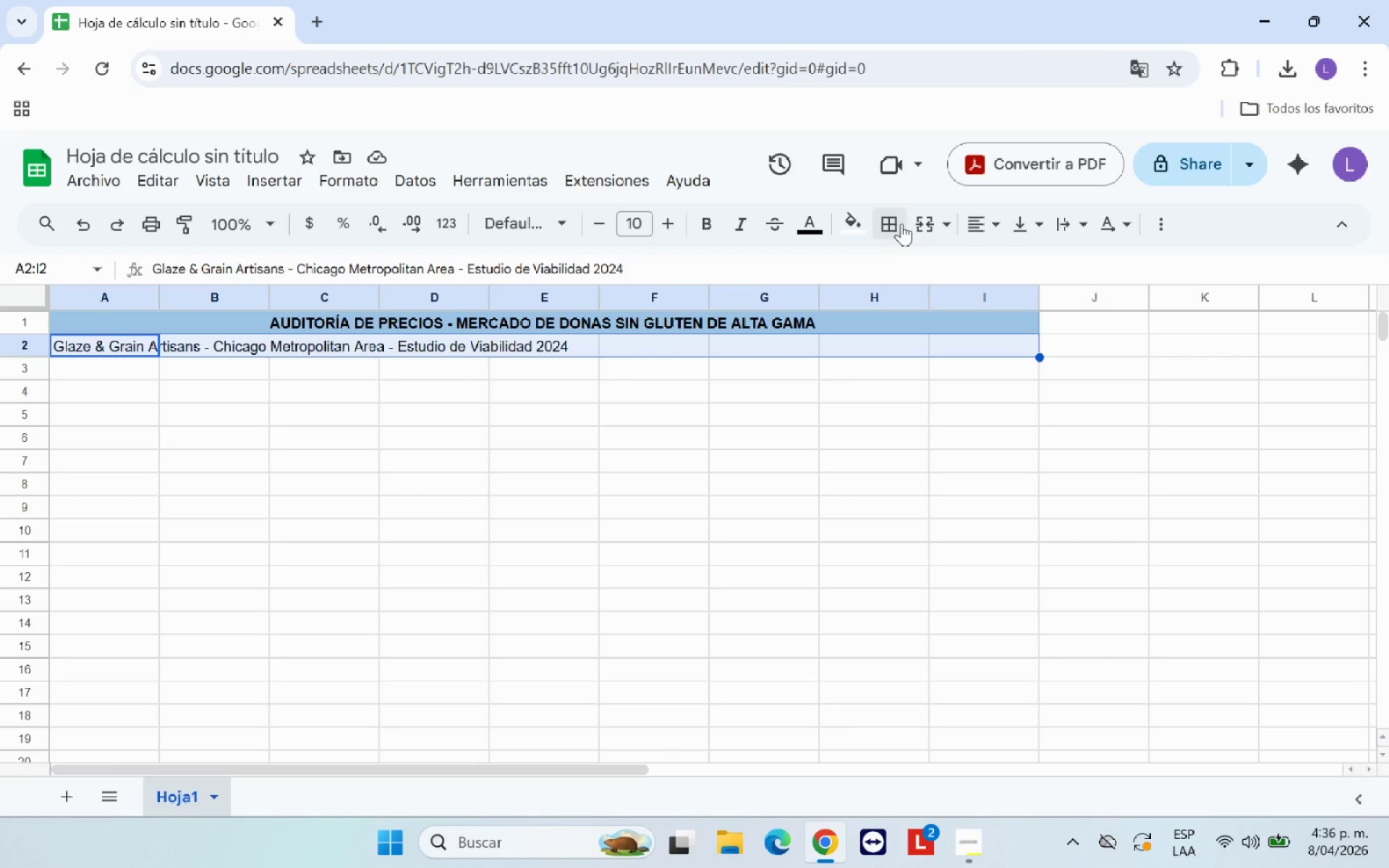 
left_click([925, 226])
 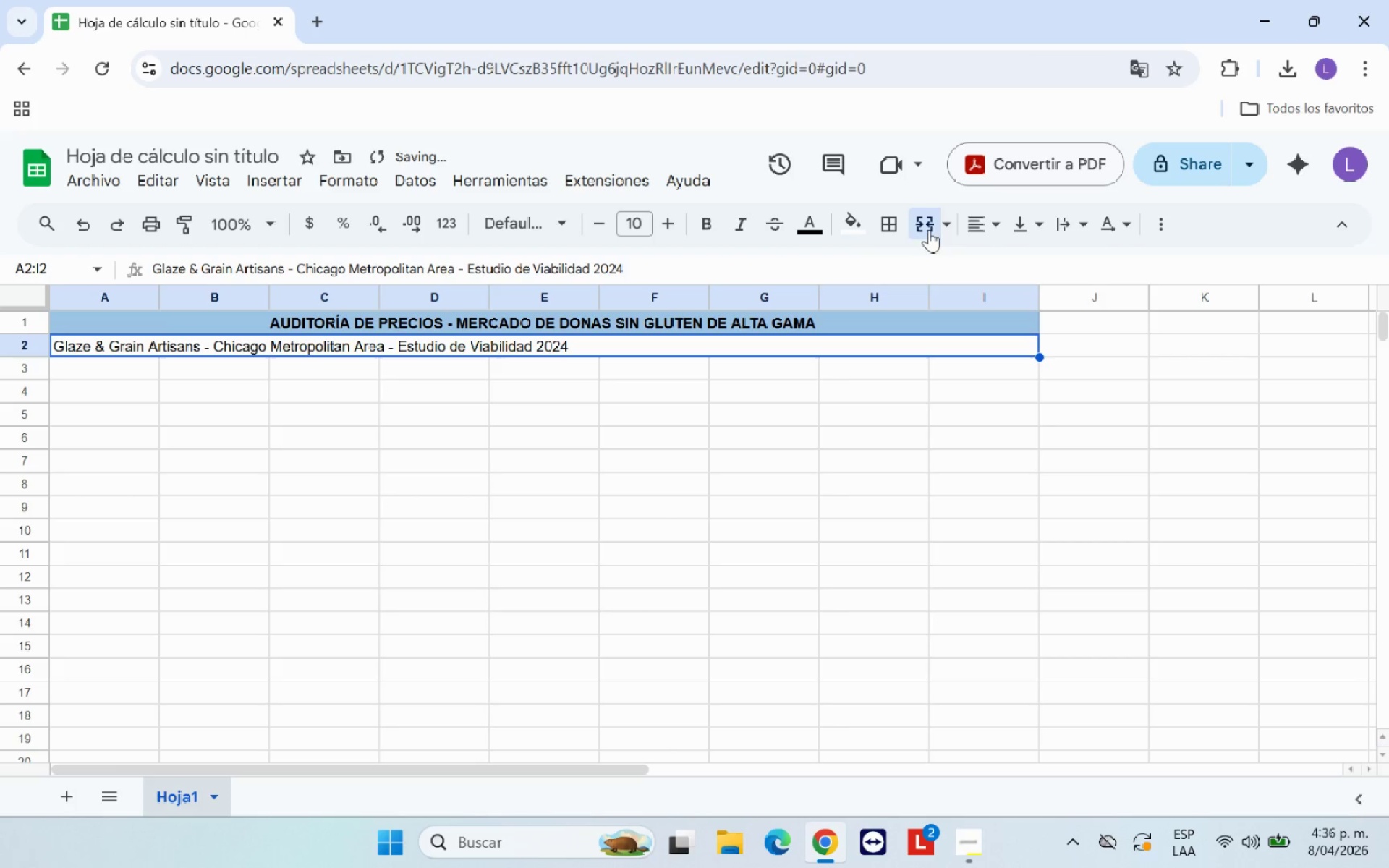 
left_click([992, 229])
 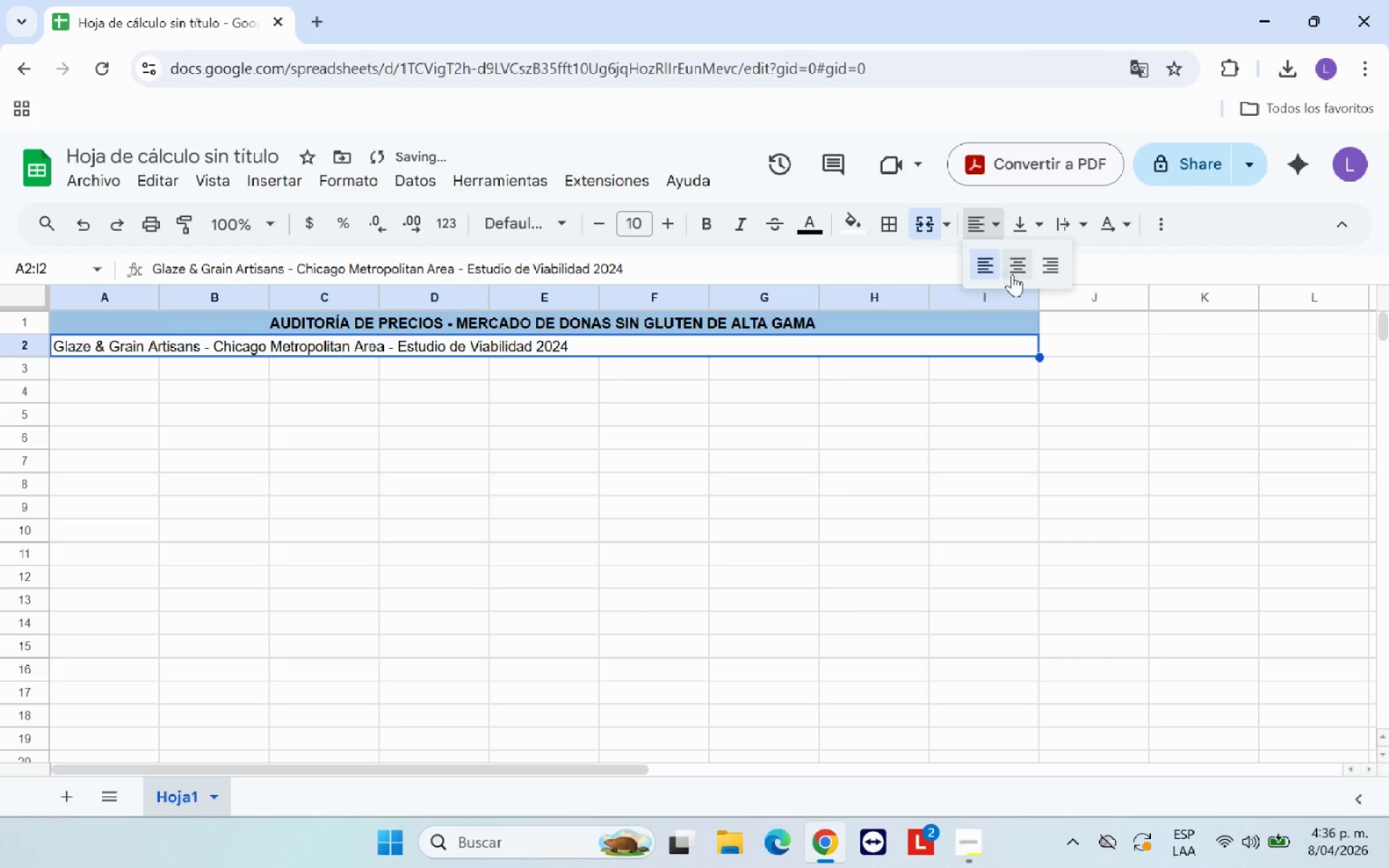 
left_click([1015, 273])
 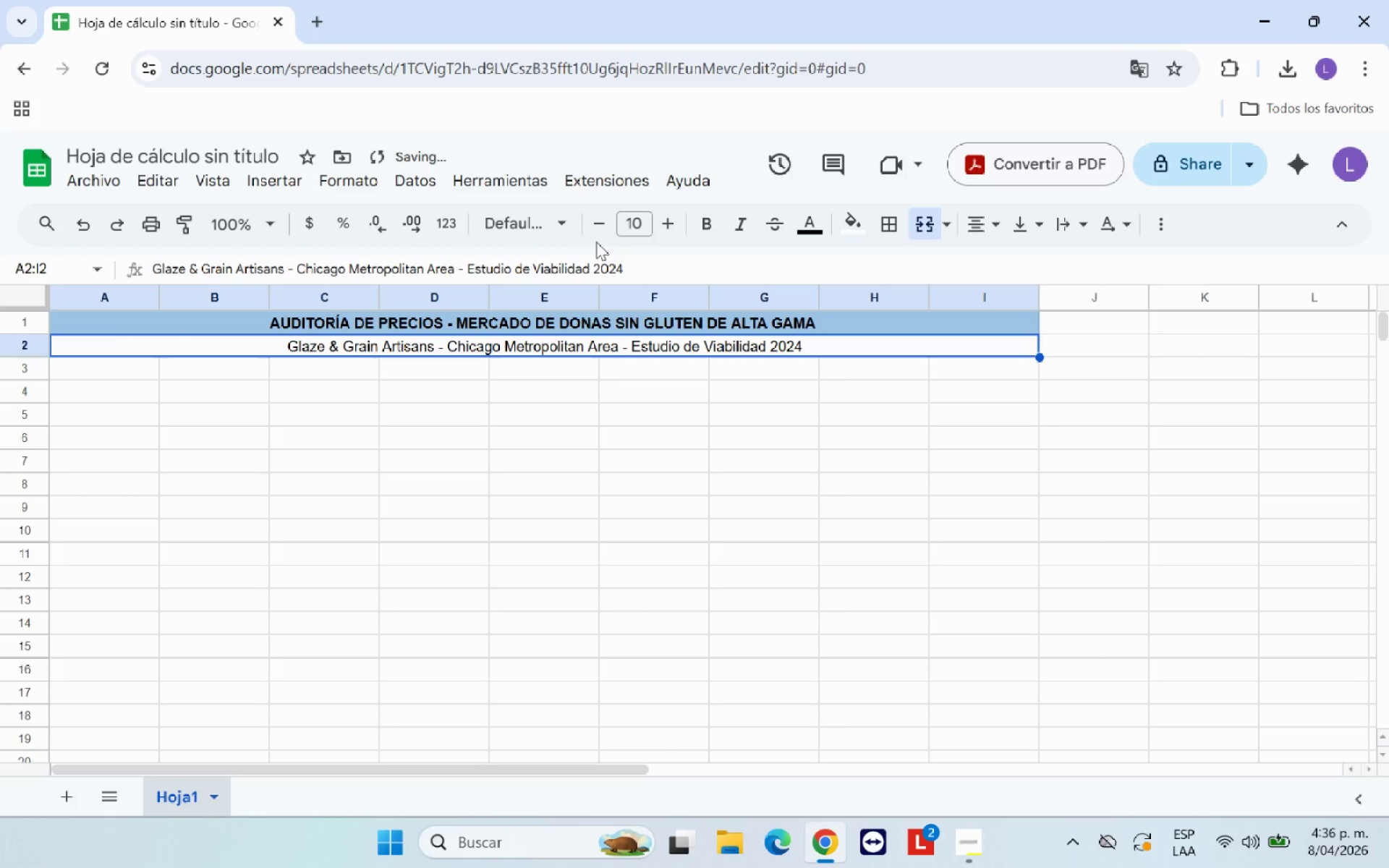 
left_click([559, 214])
 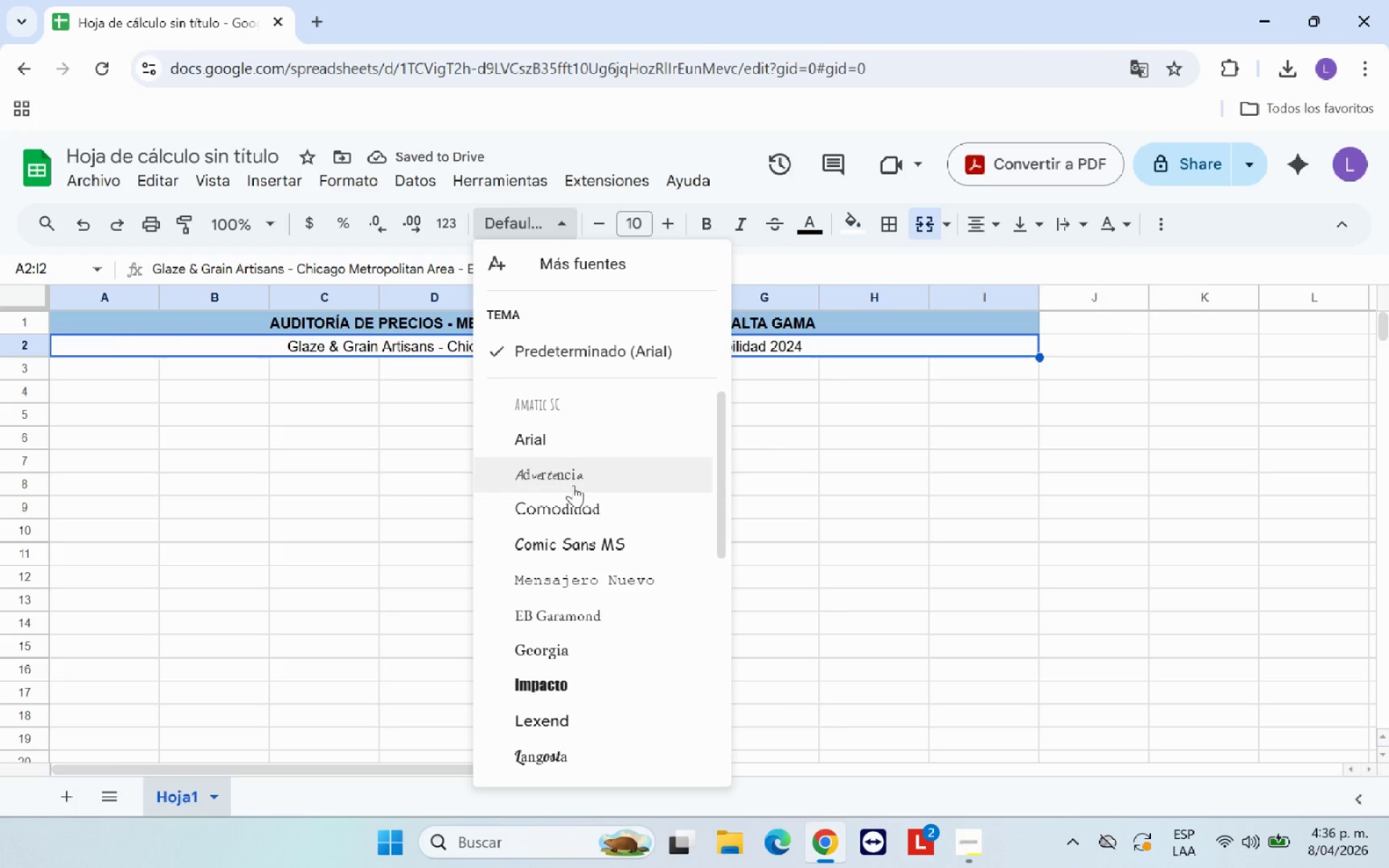 
scroll: coordinate [595, 569], scroll_direction: down, amount: 2.0
 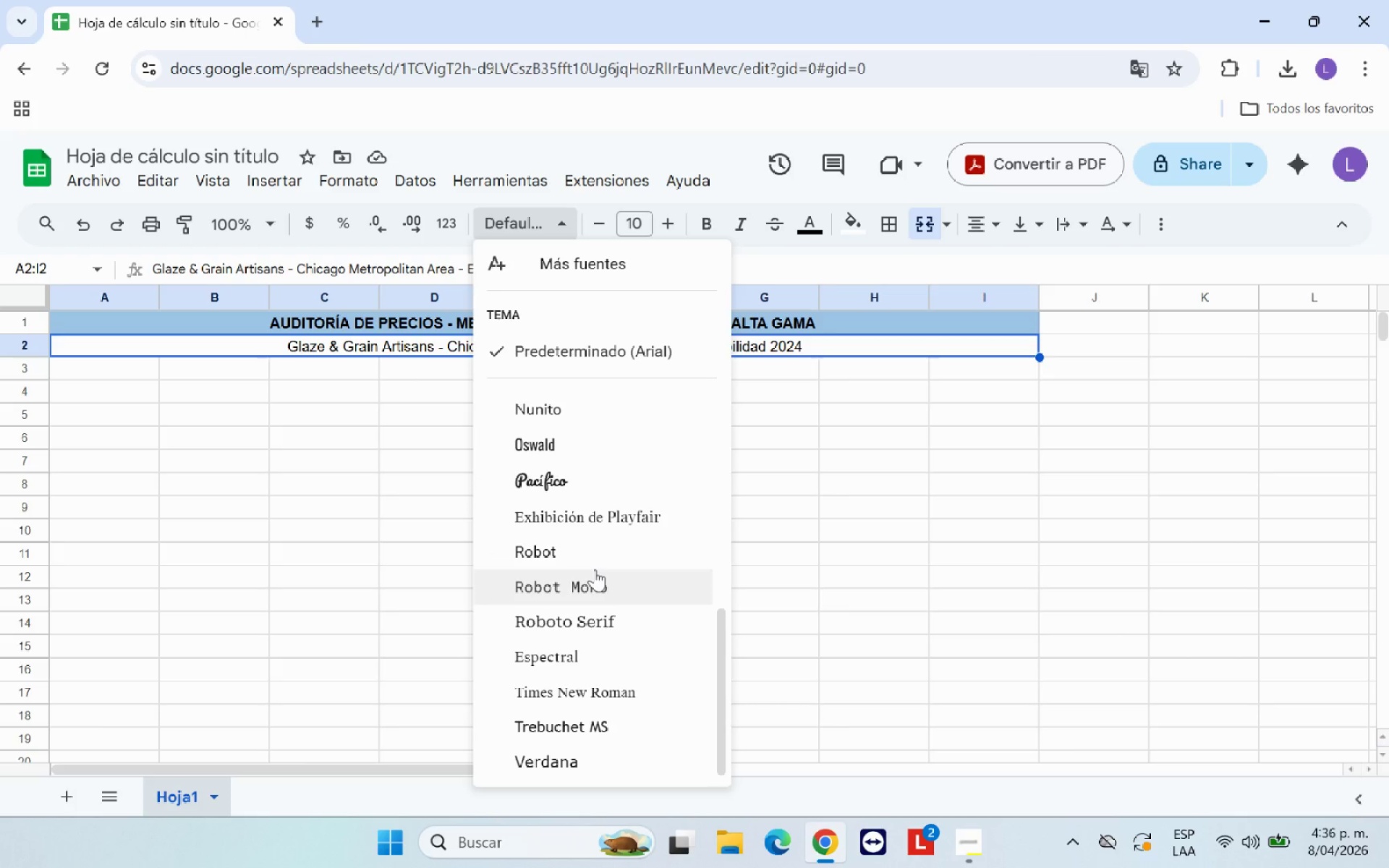 
scroll: coordinate [596, 570], scroll_direction: up, amount: 3.0
 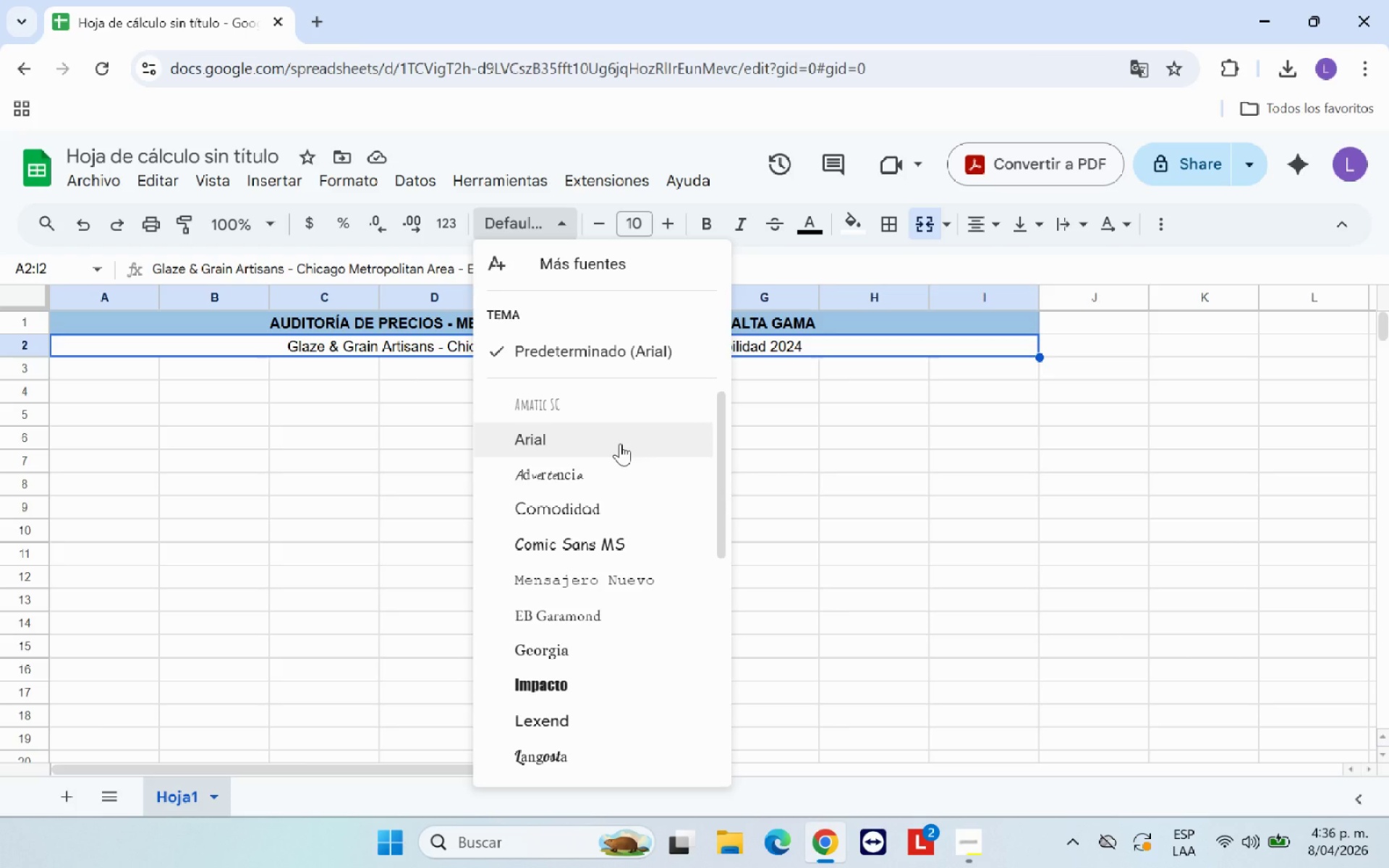 
left_click([623, 644])
 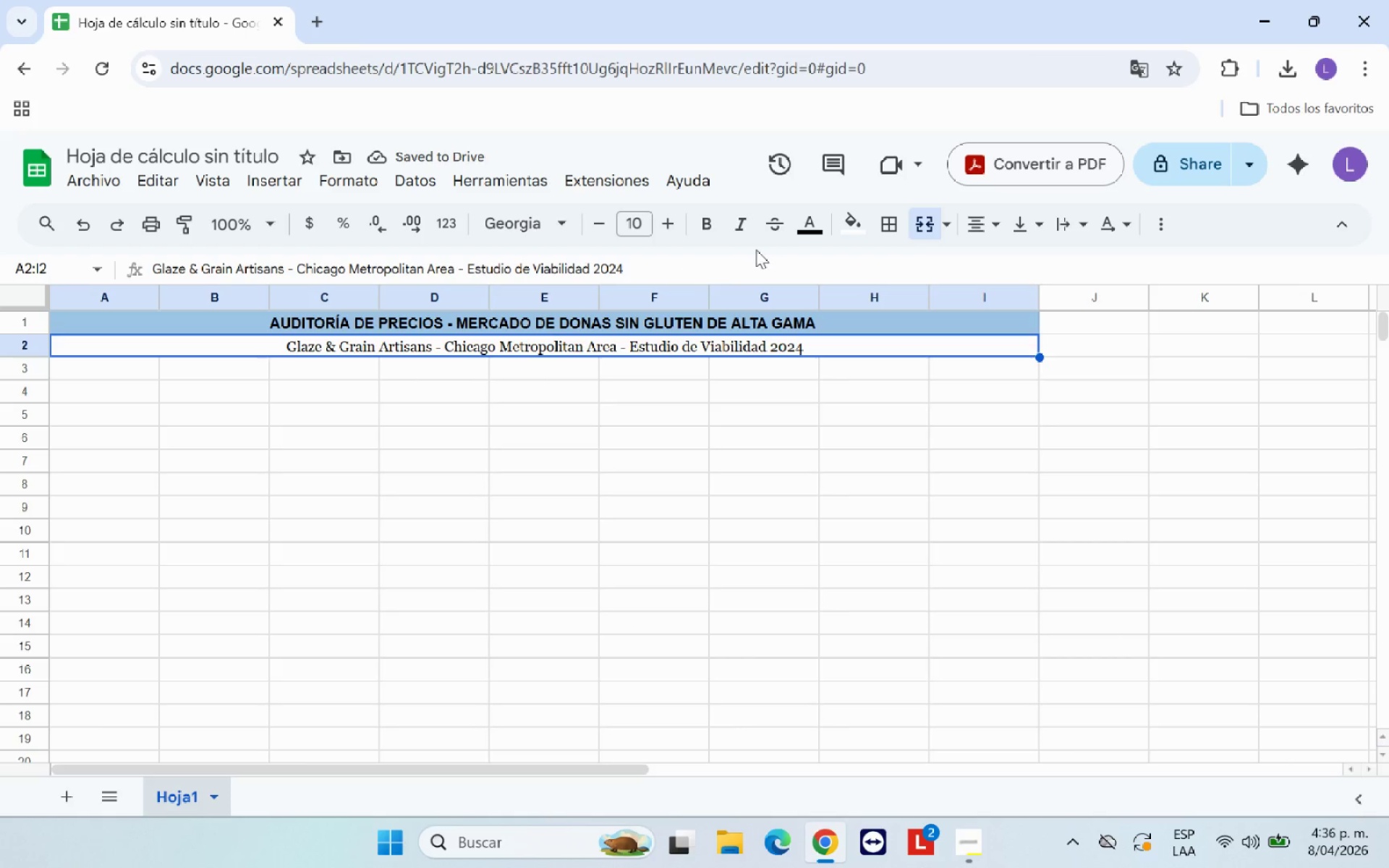 
left_click([857, 226])
 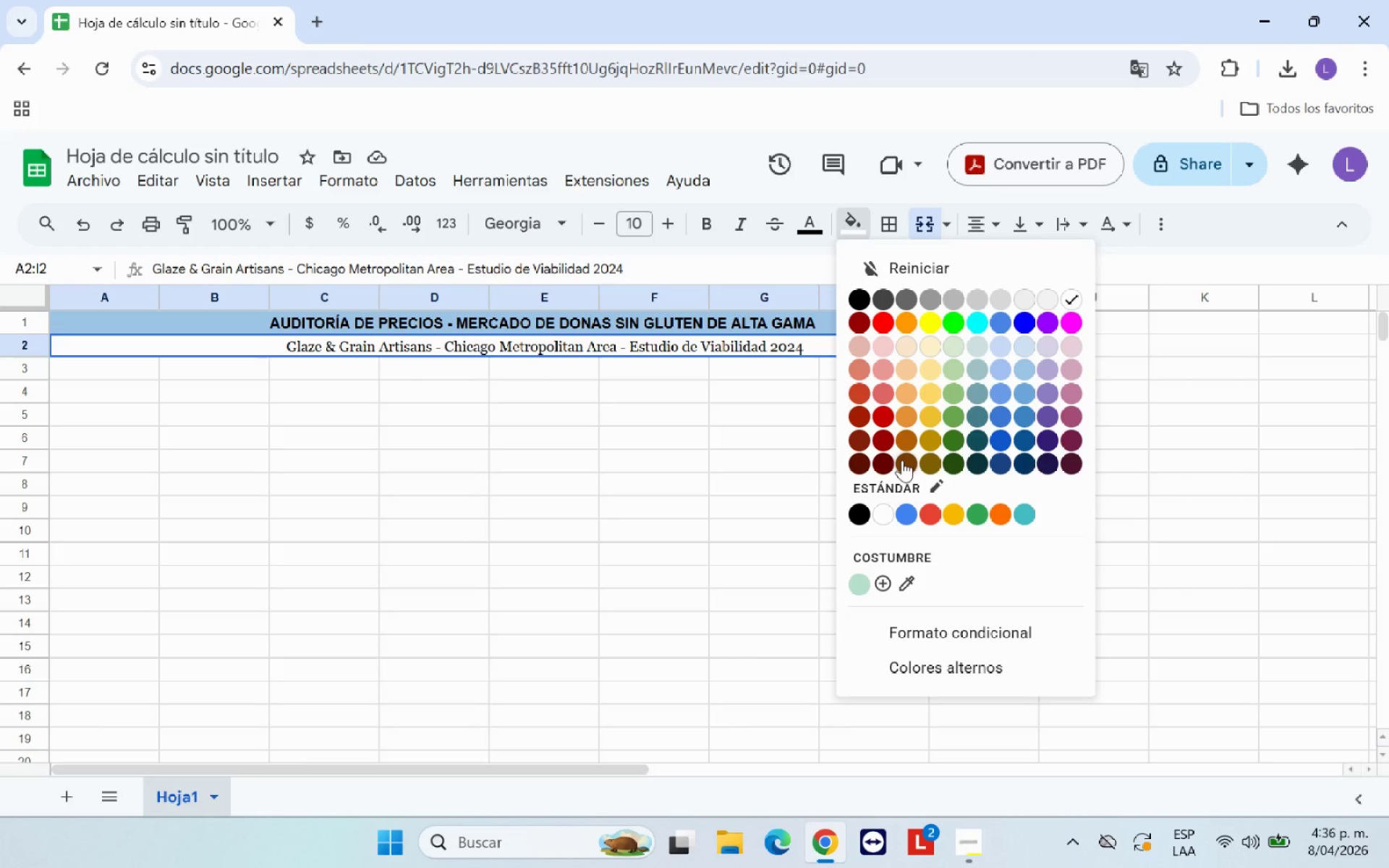 
mouse_move([910, 461])
 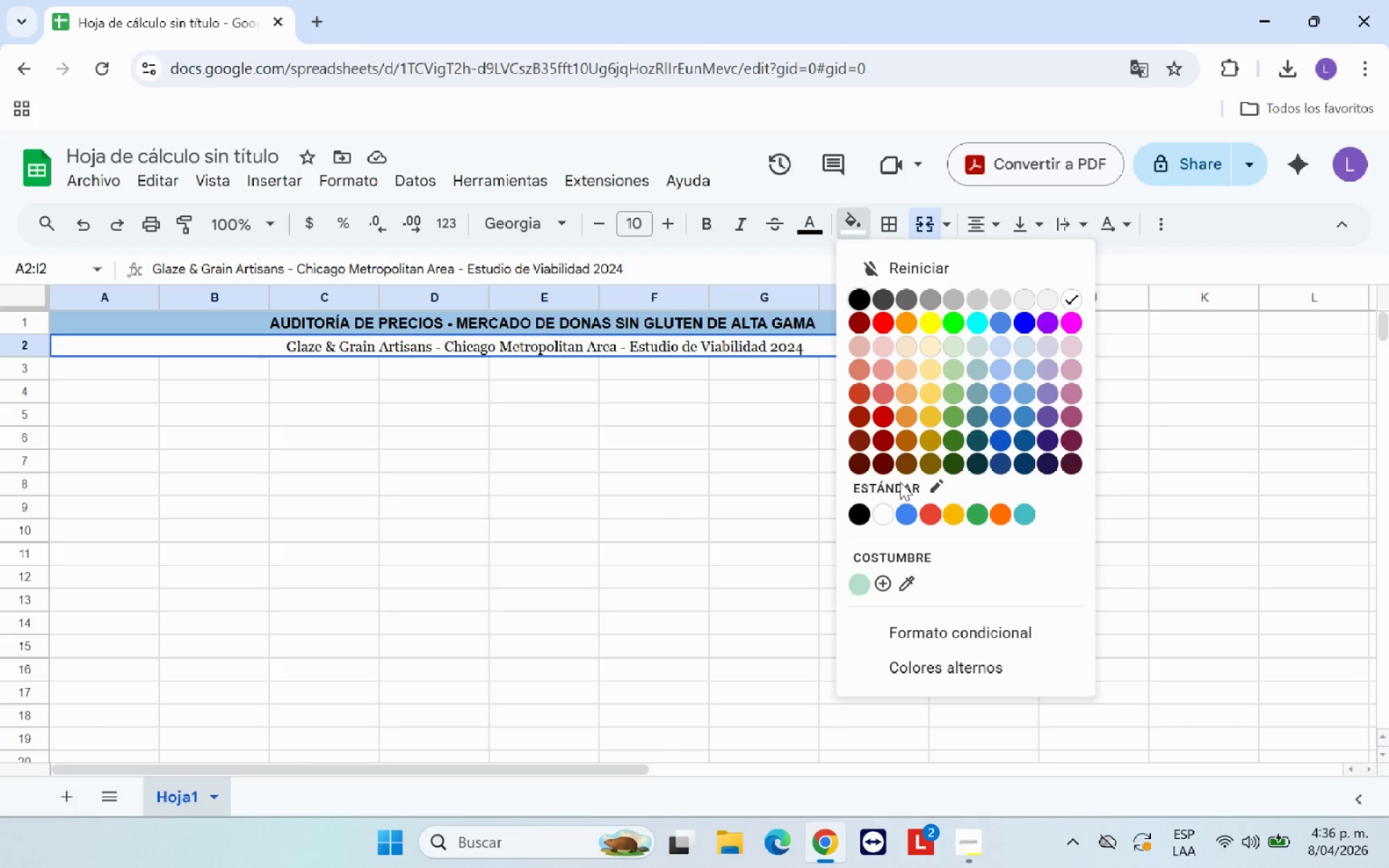 
left_click([907, 467])
 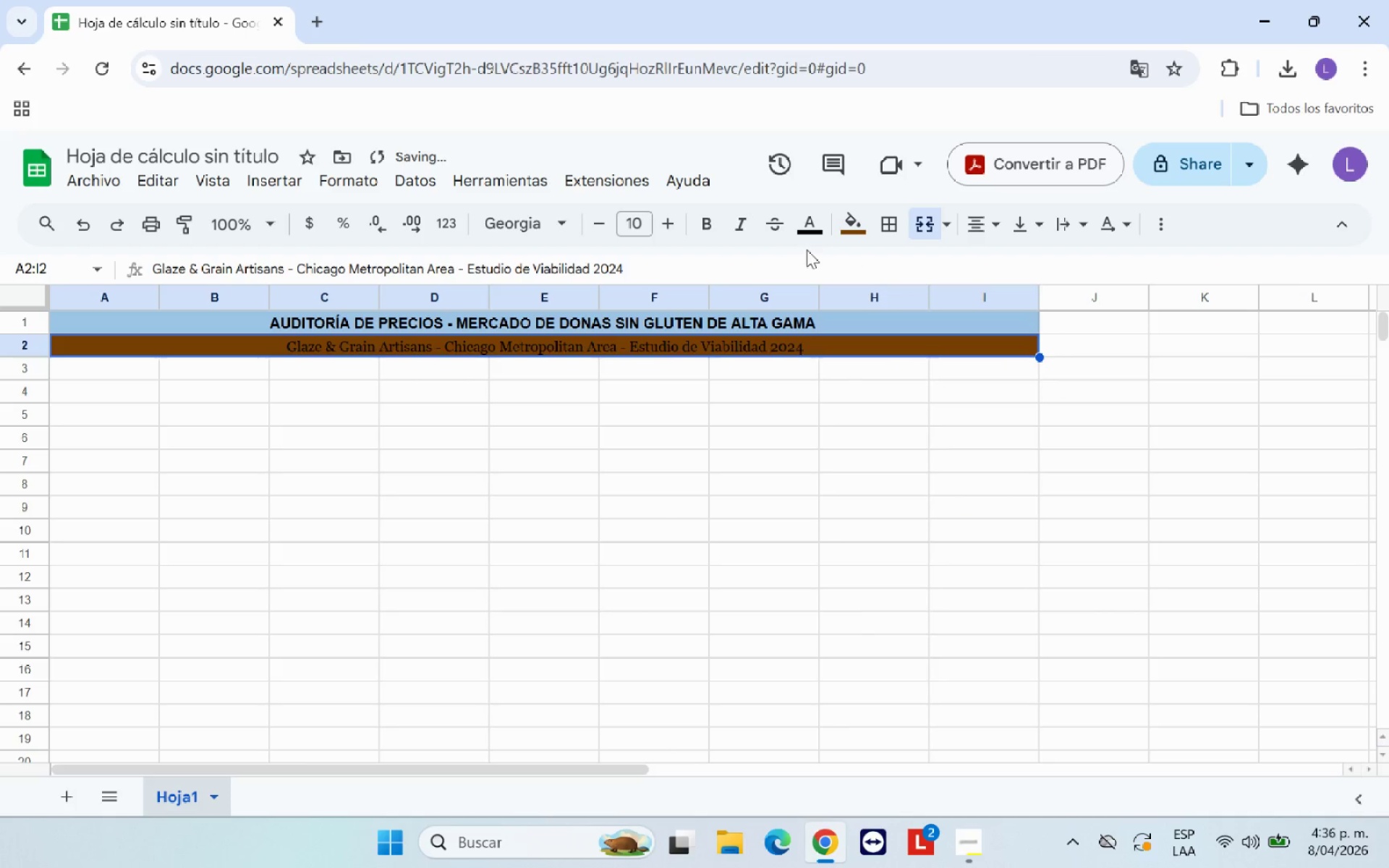 
left_click([812, 231])
 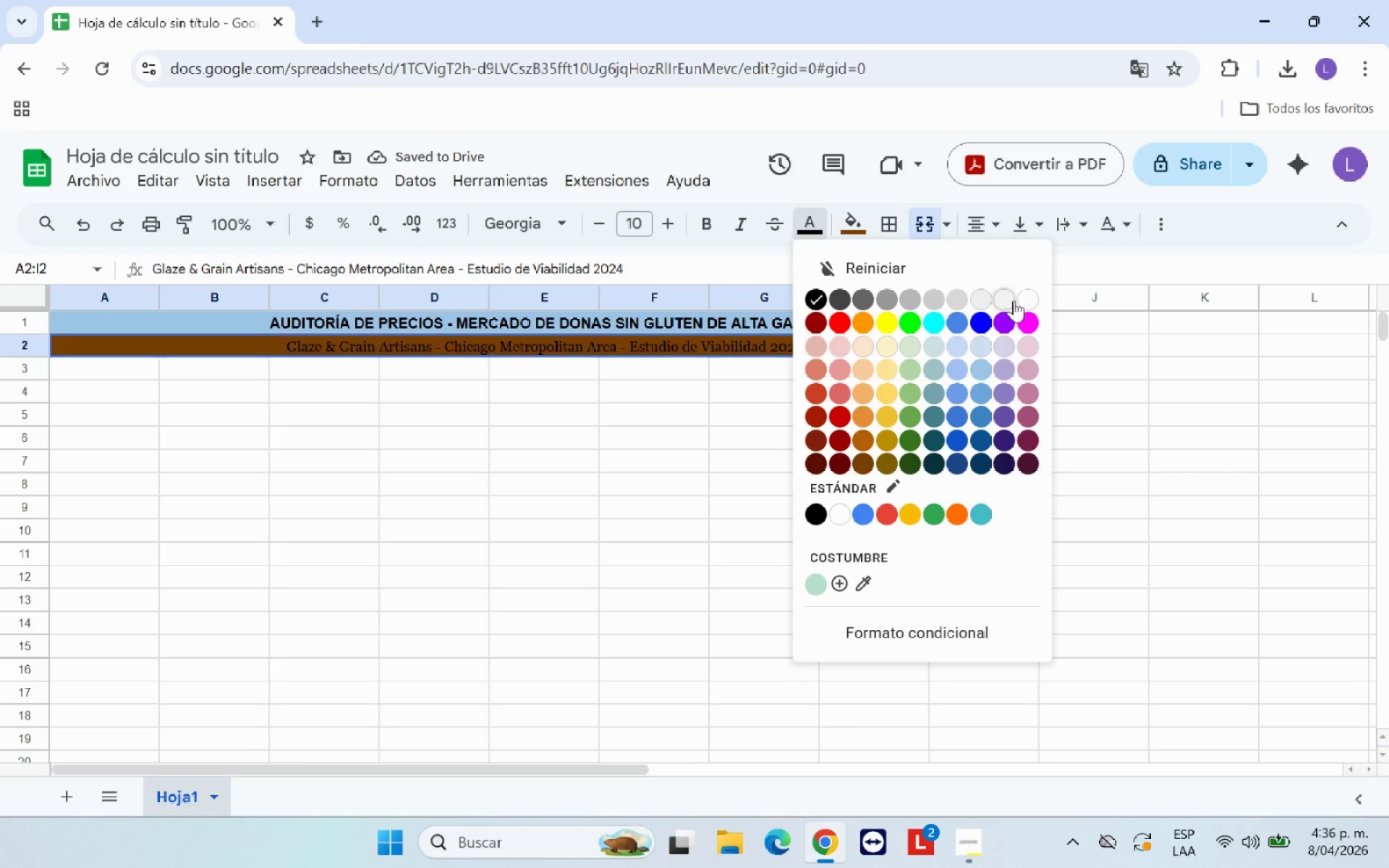 
left_click([1019, 299])
 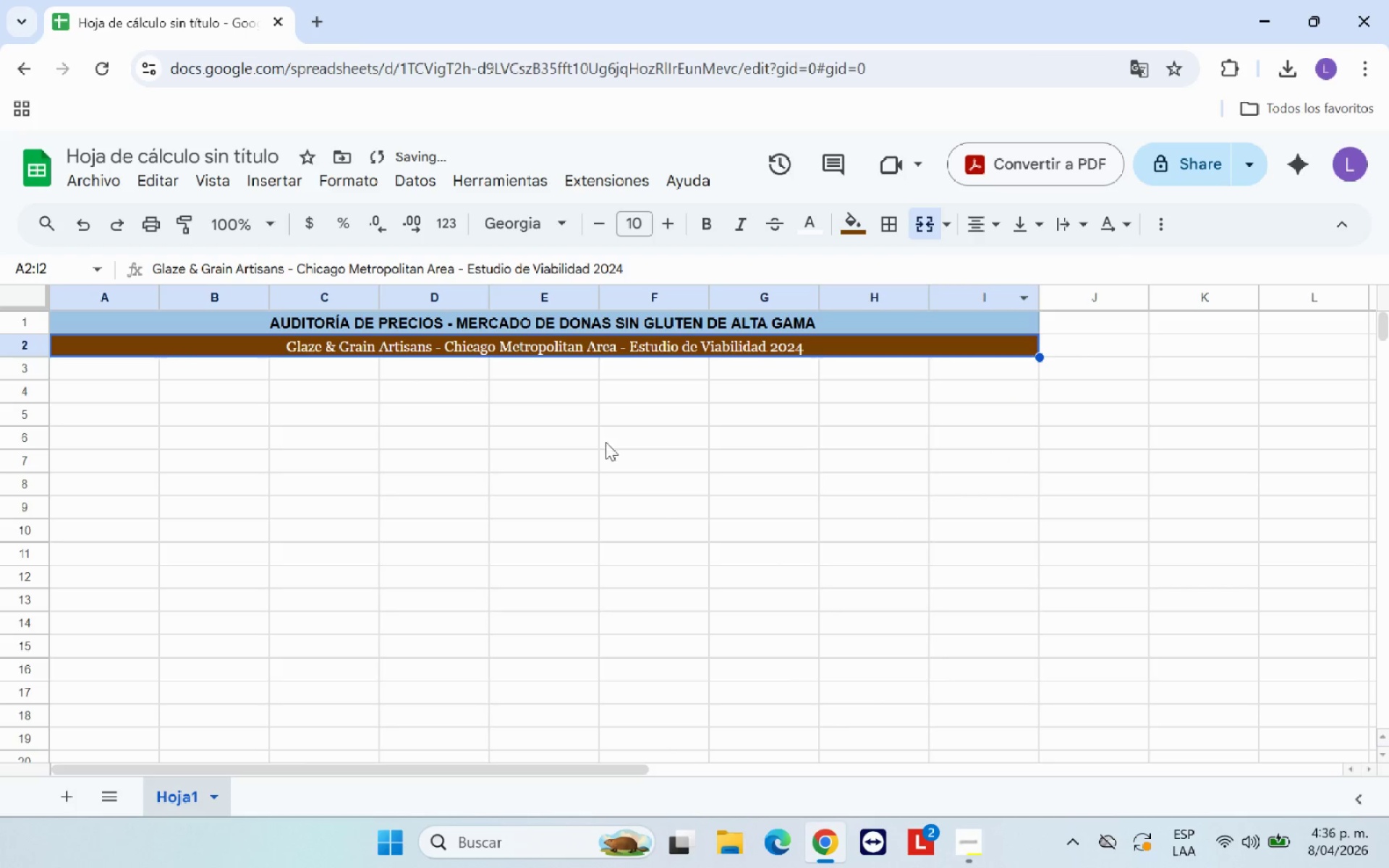 
left_click([600, 445])
 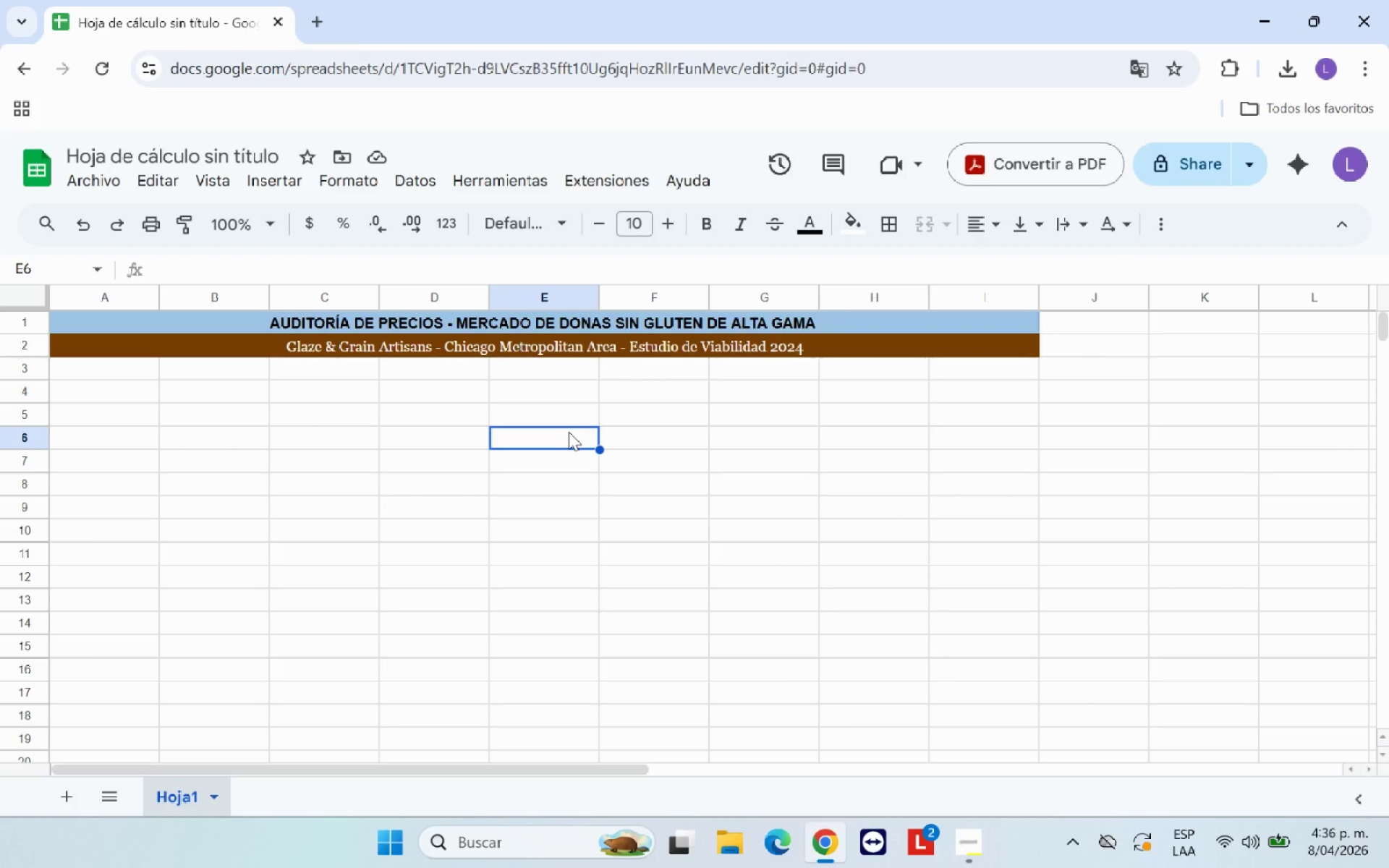 
wait(6.69)
 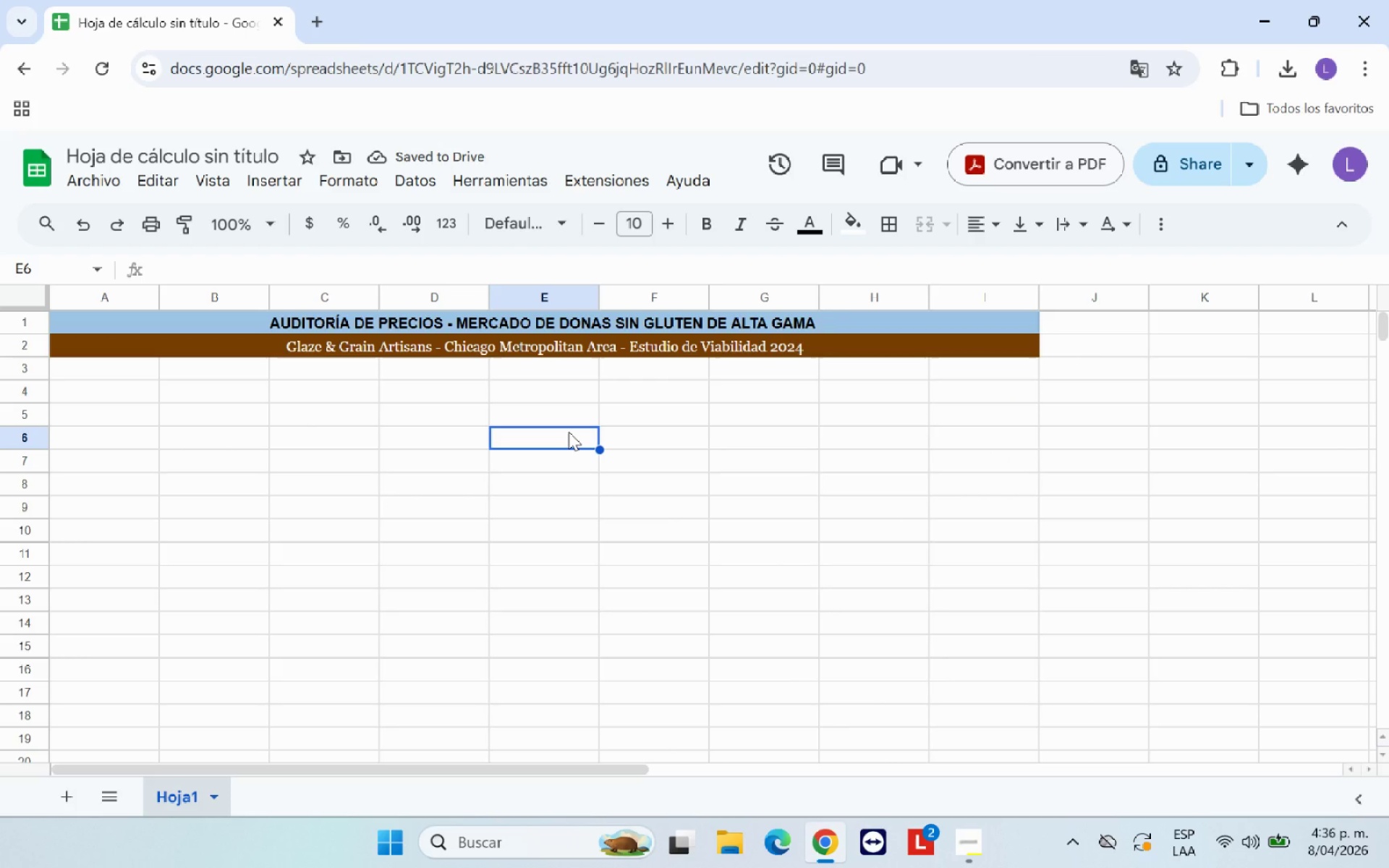 
left_click([292, 421])
 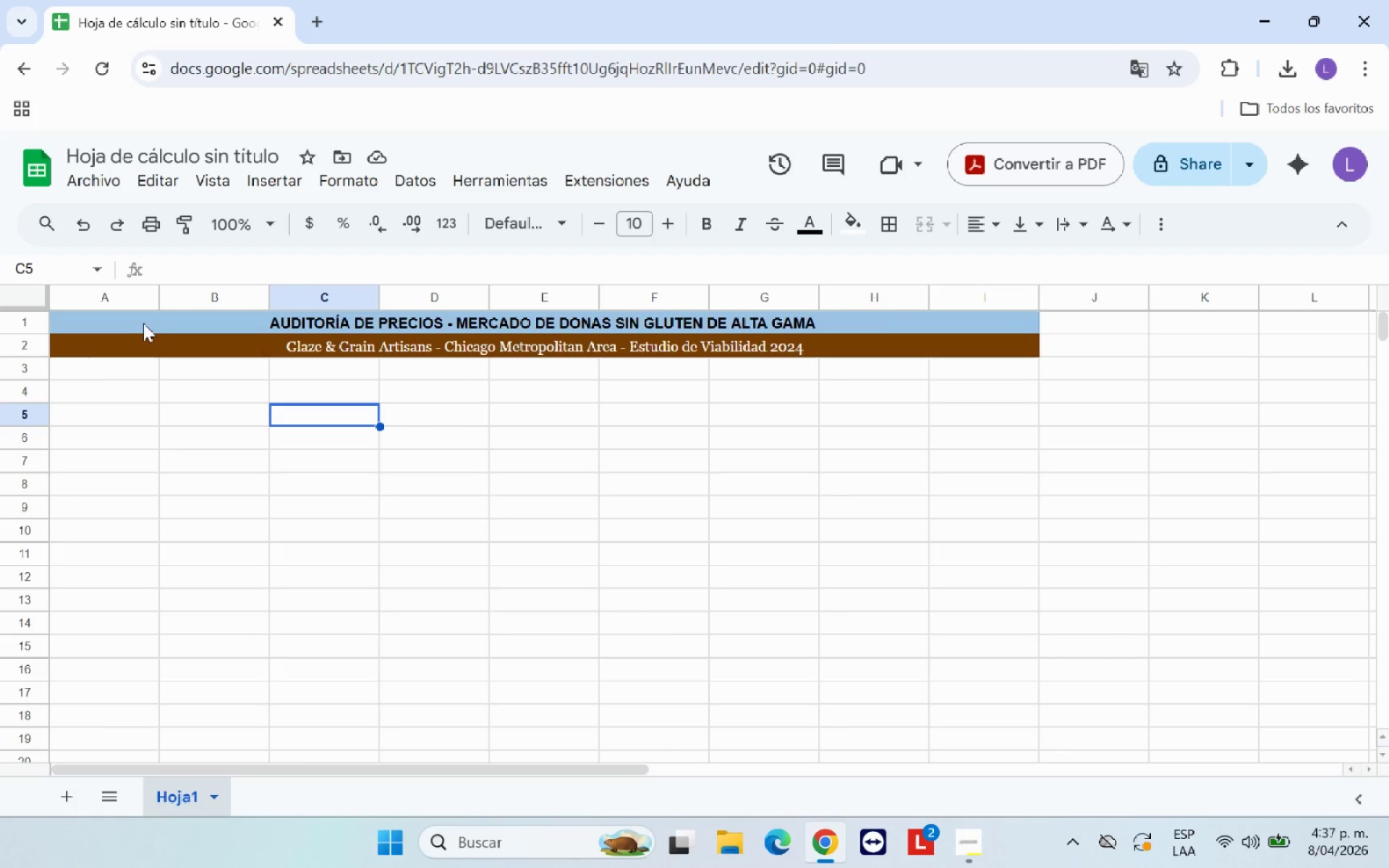 
left_click([86, 366])
 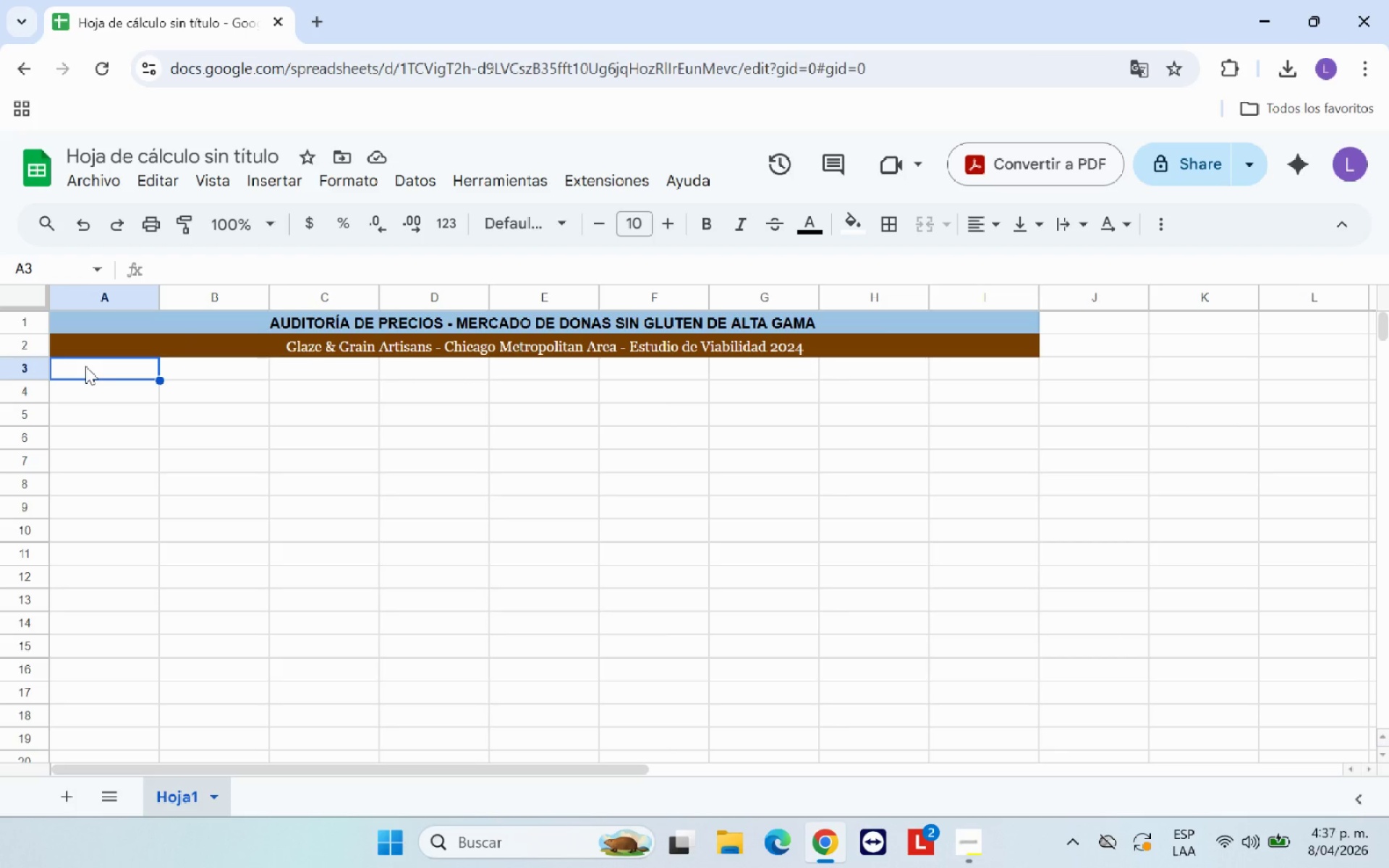 
key(Shift+3)
 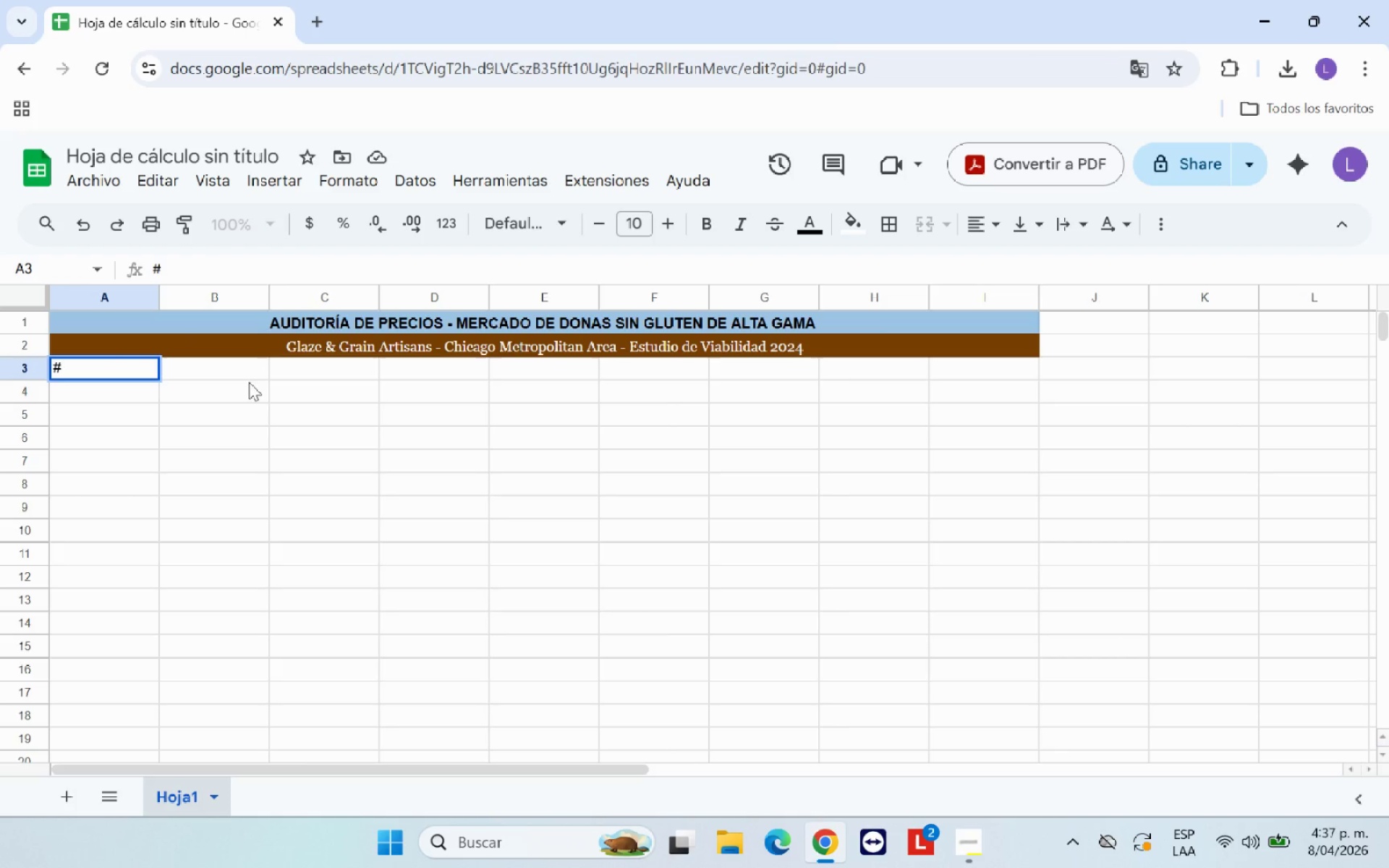 
left_click([248, 423])
 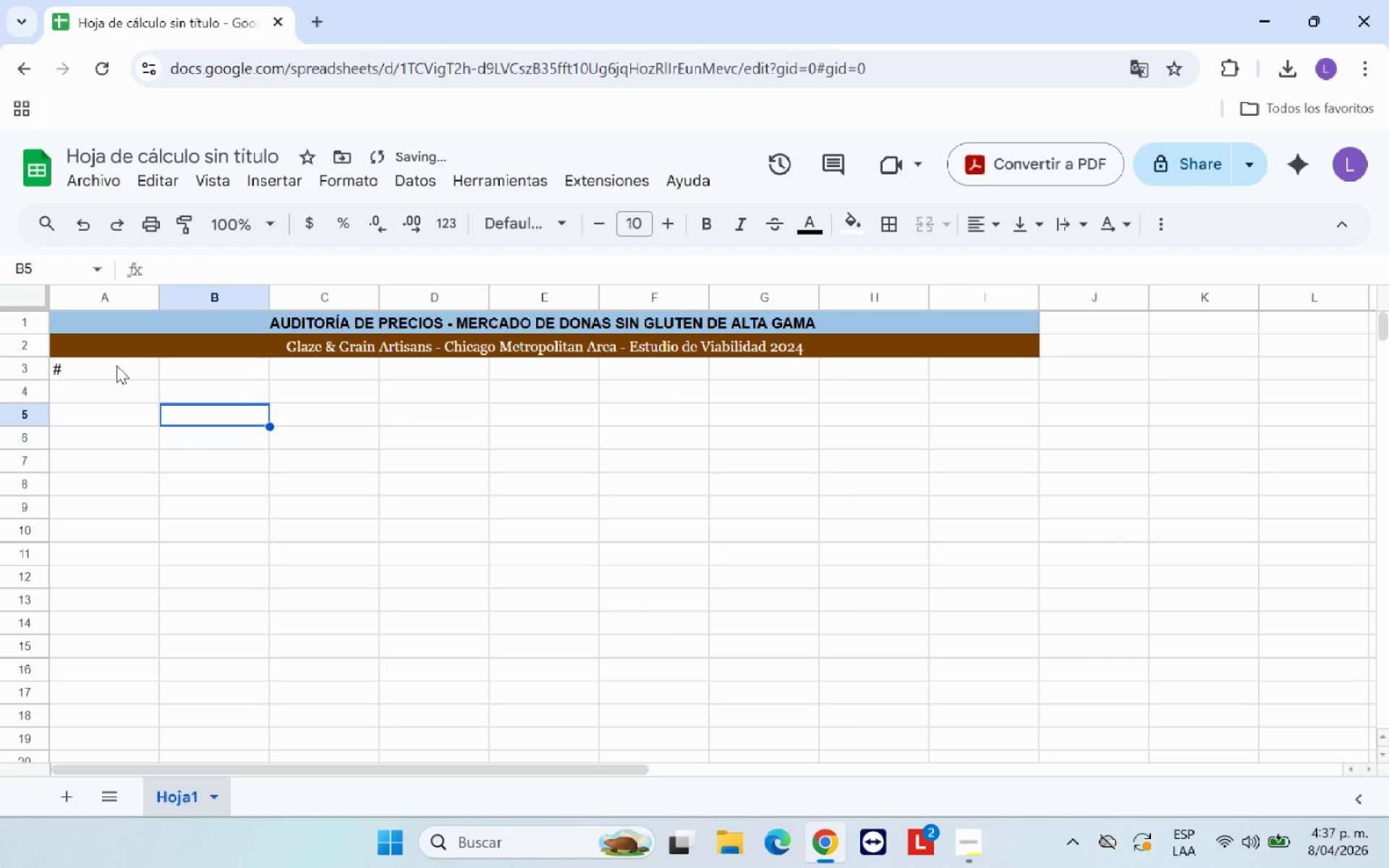 
left_click_drag(start_coordinate=[116, 364], to_coordinate=[982, 364])
 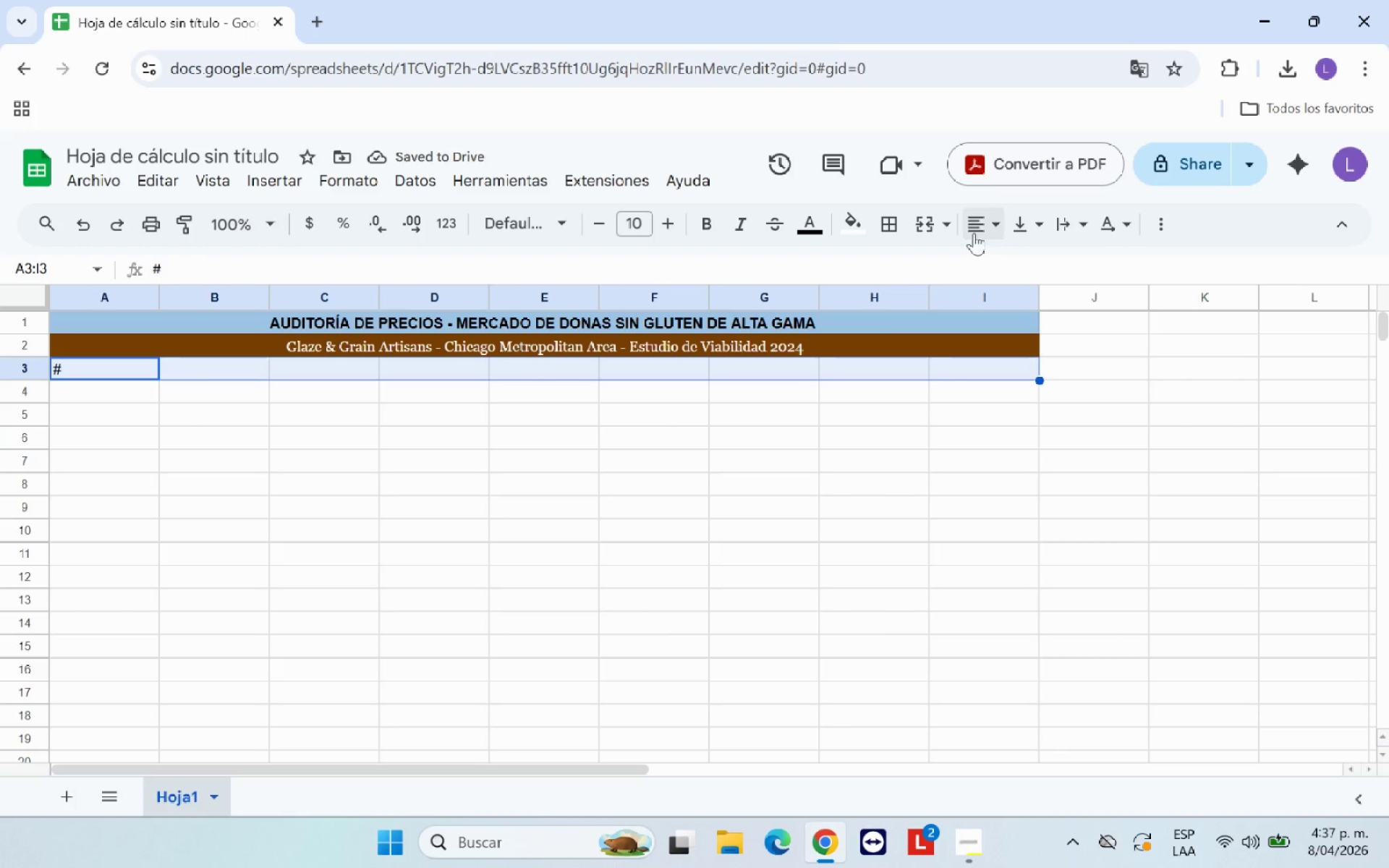 
left_click([987, 223])
 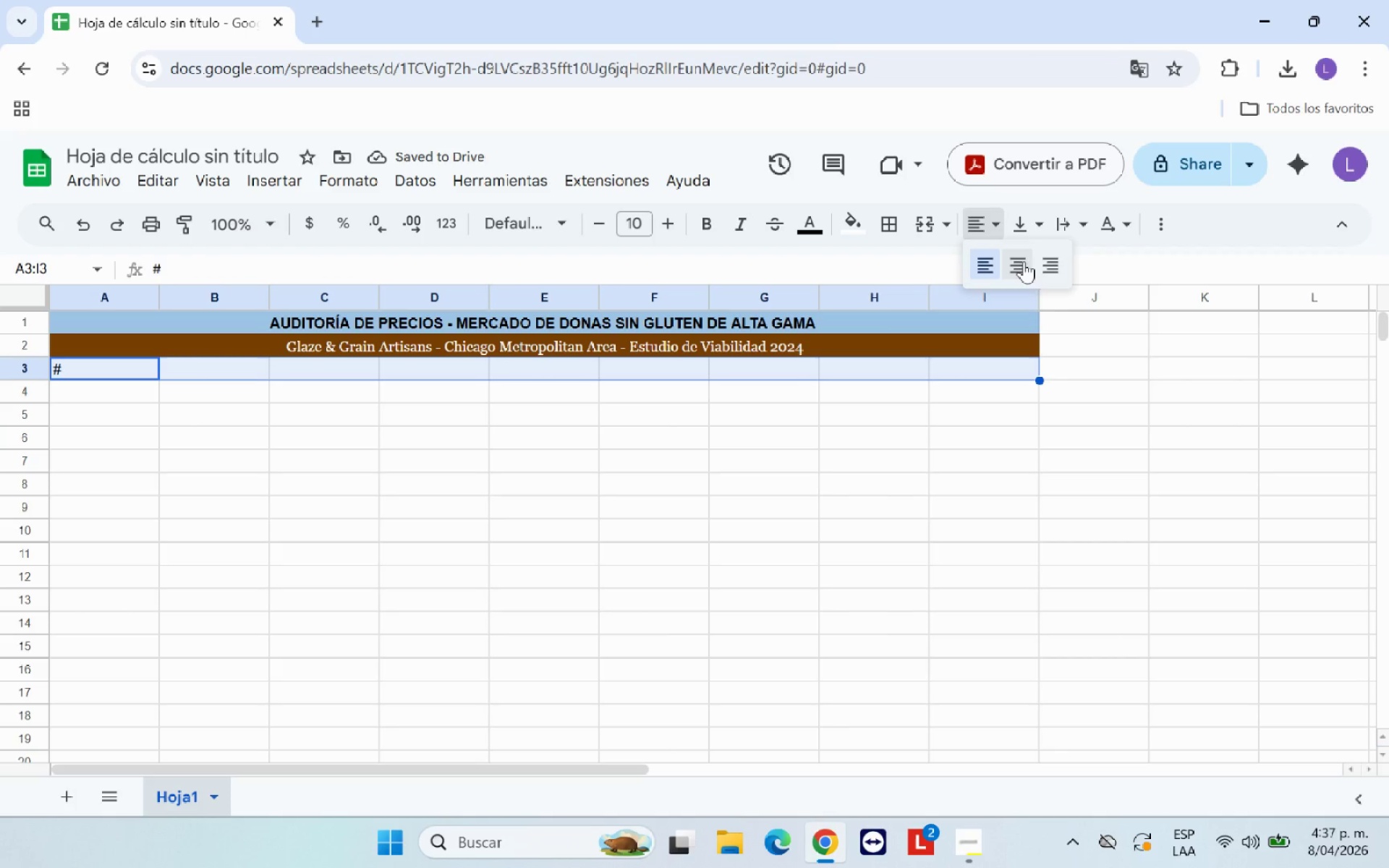 
left_click([1024, 263])
 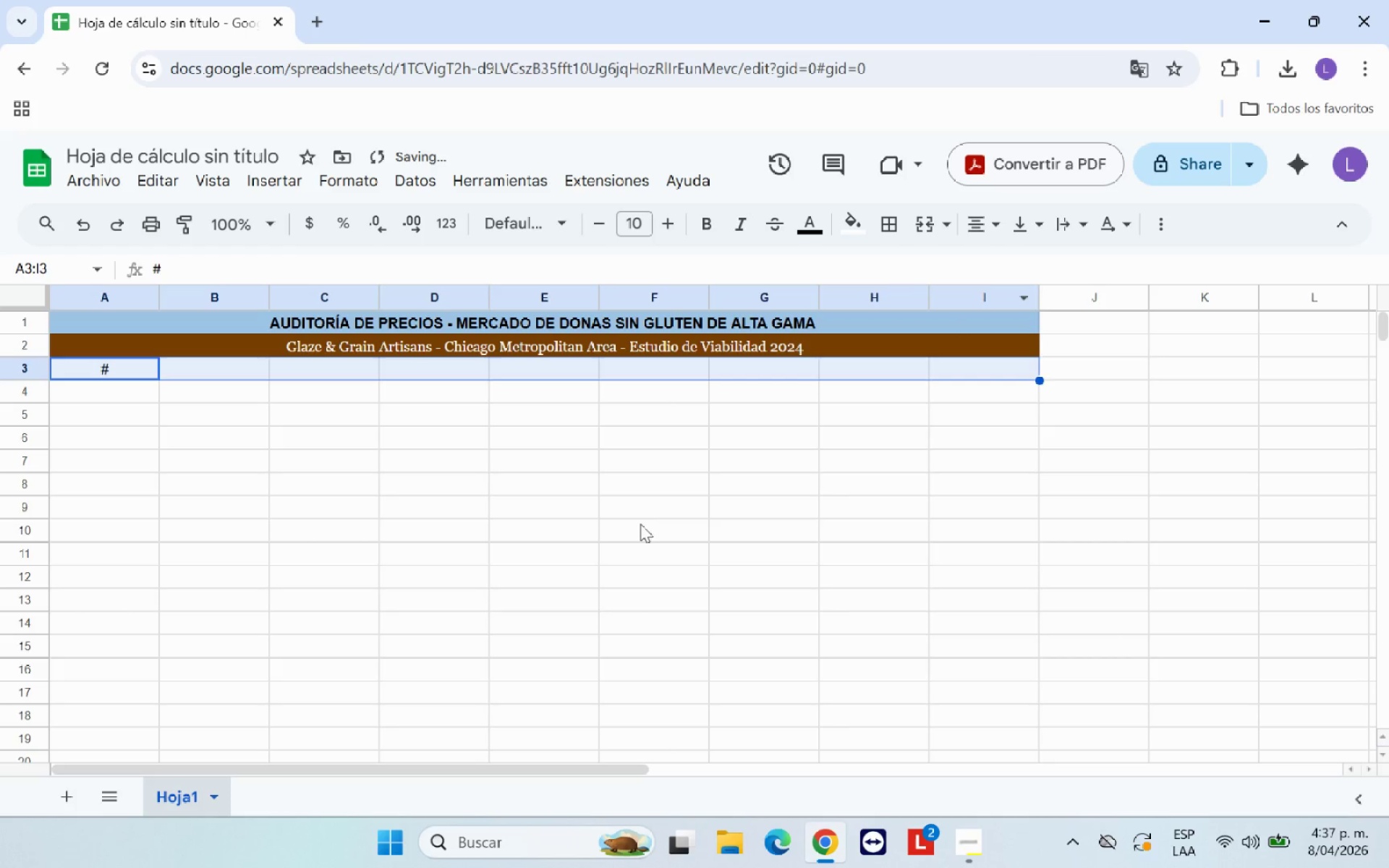 
left_click([634, 524])
 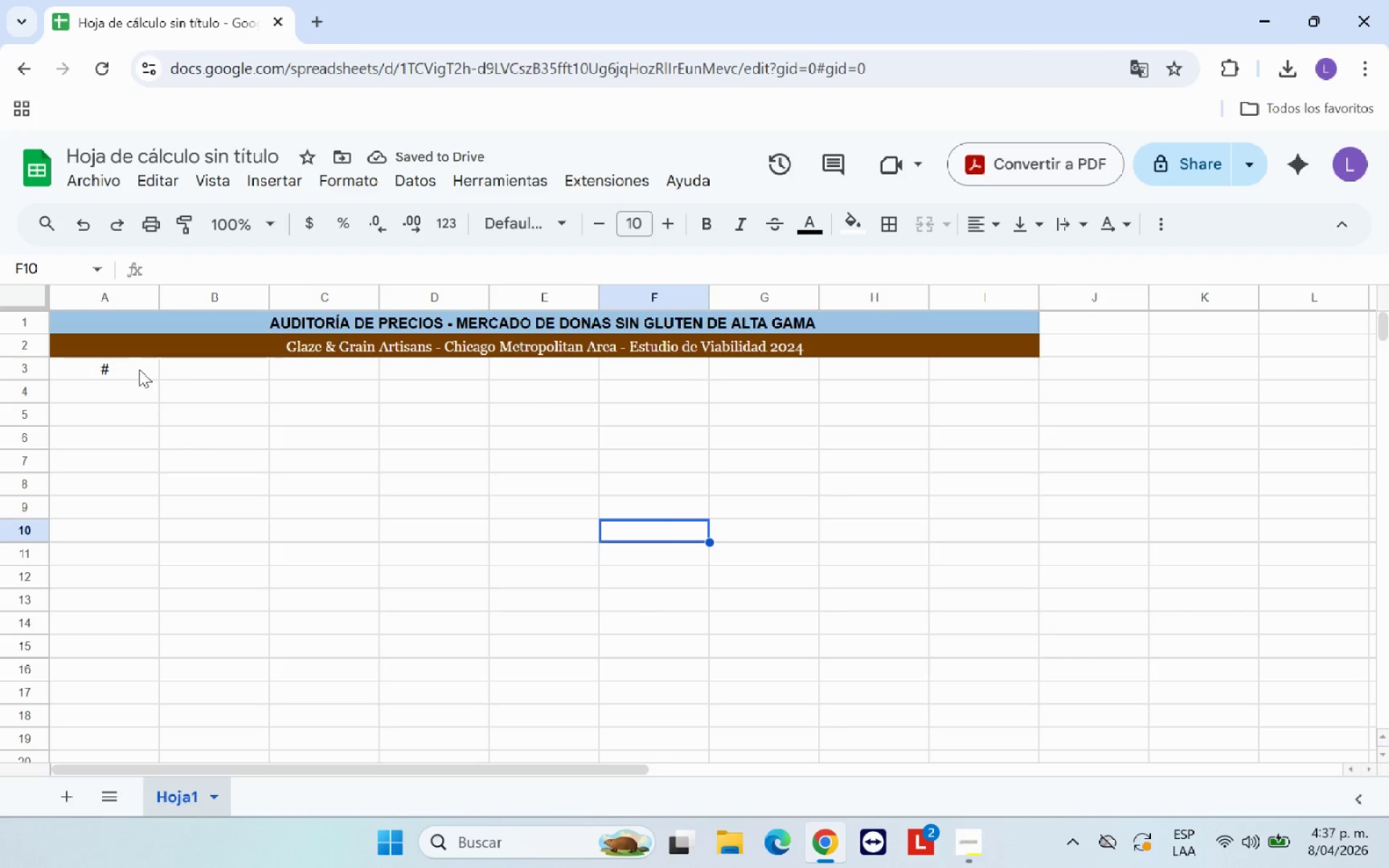 
double_click([207, 367])
 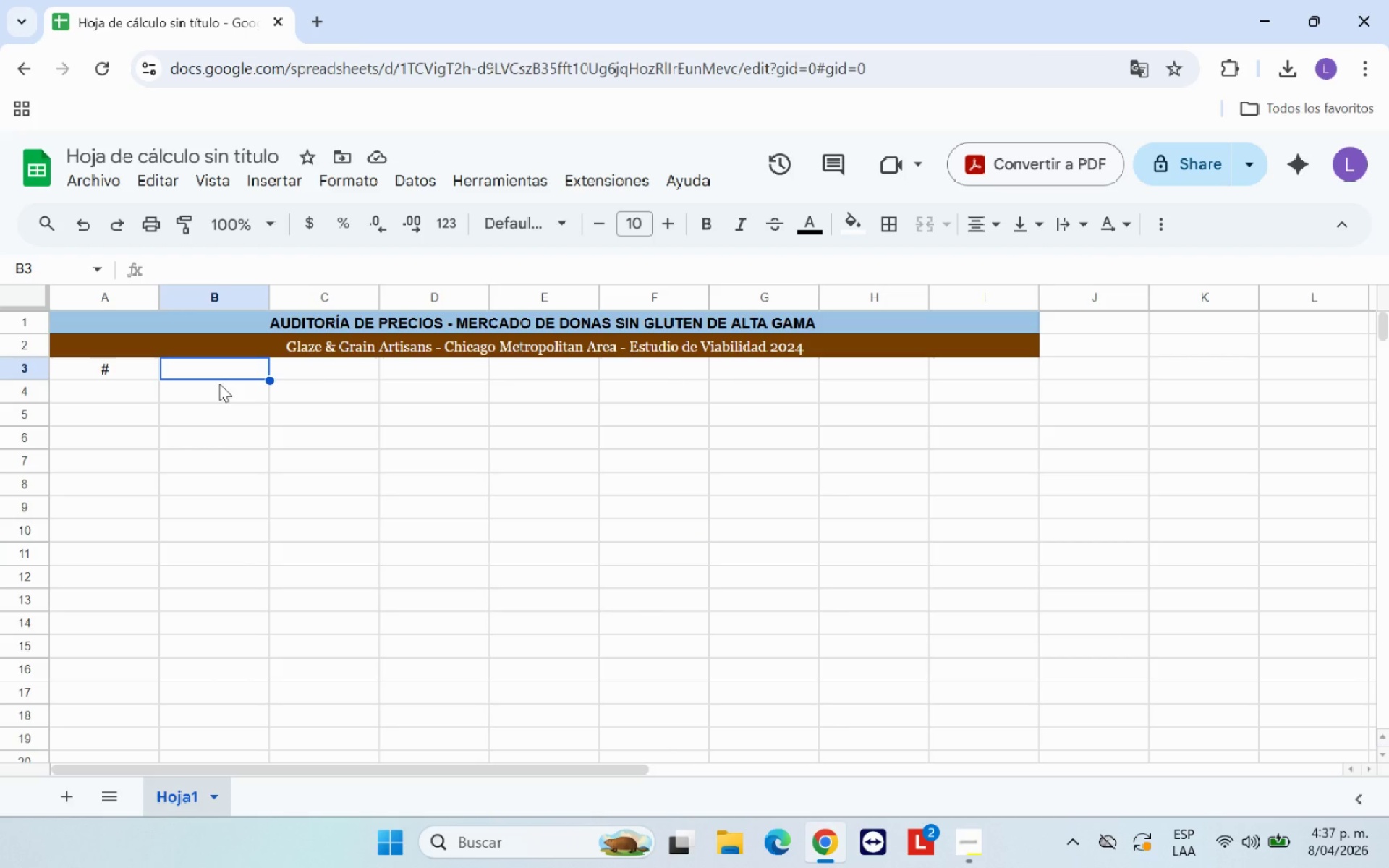 
type(Nombre de la Tienda)
 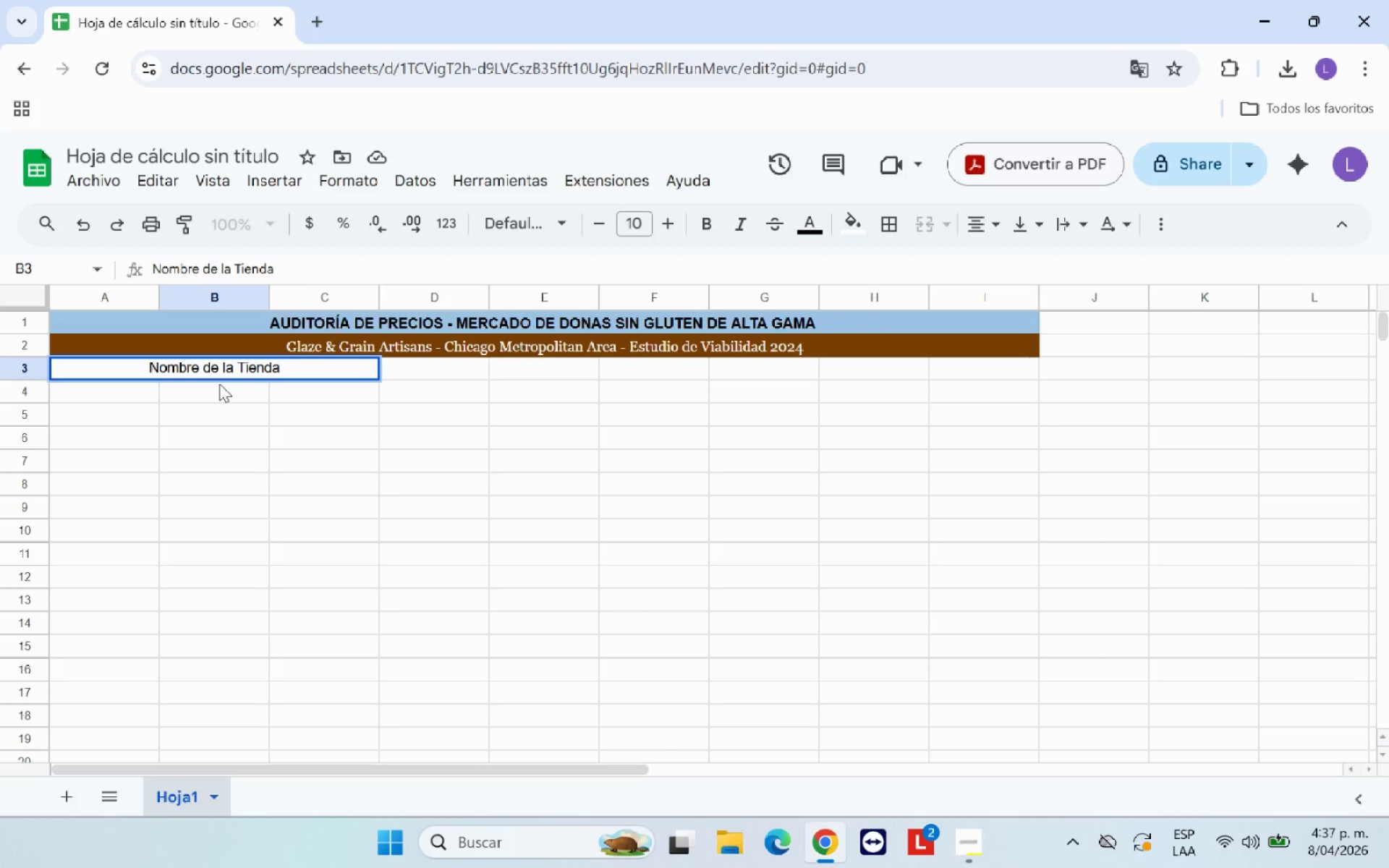 
key(ArrowRight)
 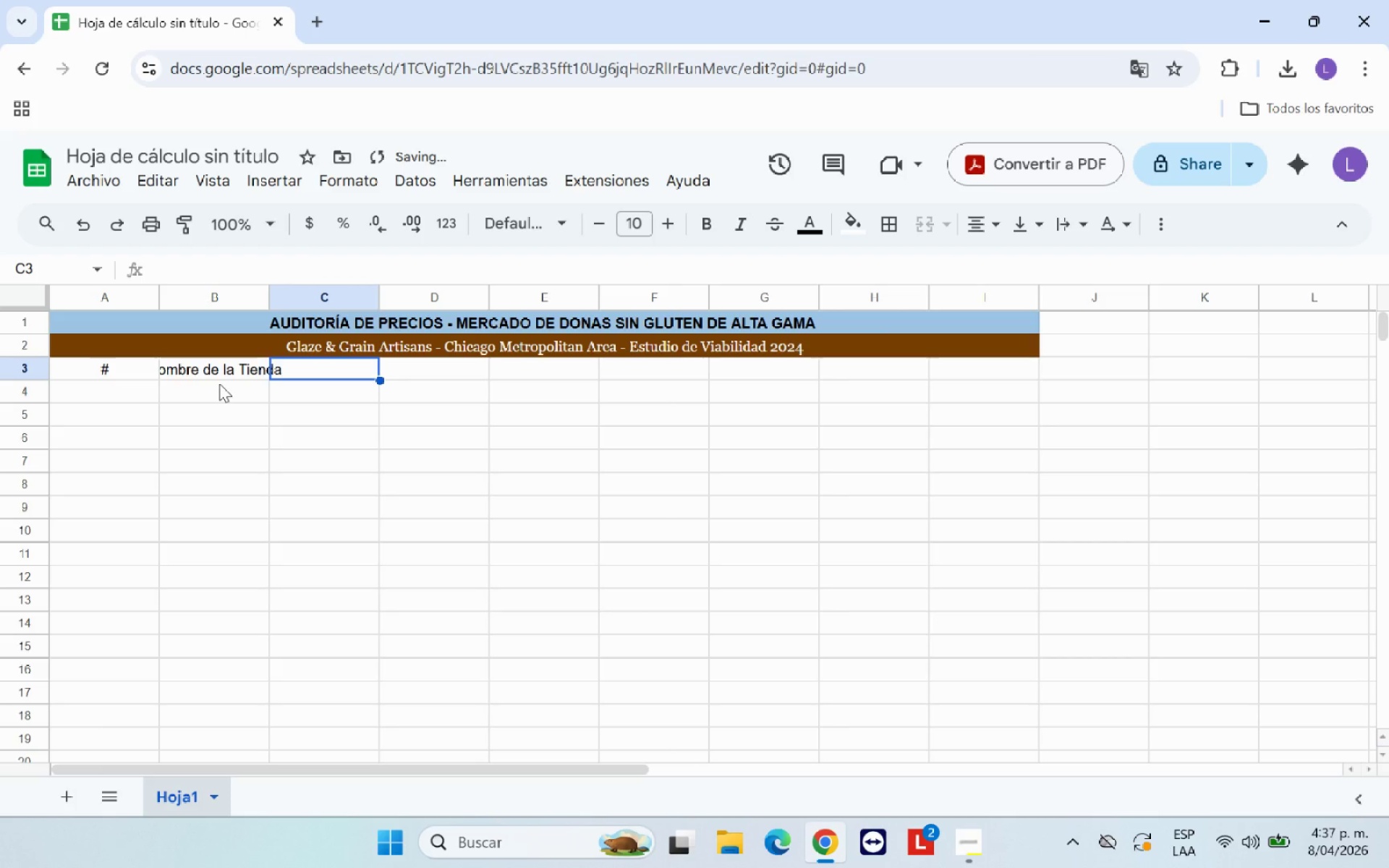 
type(Ubicacio;n&Barrio)
 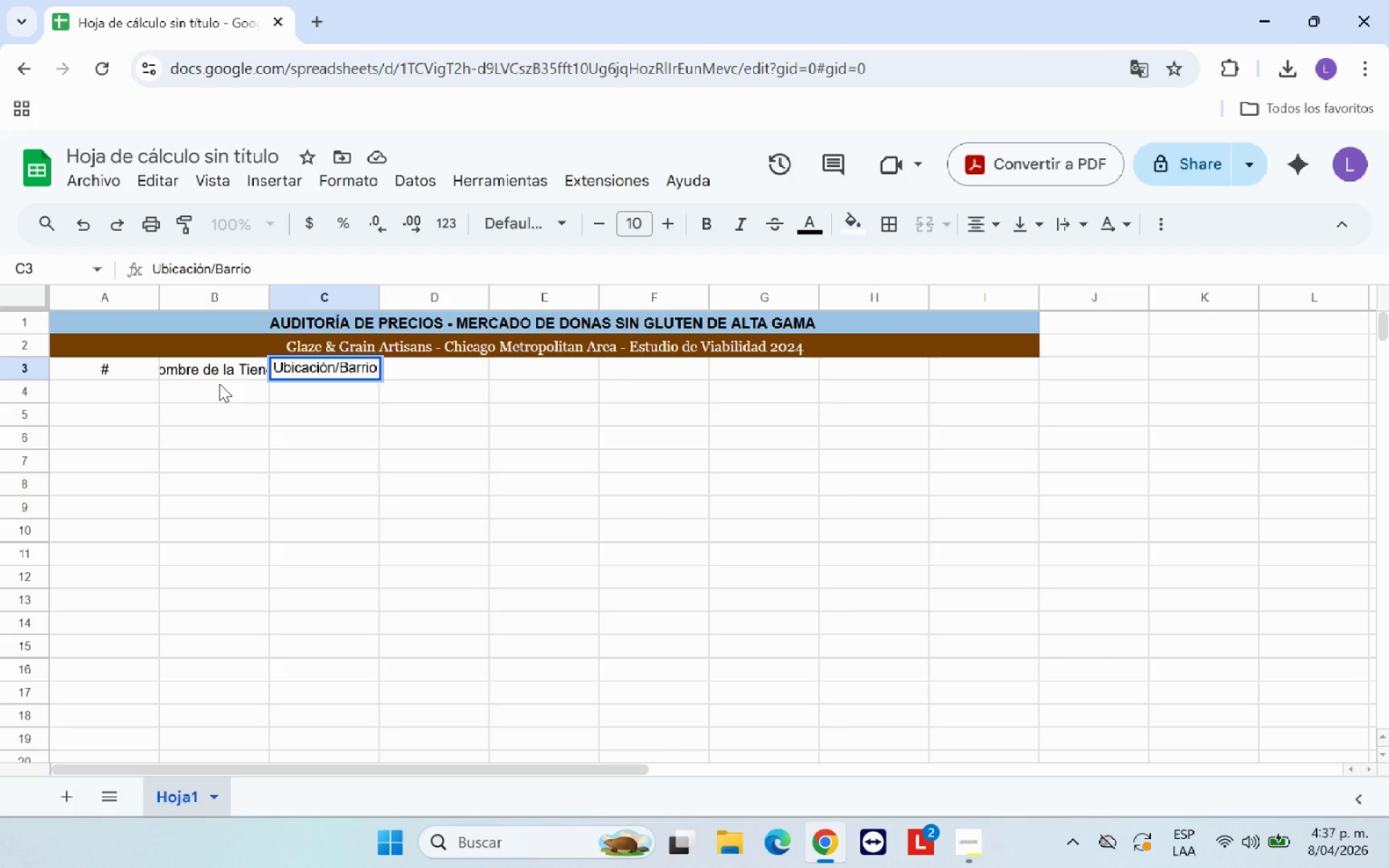 
key(ArrowRight)
 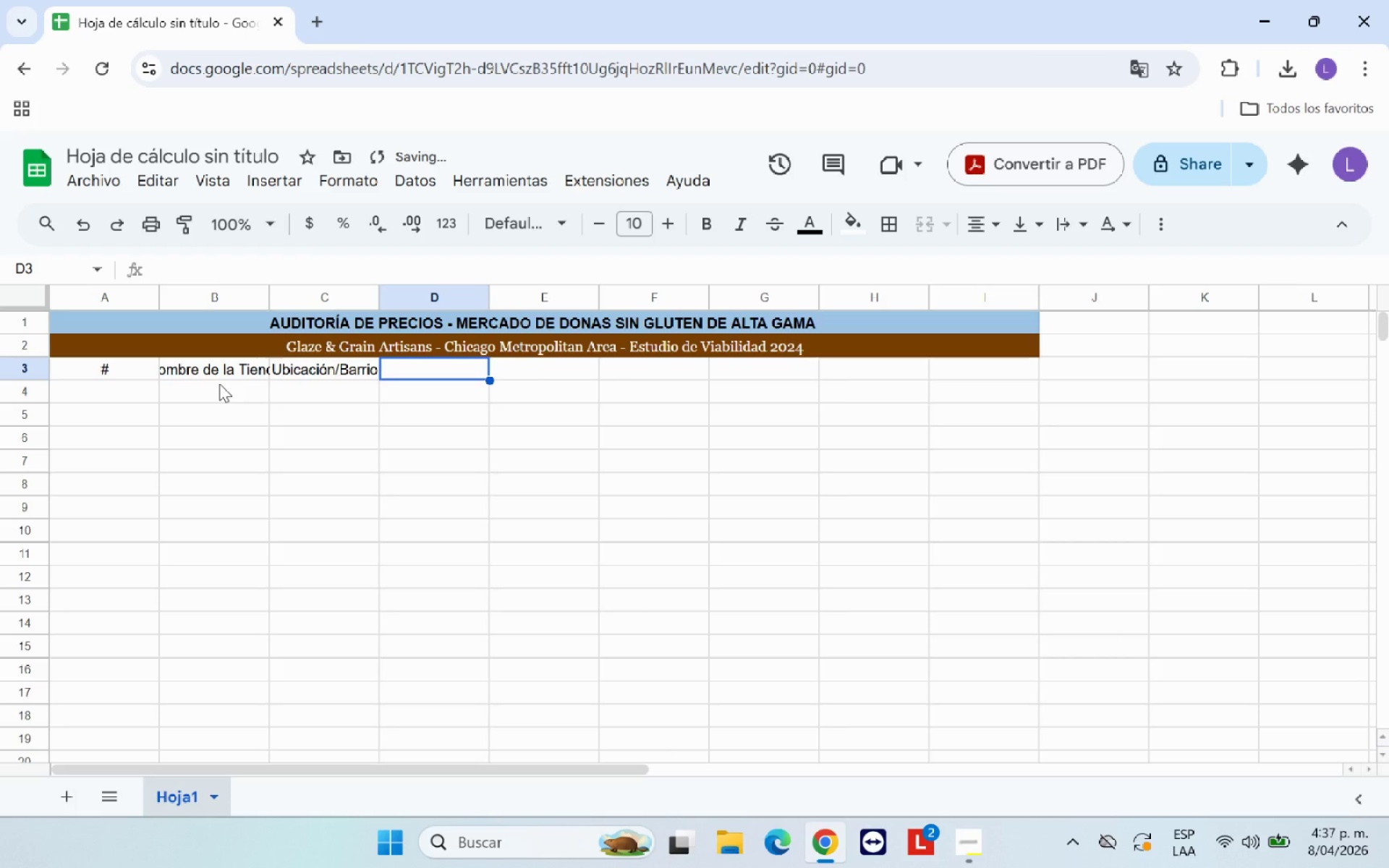 
type(p)
key(Backspace)
type(Precio Individul)
key(Backspace)
type(al )
 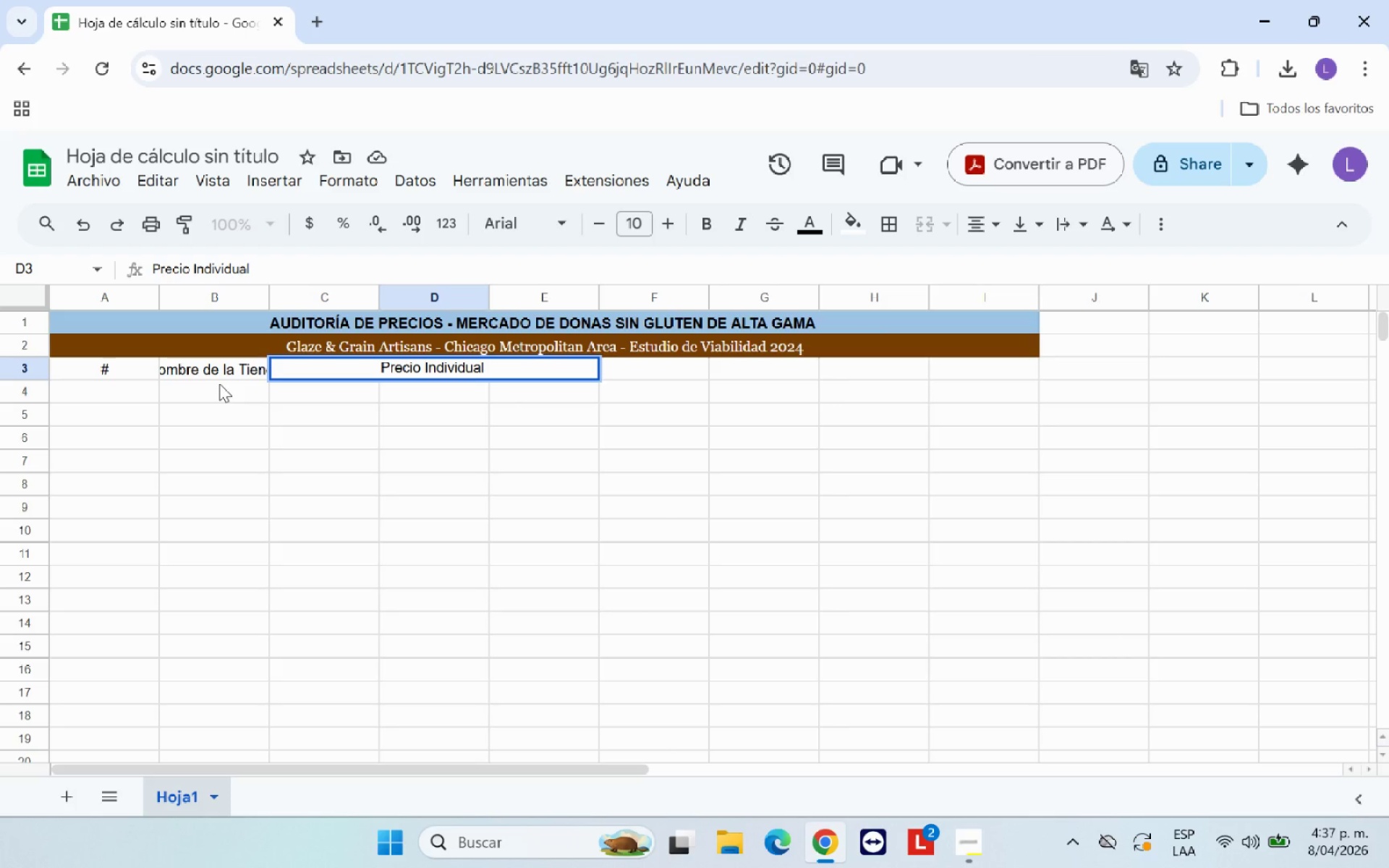 
wait(5.86)
 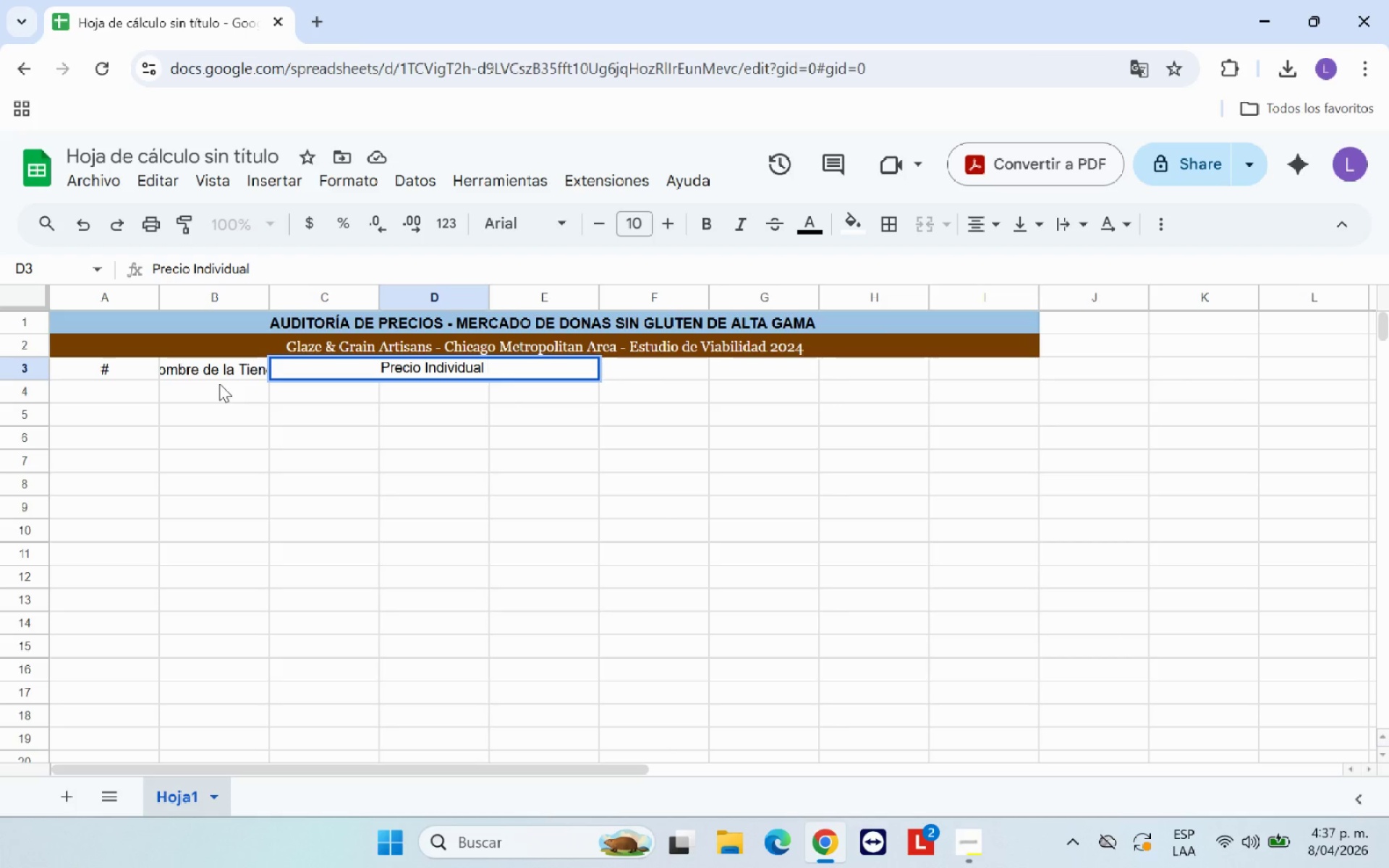 
type(*$()
 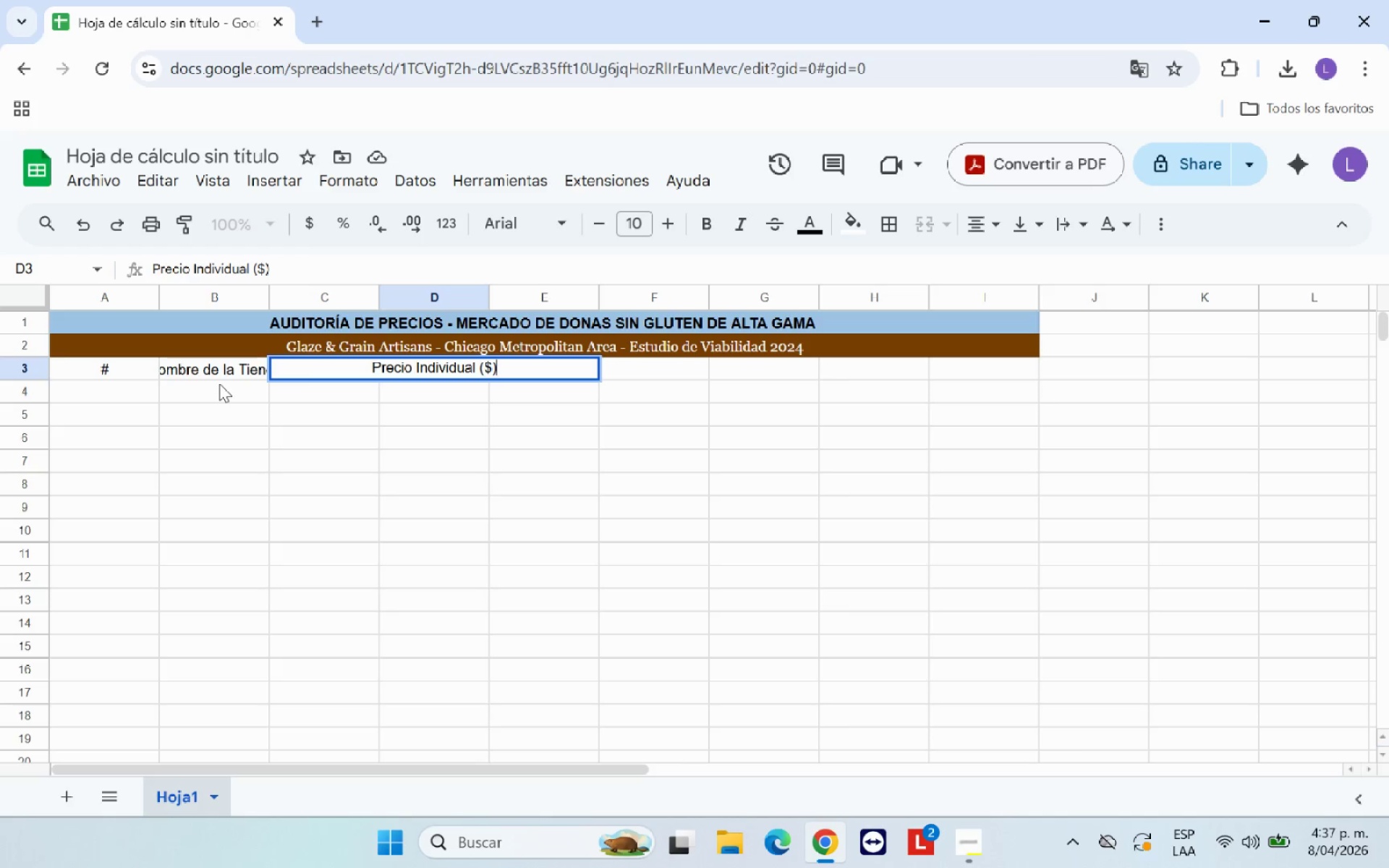 
key(ArrowRight)
 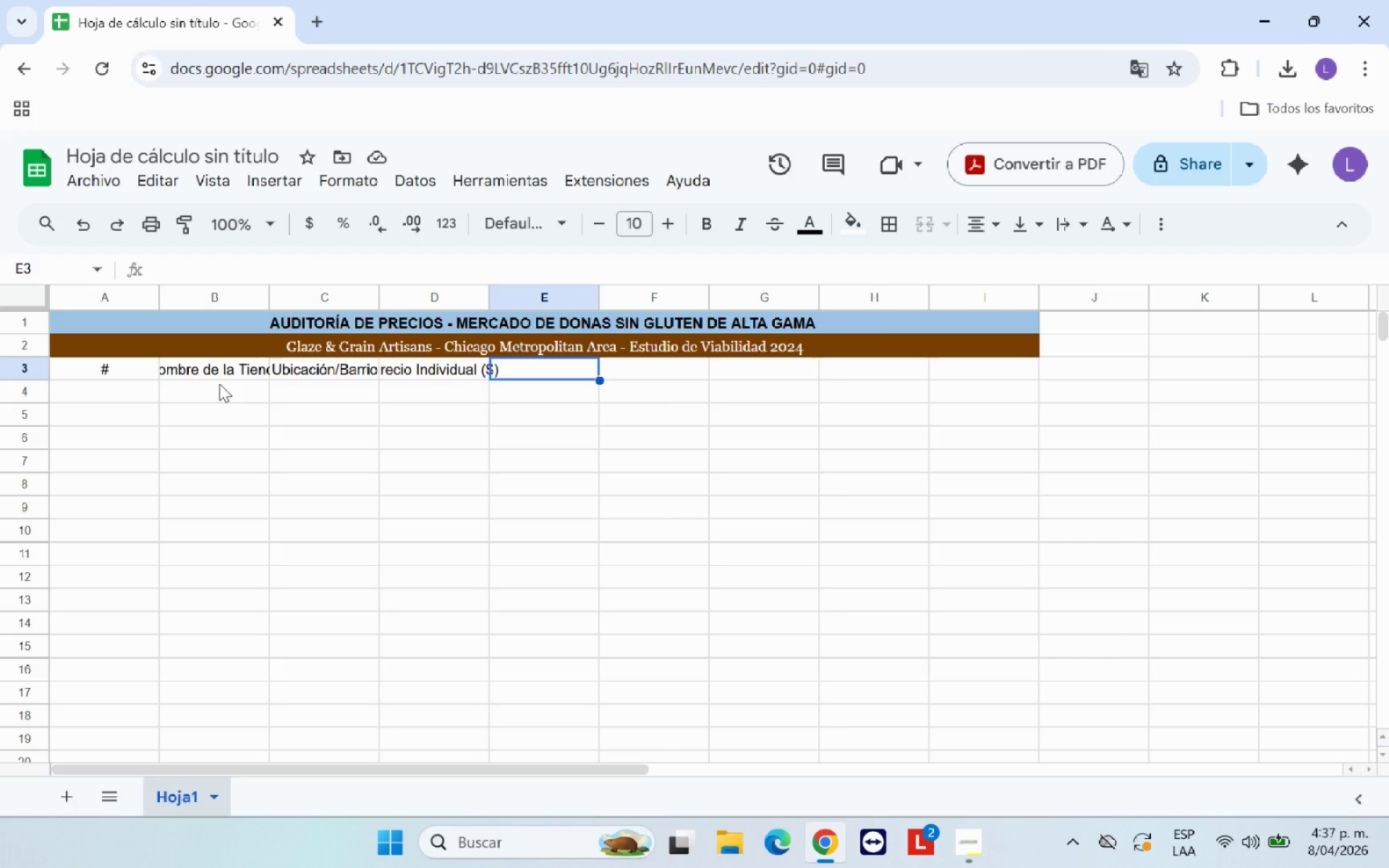 
wait(7.69)
 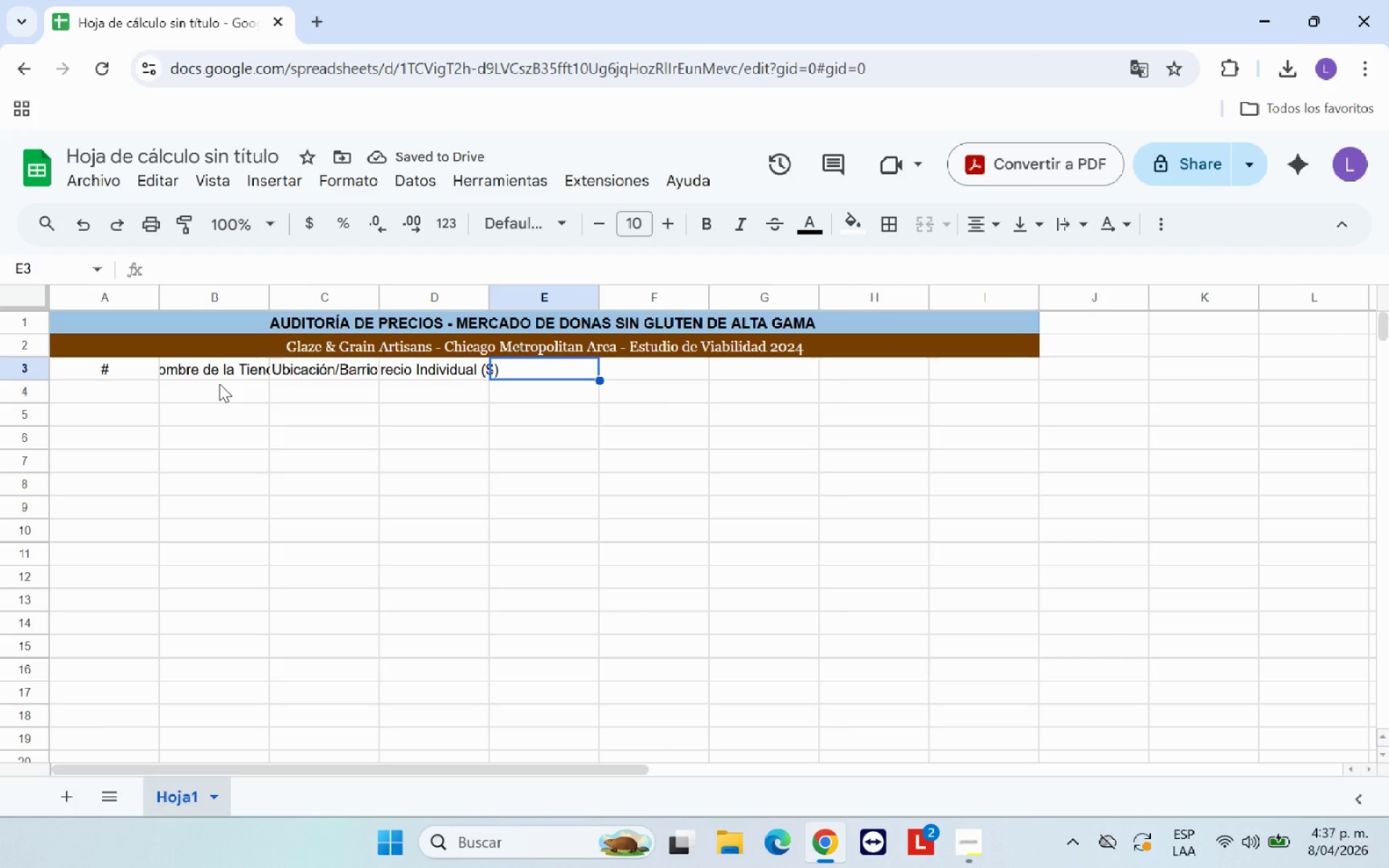 
type(Precio )
 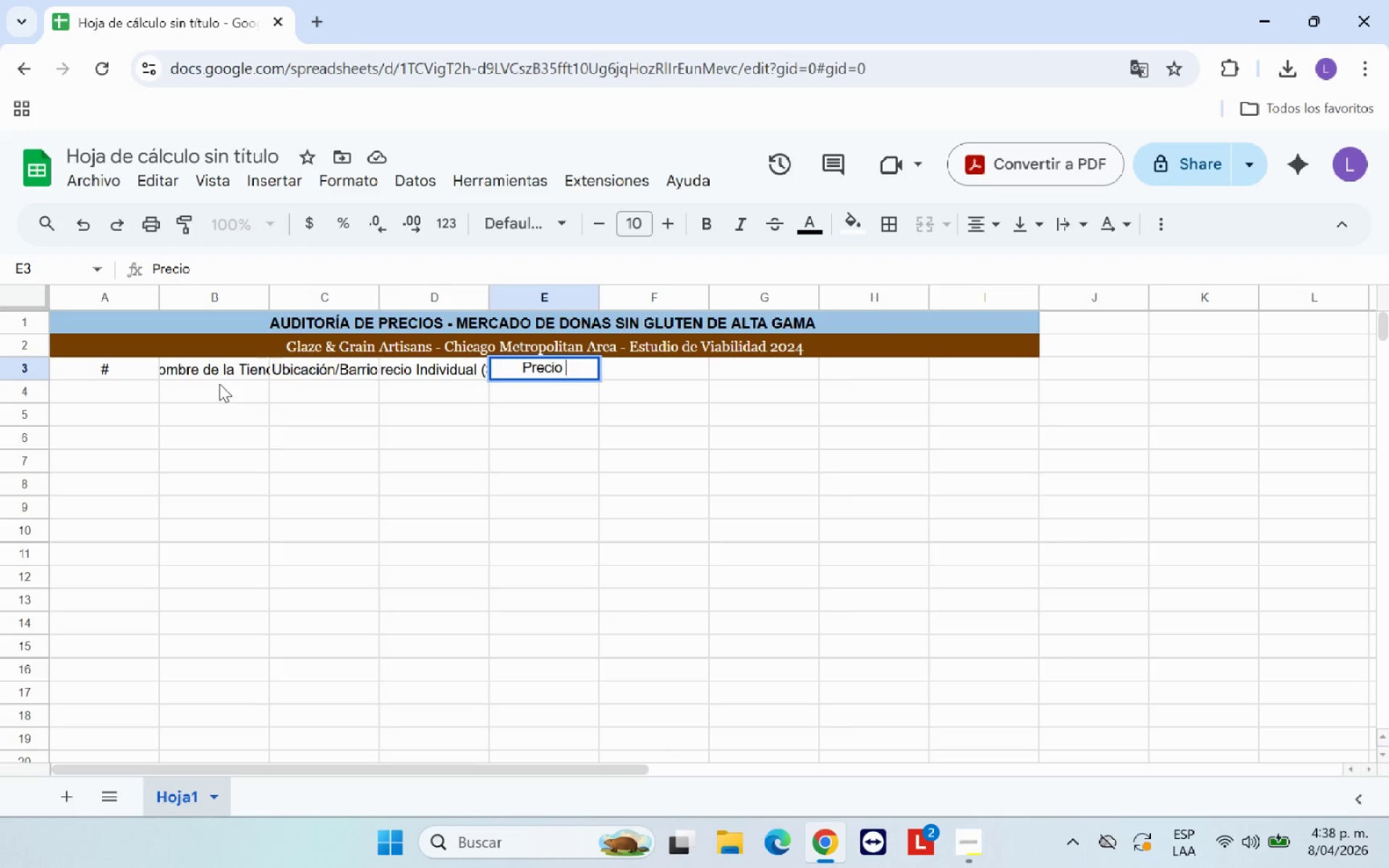 
type(1&@)
key(Backspace)
type(2)
 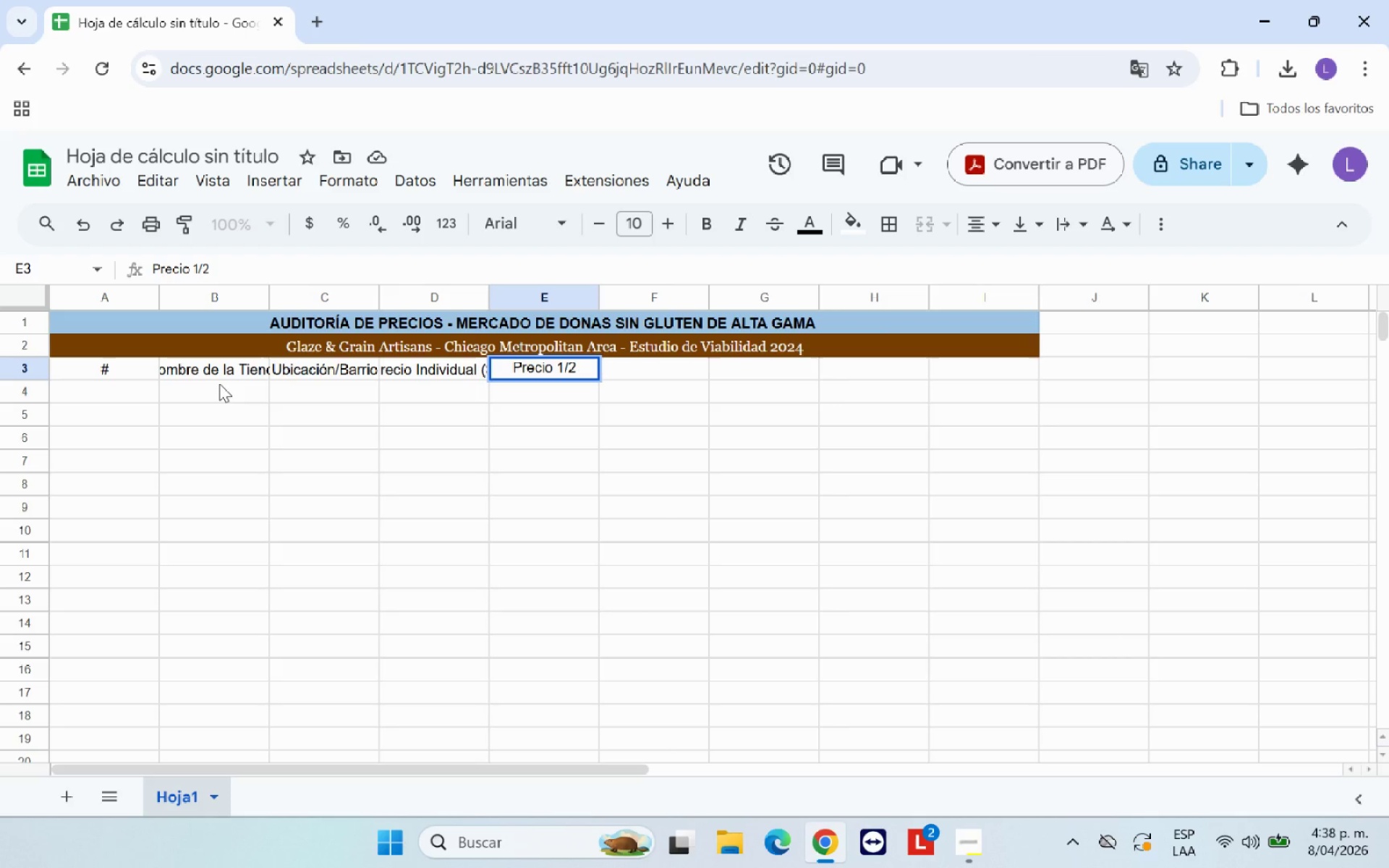 
left_click_drag(start_coordinate=[586, 370], to_coordinate=[558, 368])
 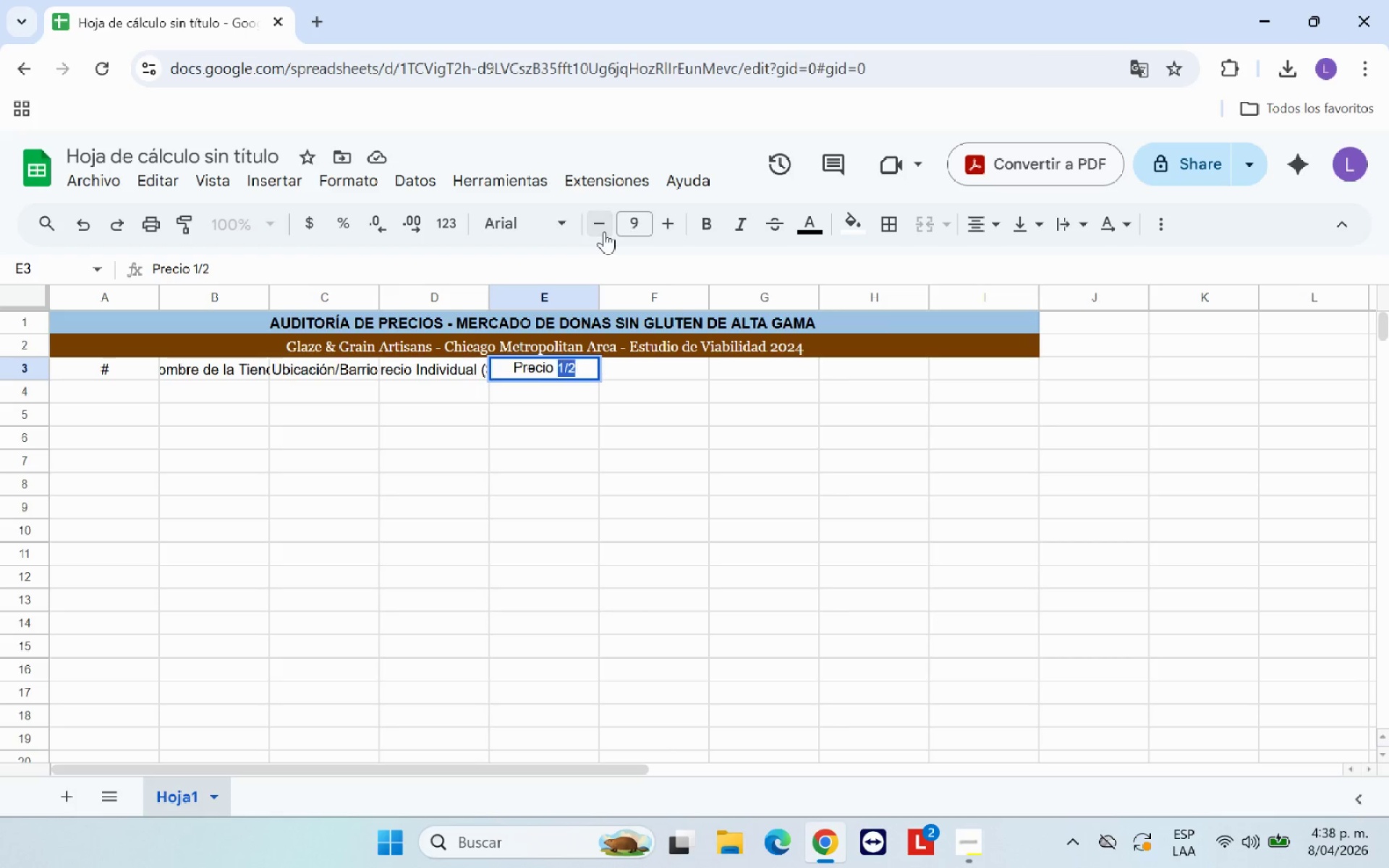 
double_click([604, 231])
 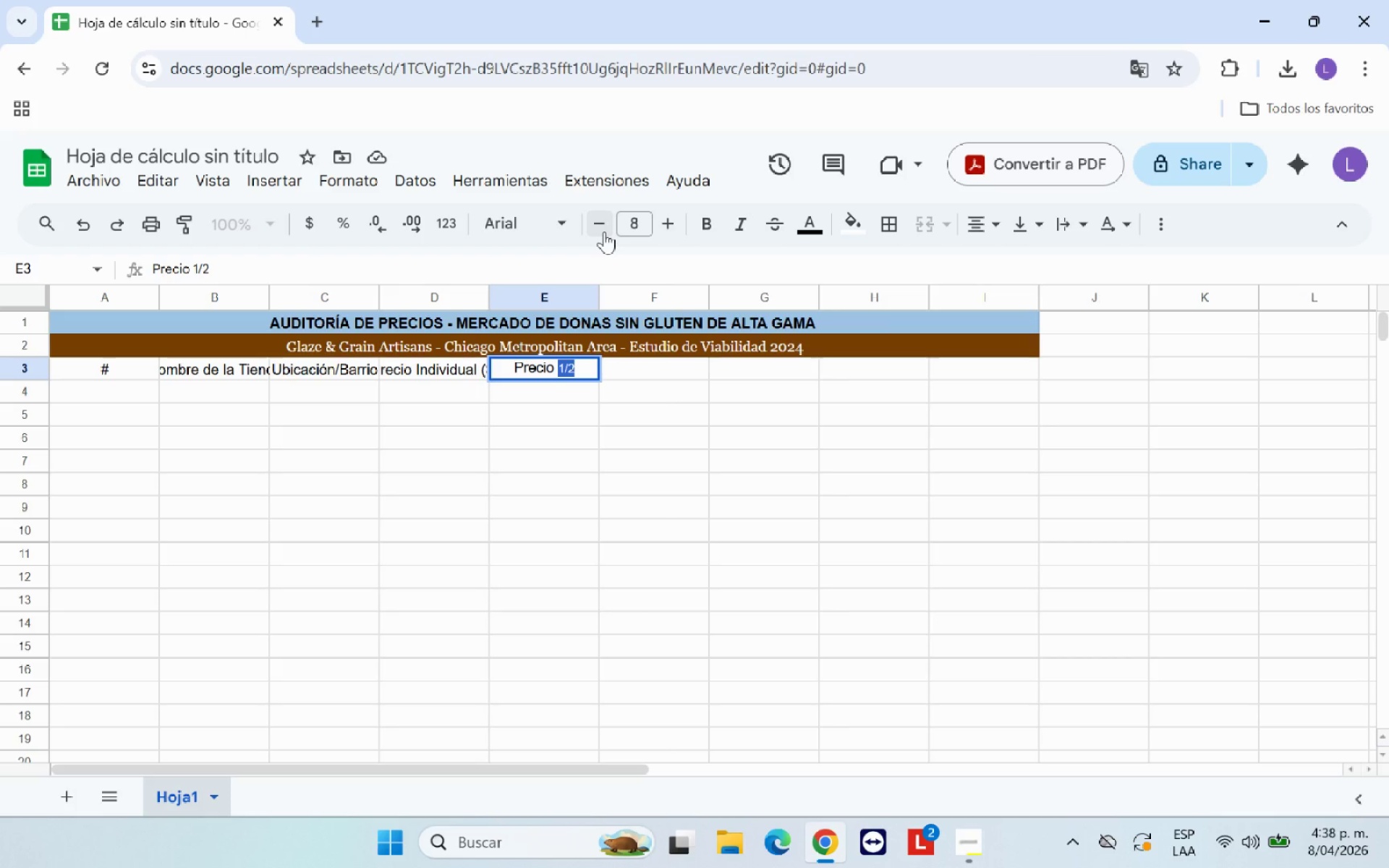 
left_click([604, 231])
 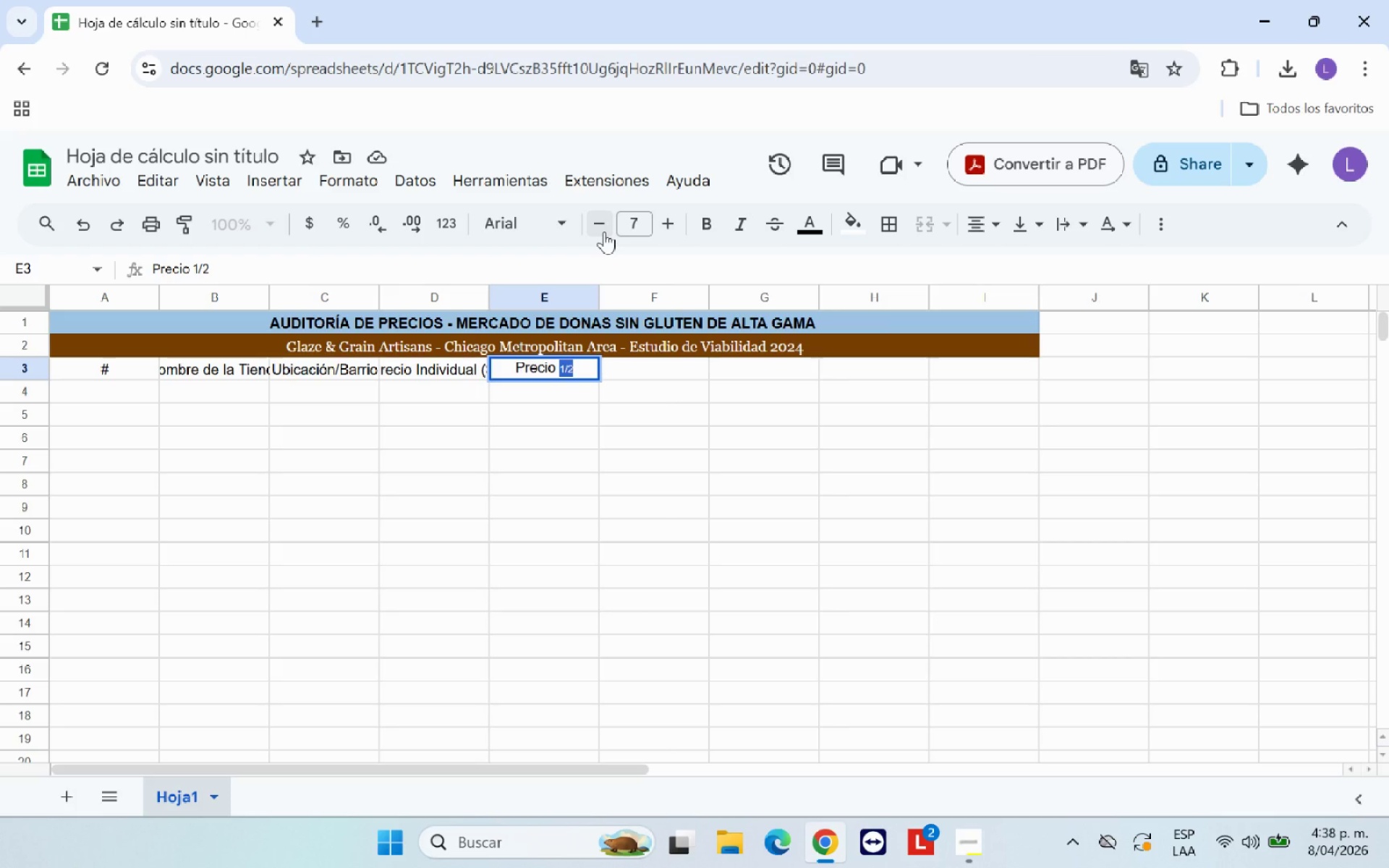 
left_click([604, 231])
 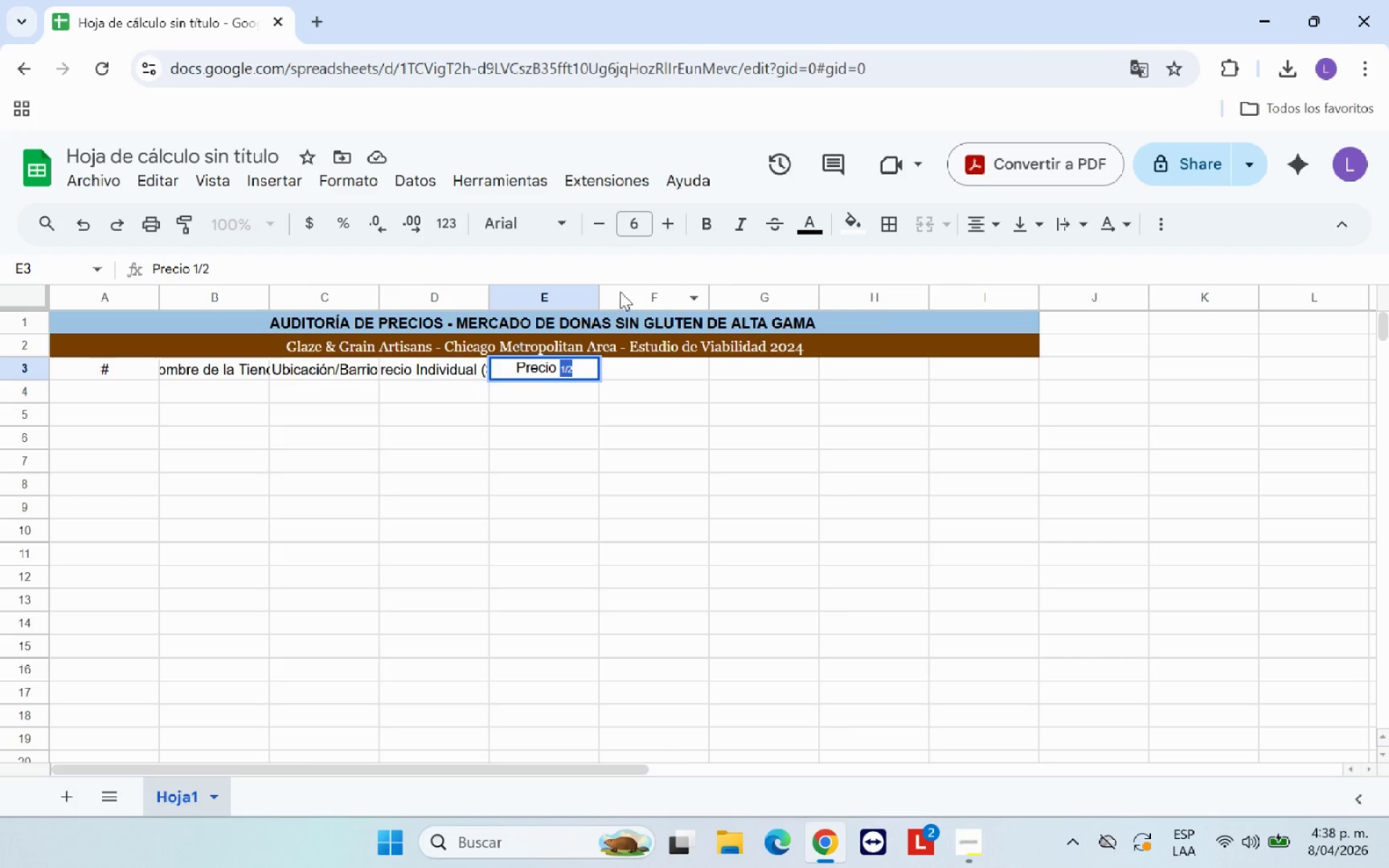 
left_click([584, 372])
 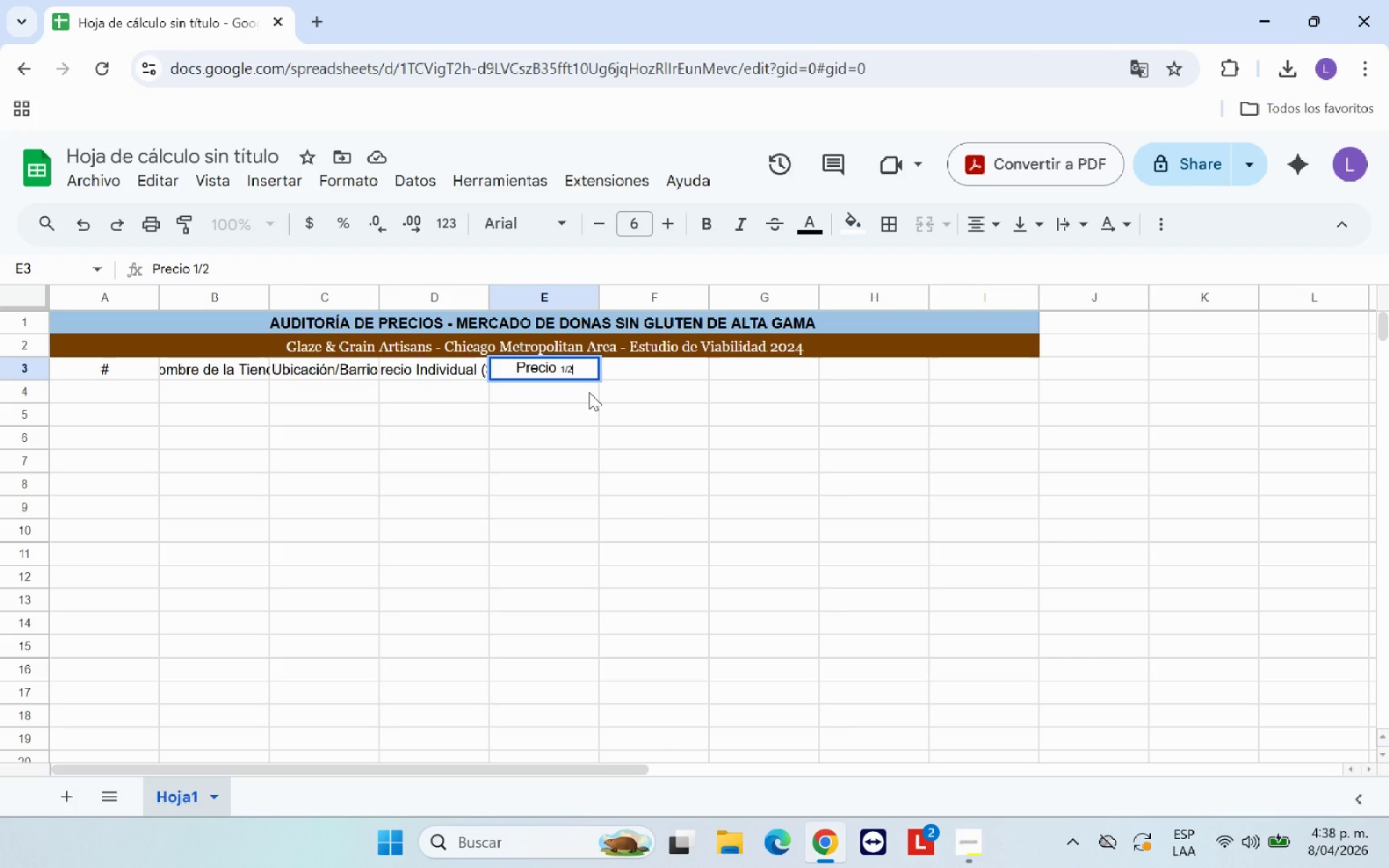 
key(Space)
 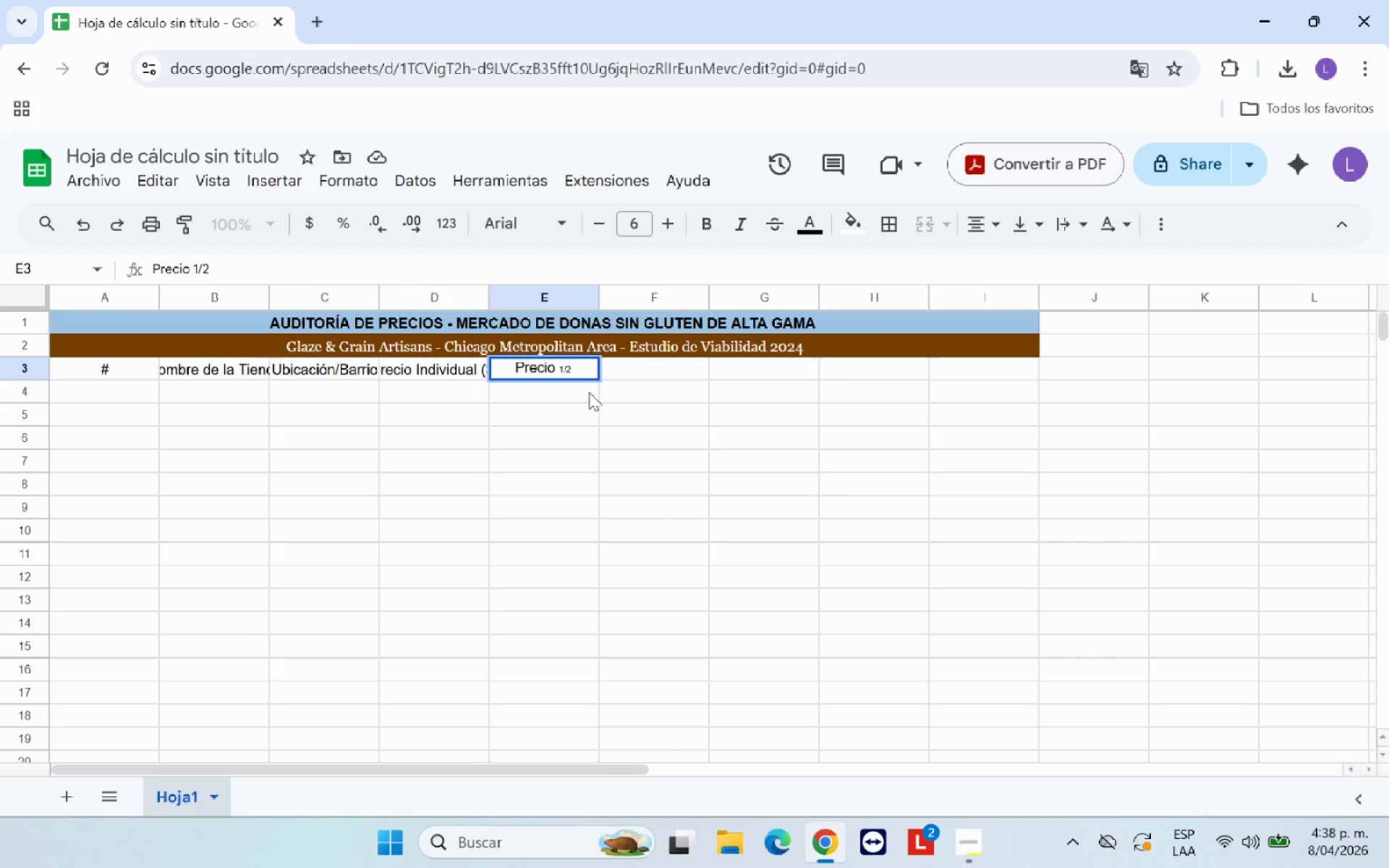 
wait(7.64)
 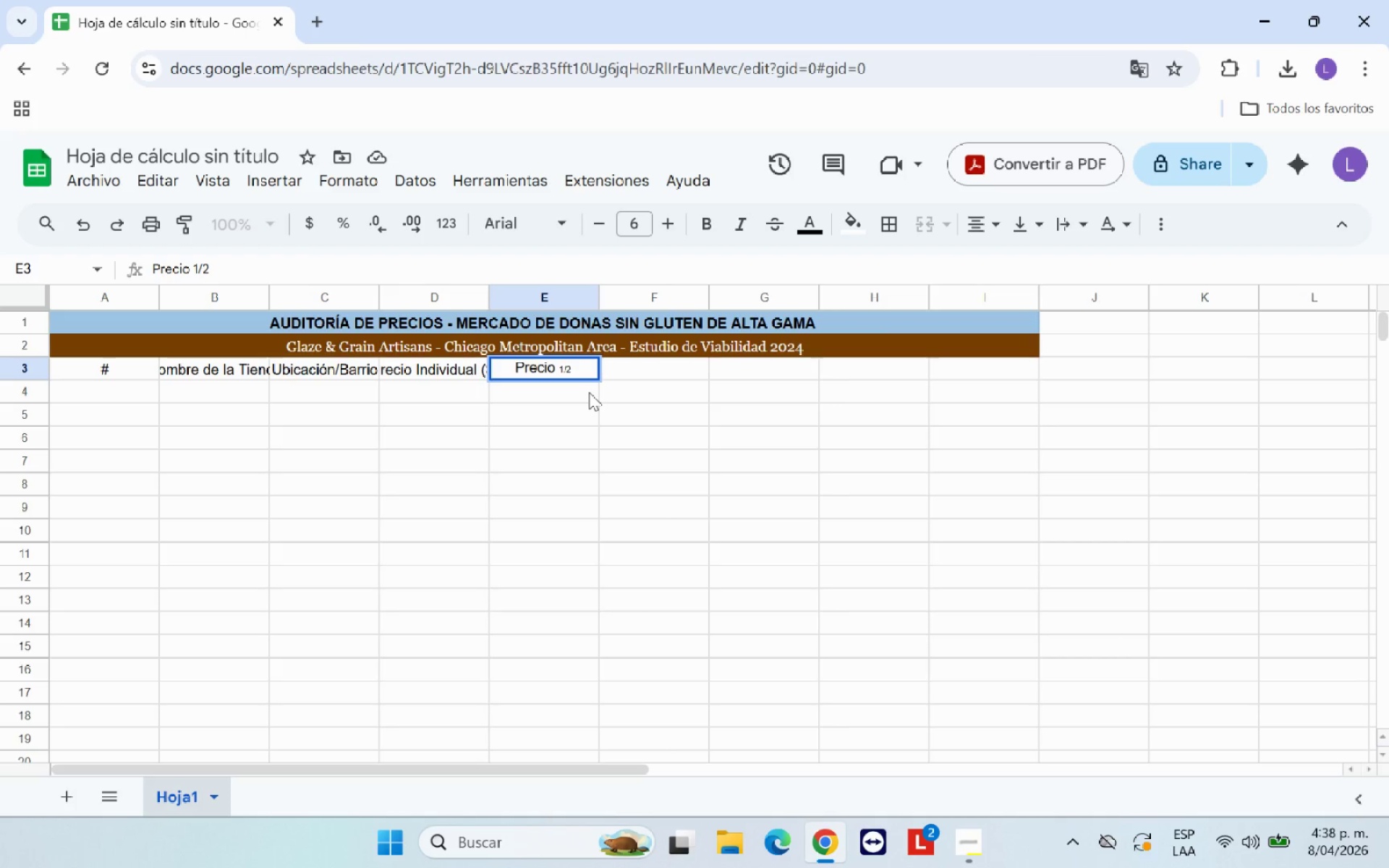 
left_click_drag(start_coordinate=[644, 227], to_coordinate=[633, 224])
 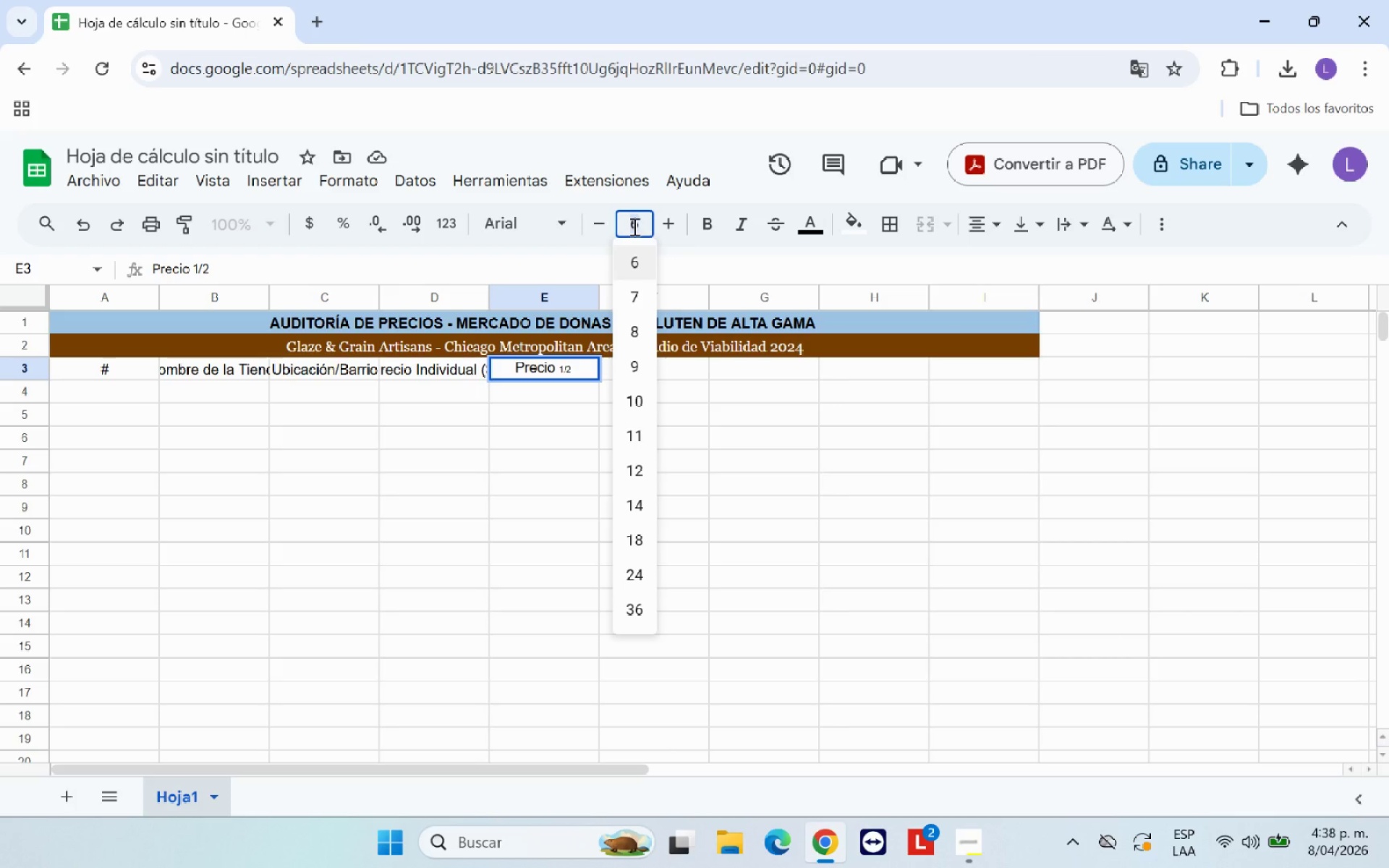 
hold_key(key=1, duration=0.41)
 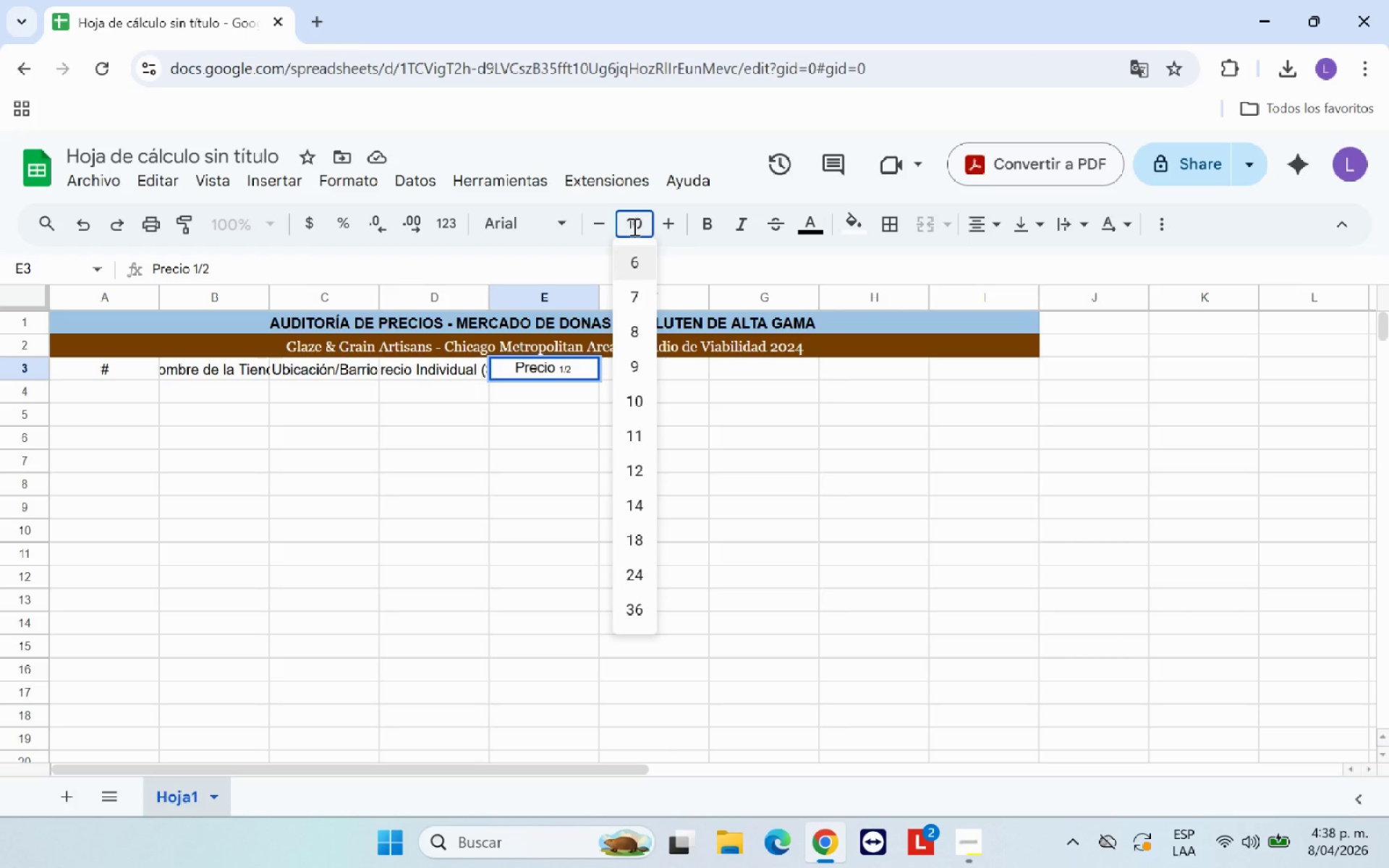 
key(0)
 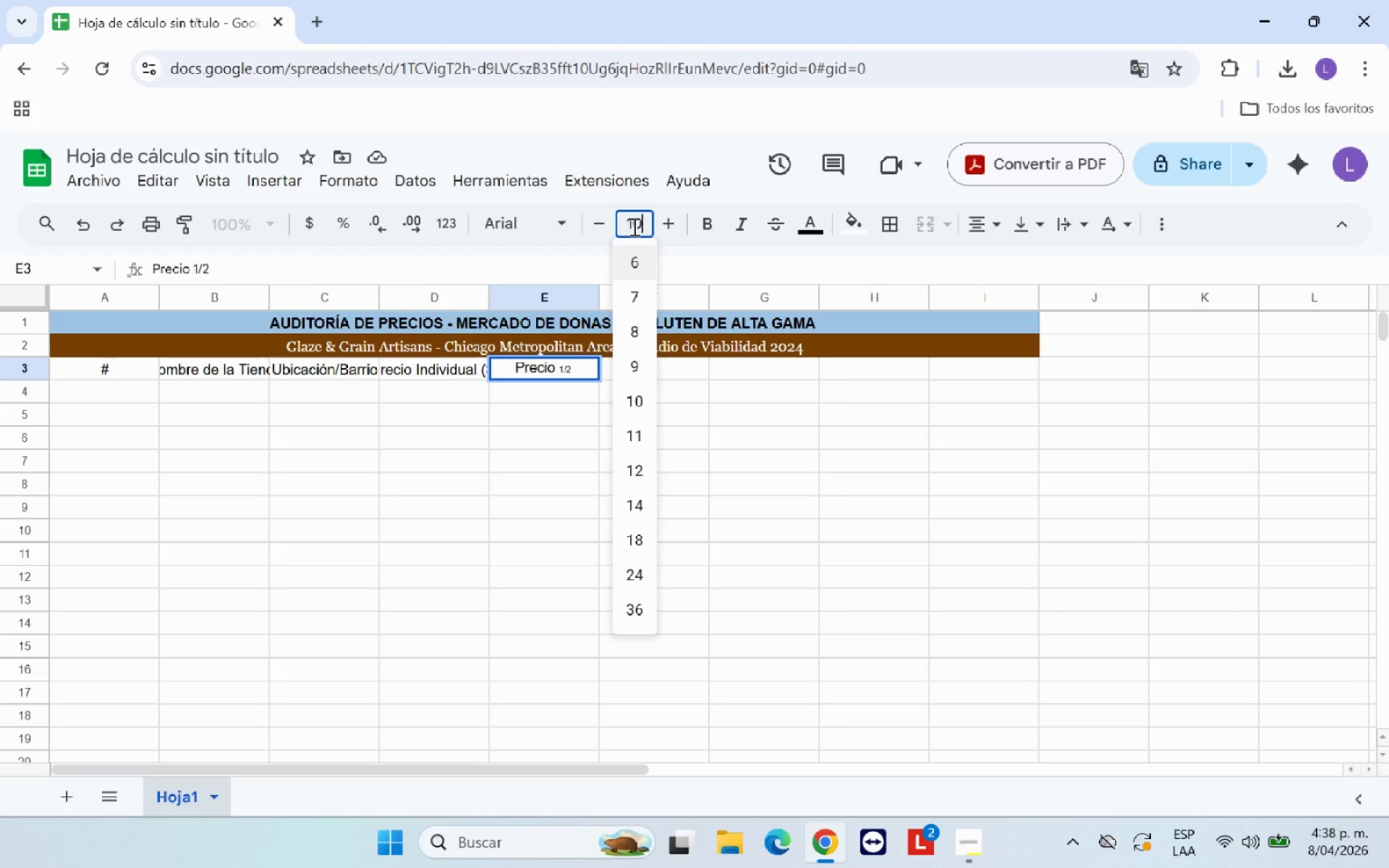 
key(Enter)
 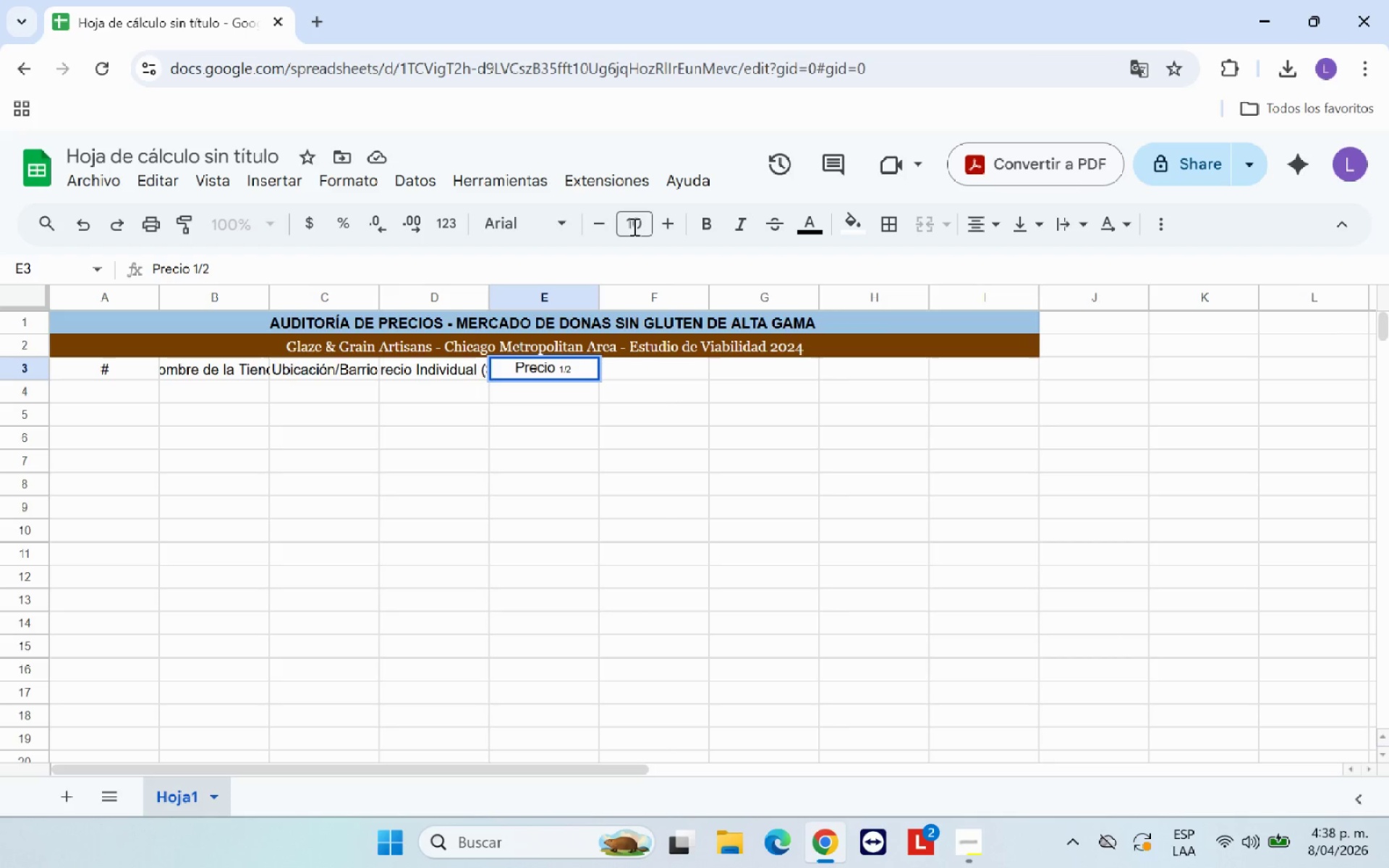 
type(Dicena)
key(Backspace)
key(Backspace)
key(Backspace)
key(Backspace)
key(Backspace)
type(ocena *$()
 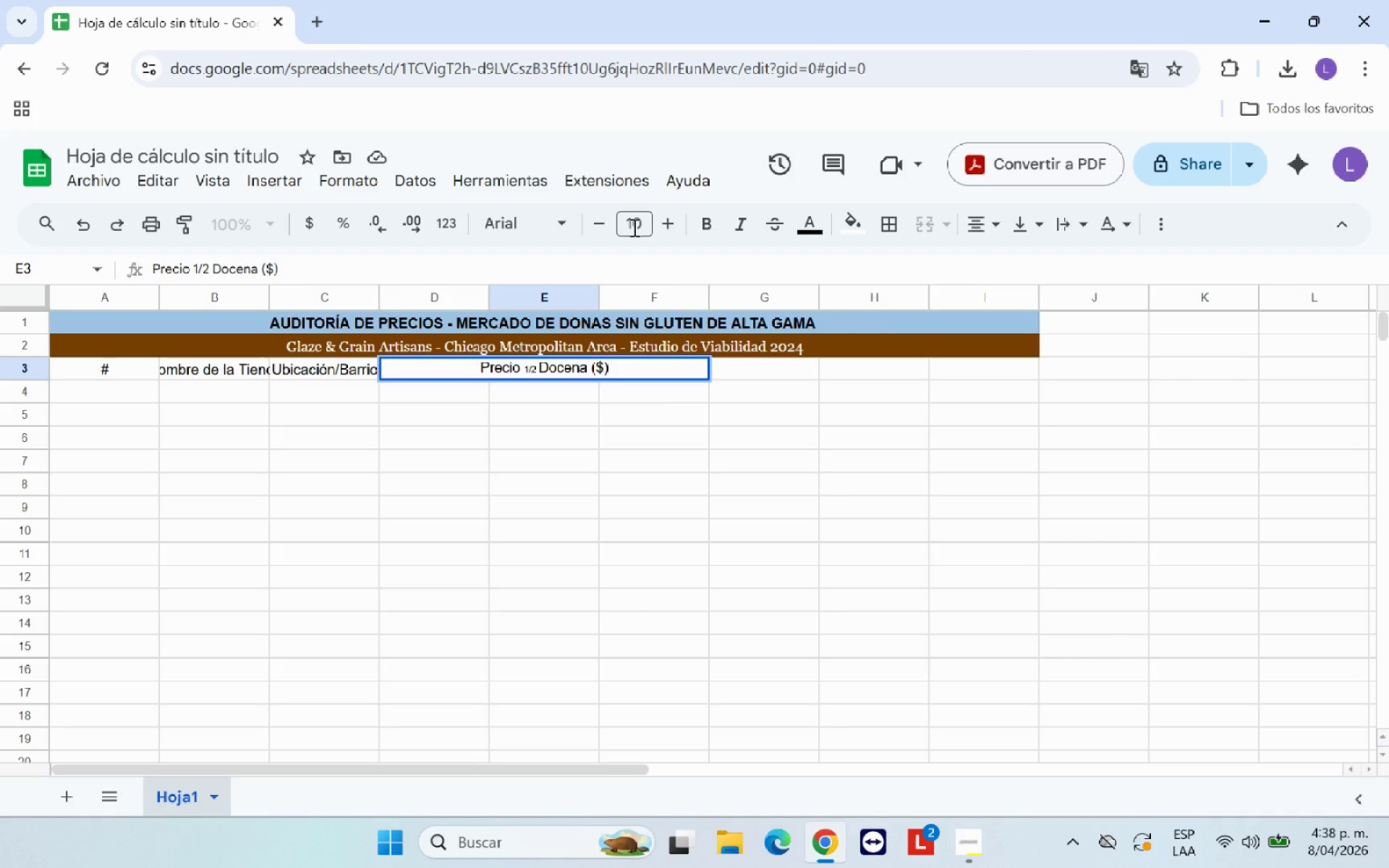 
left_click([549, 567])
 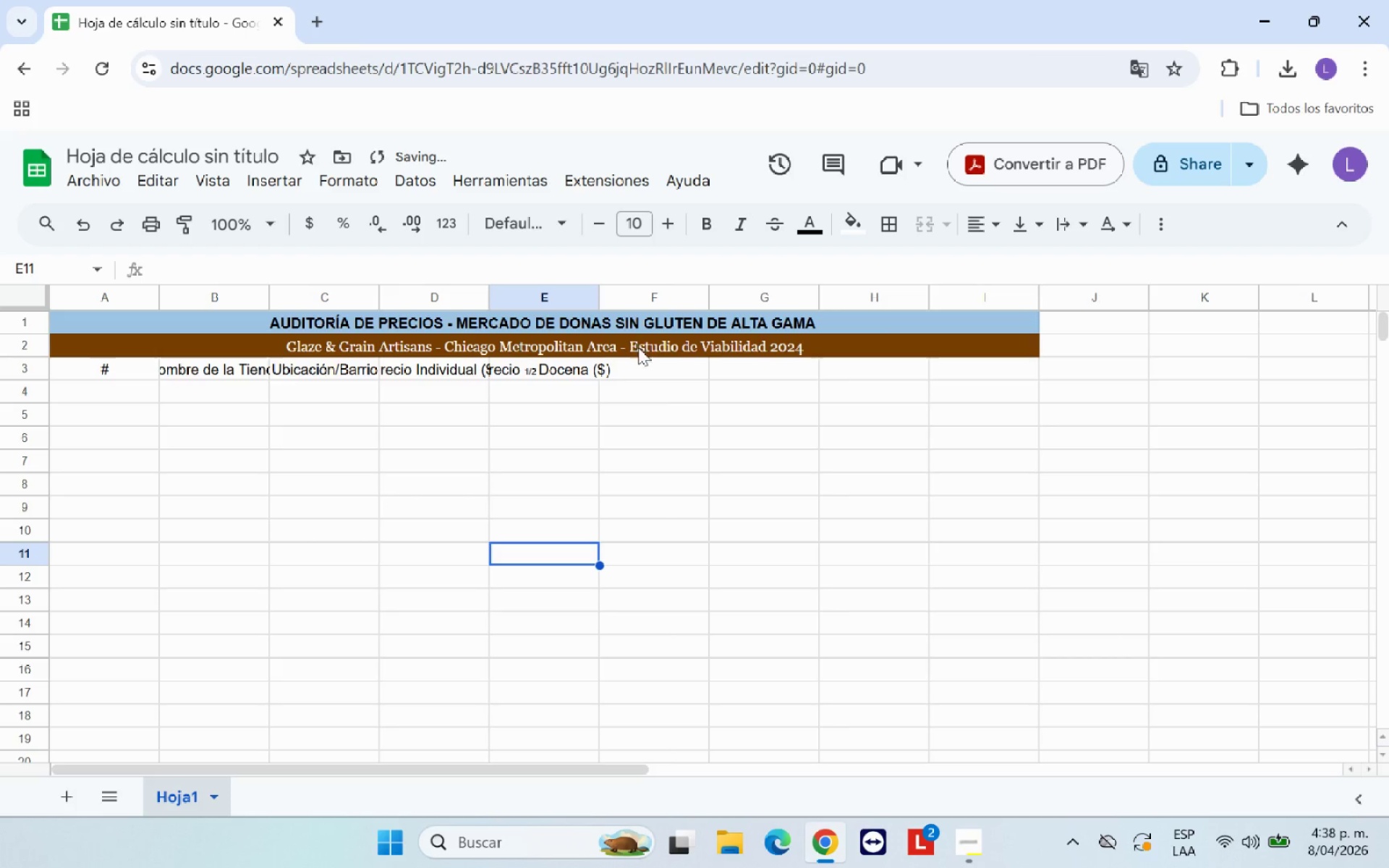 
left_click([648, 367])
 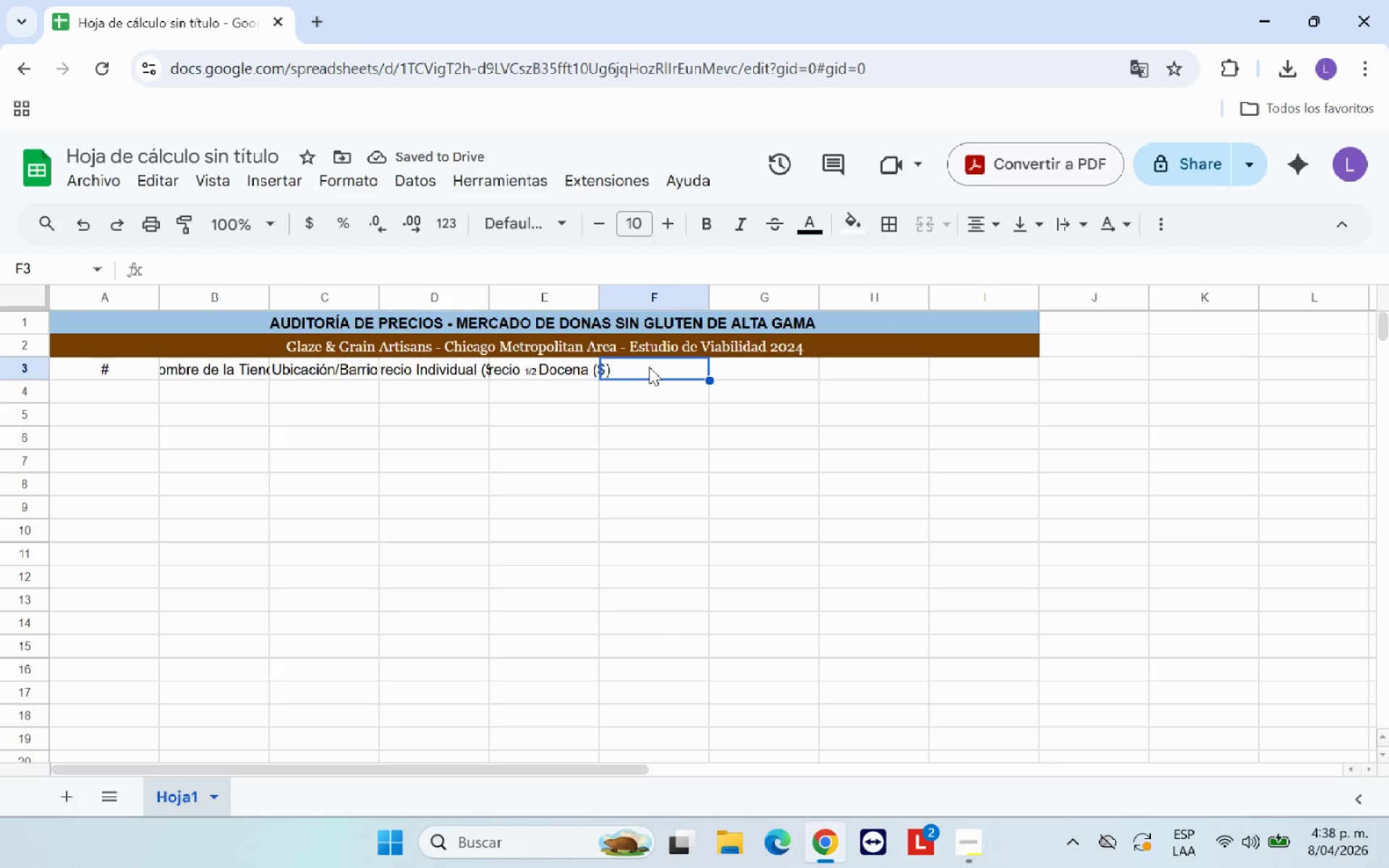 
type(Sin Gluten )
 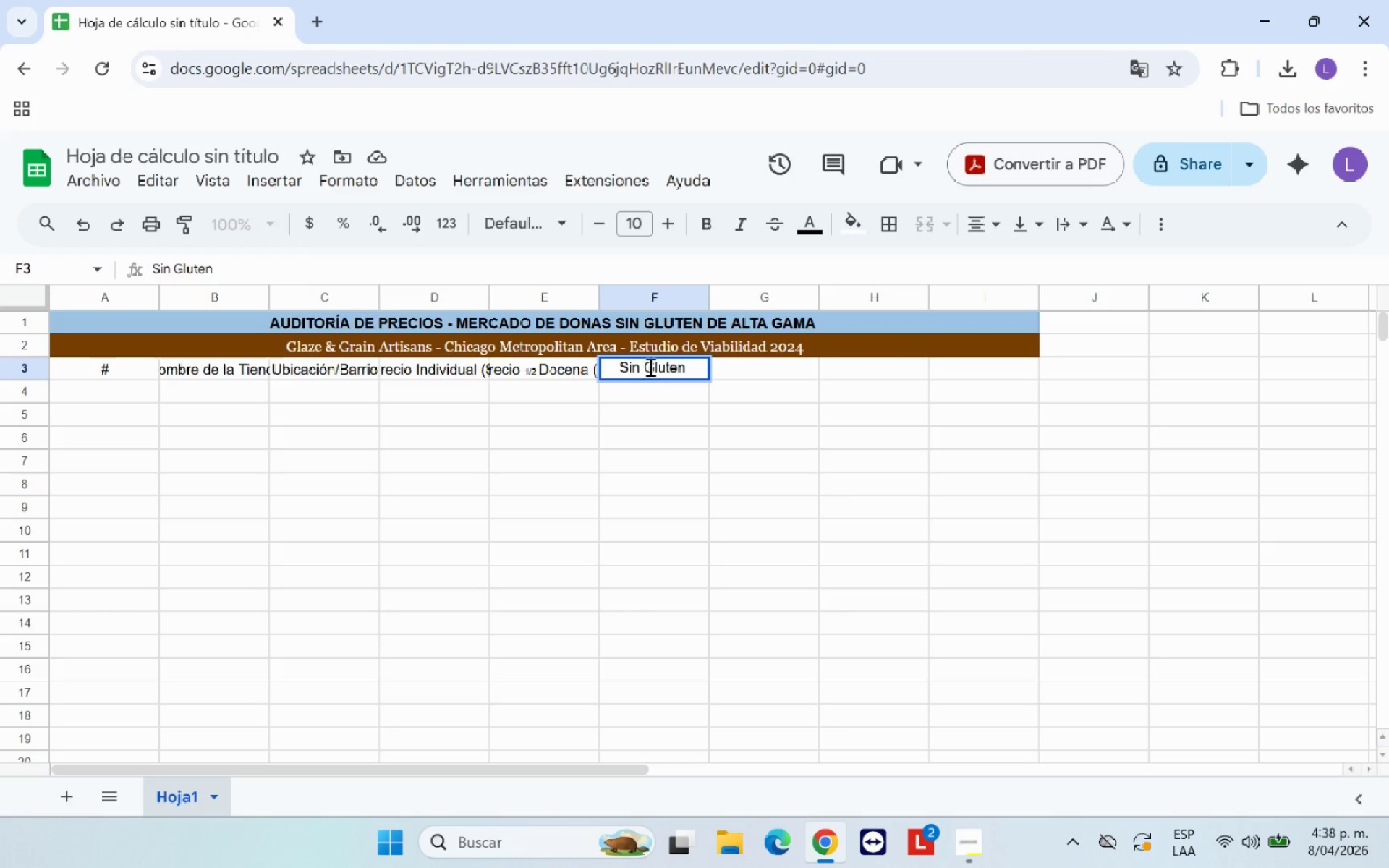 
key(ArrowRight)
 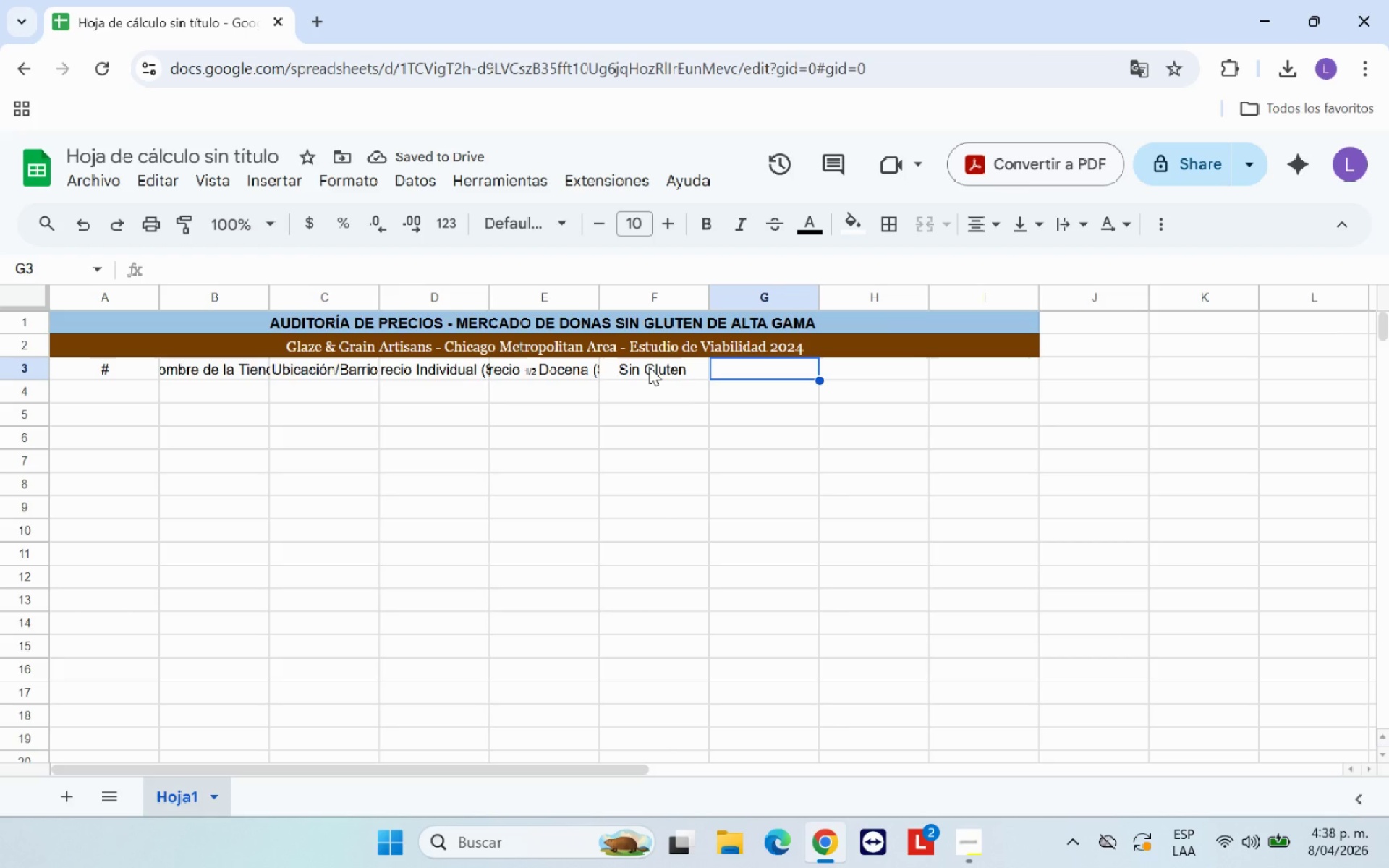 
type(Vegana)
 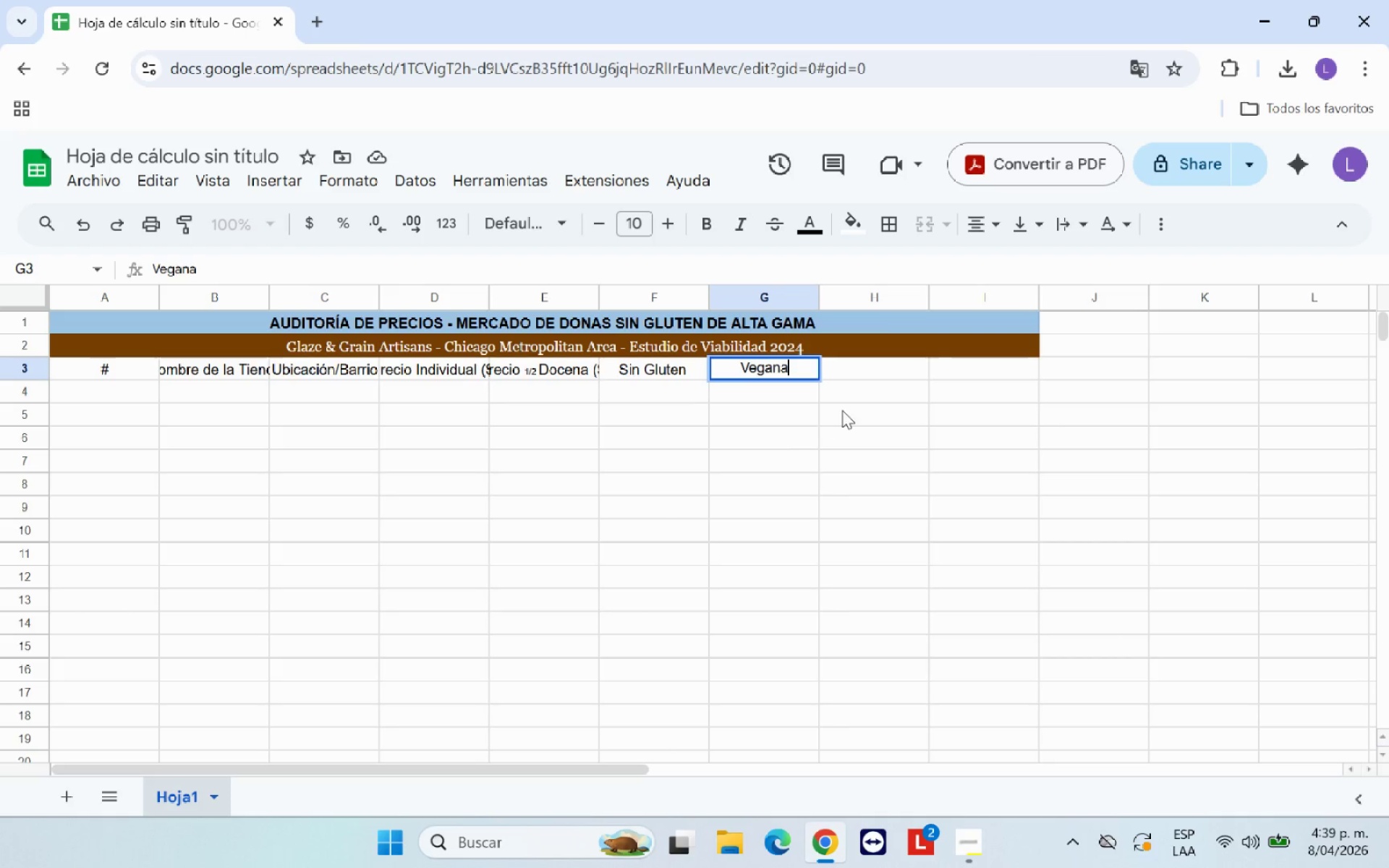 
left_click([885, 364])
 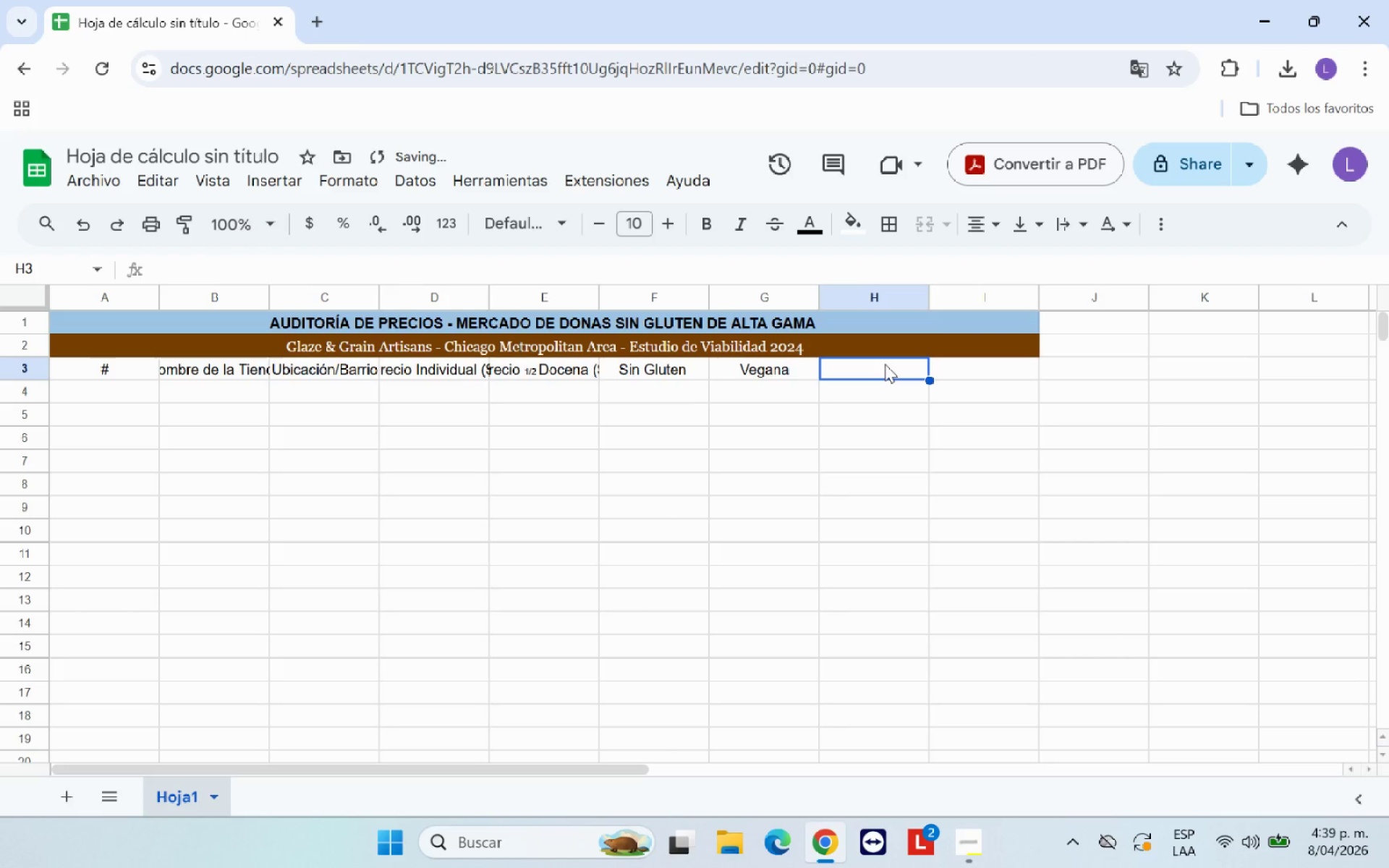 
type(Producto Estrella)
 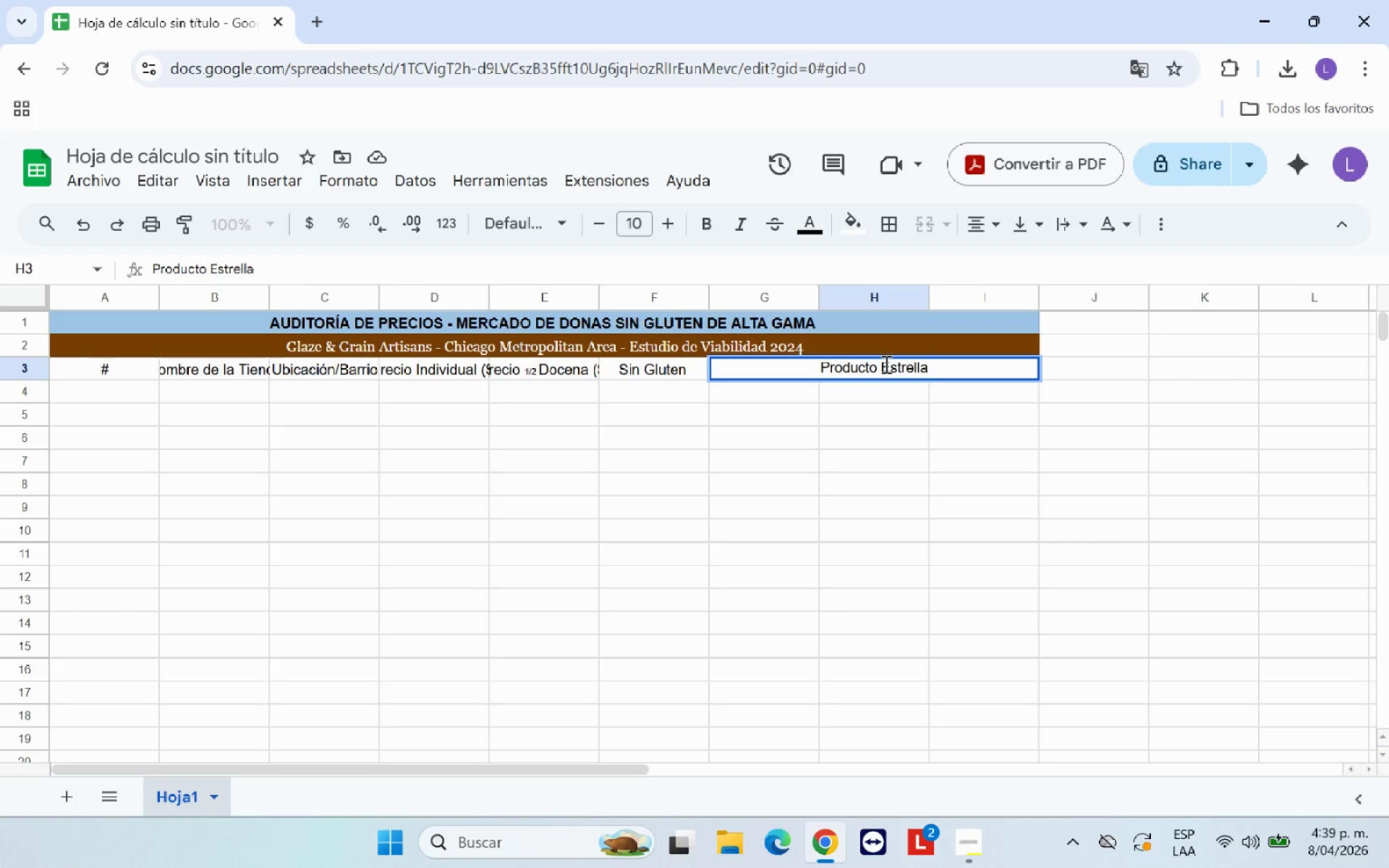 
key(ArrowRight)
 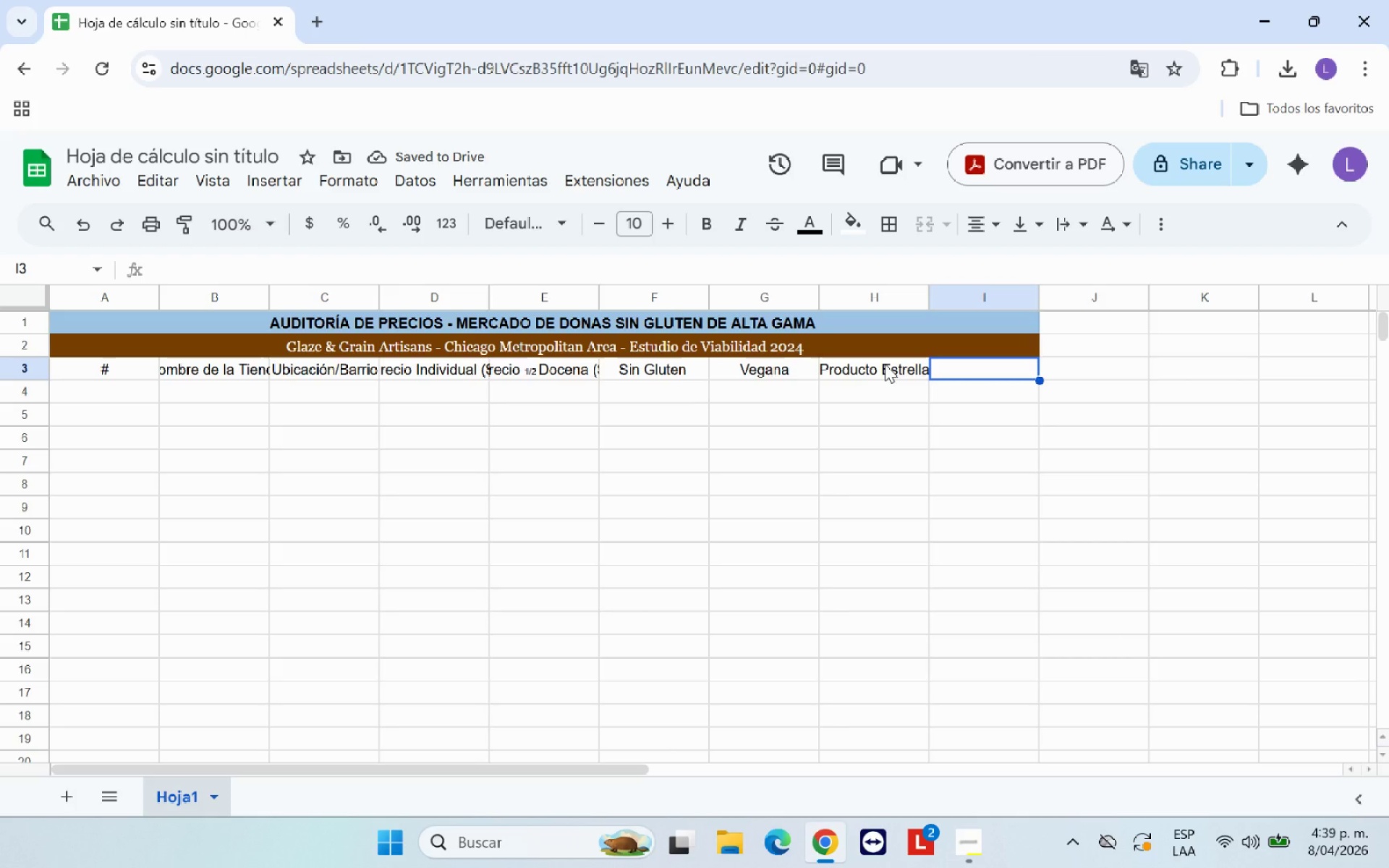 
type(Fun)
key(Backspace)
type(ente)
 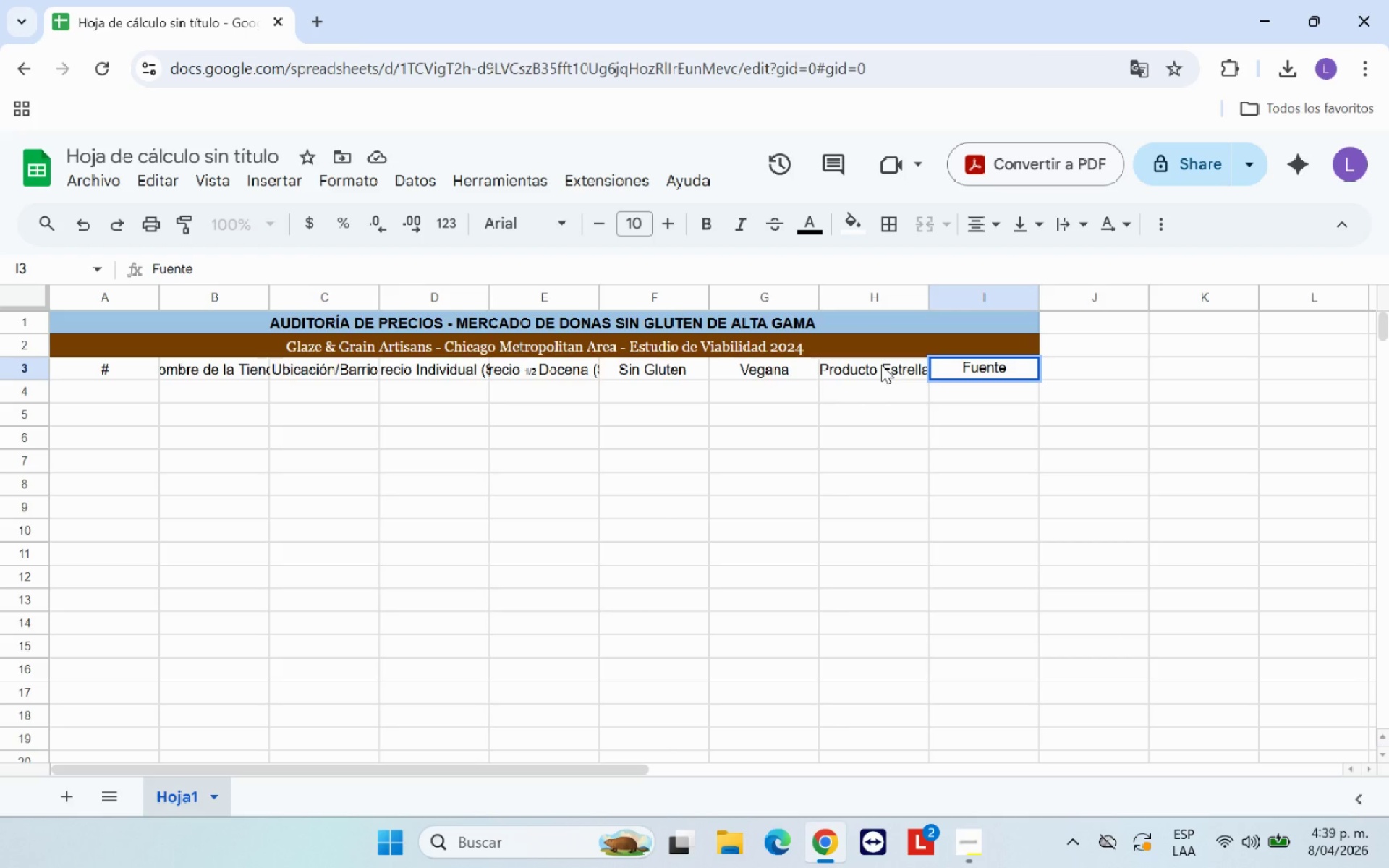 
left_click([718, 425])
 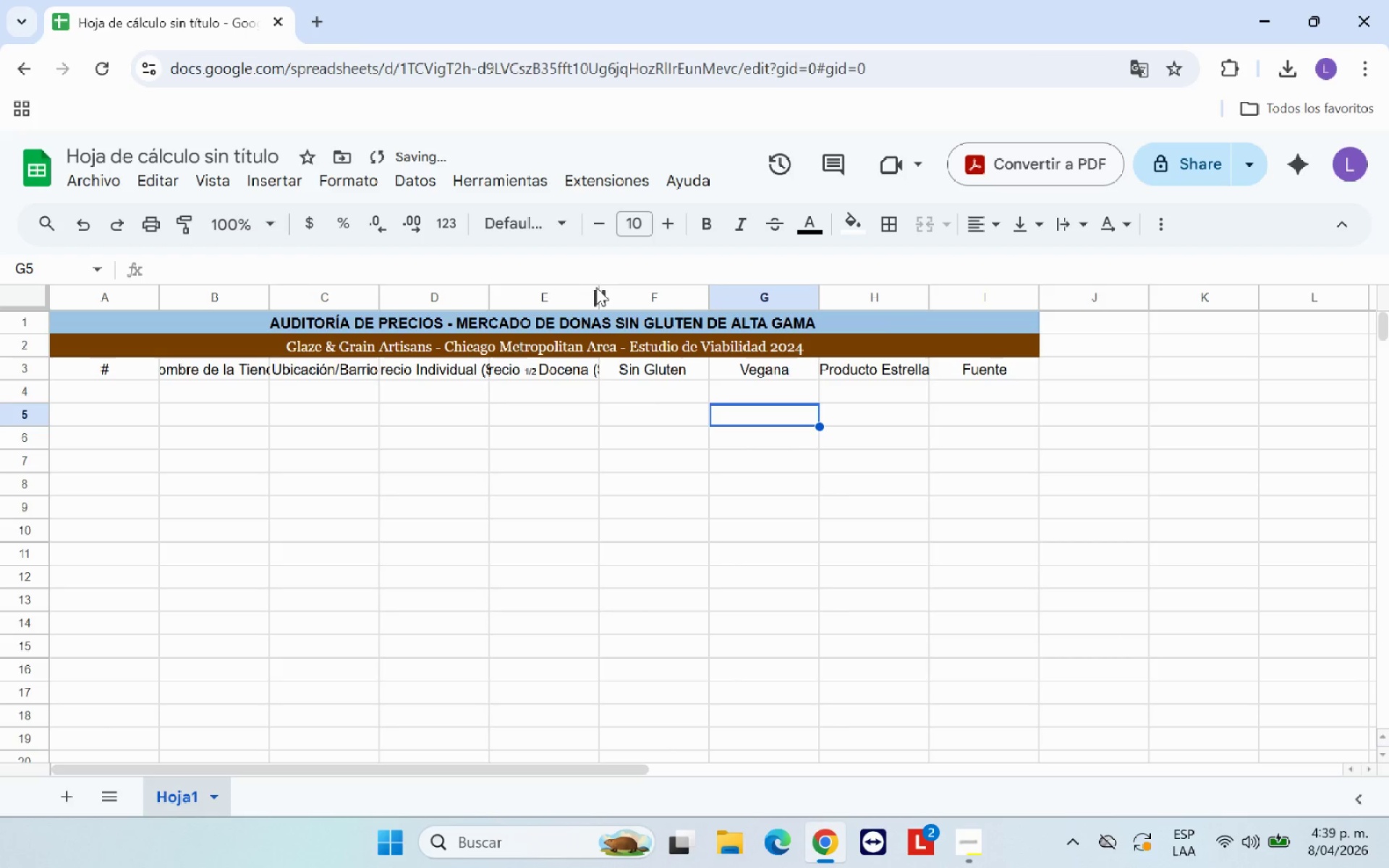 
left_click_drag(start_coordinate=[602, 290], to_coordinate=[629, 289])
 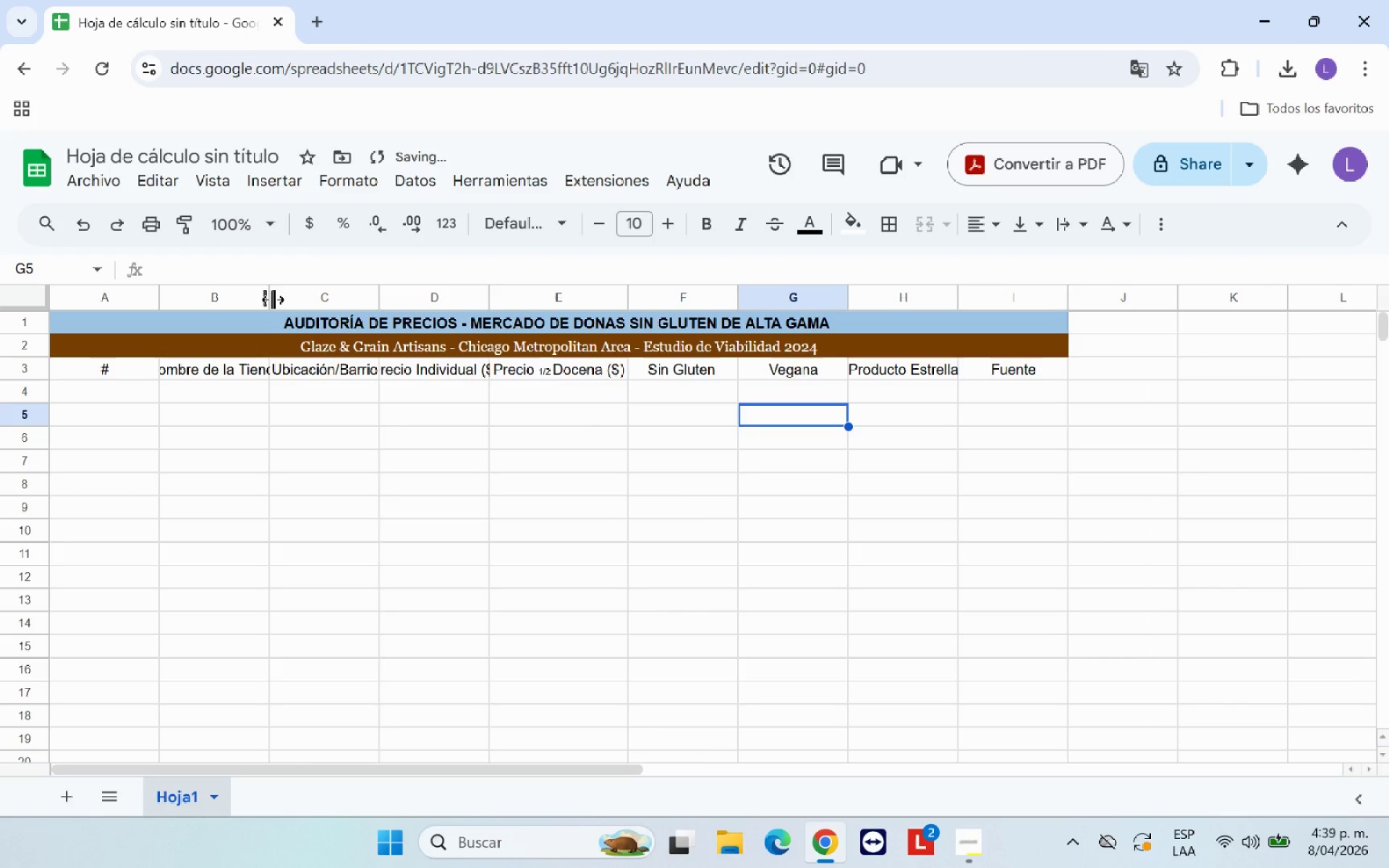 
left_click_drag(start_coordinate=[272, 297], to_coordinate=[307, 289])
 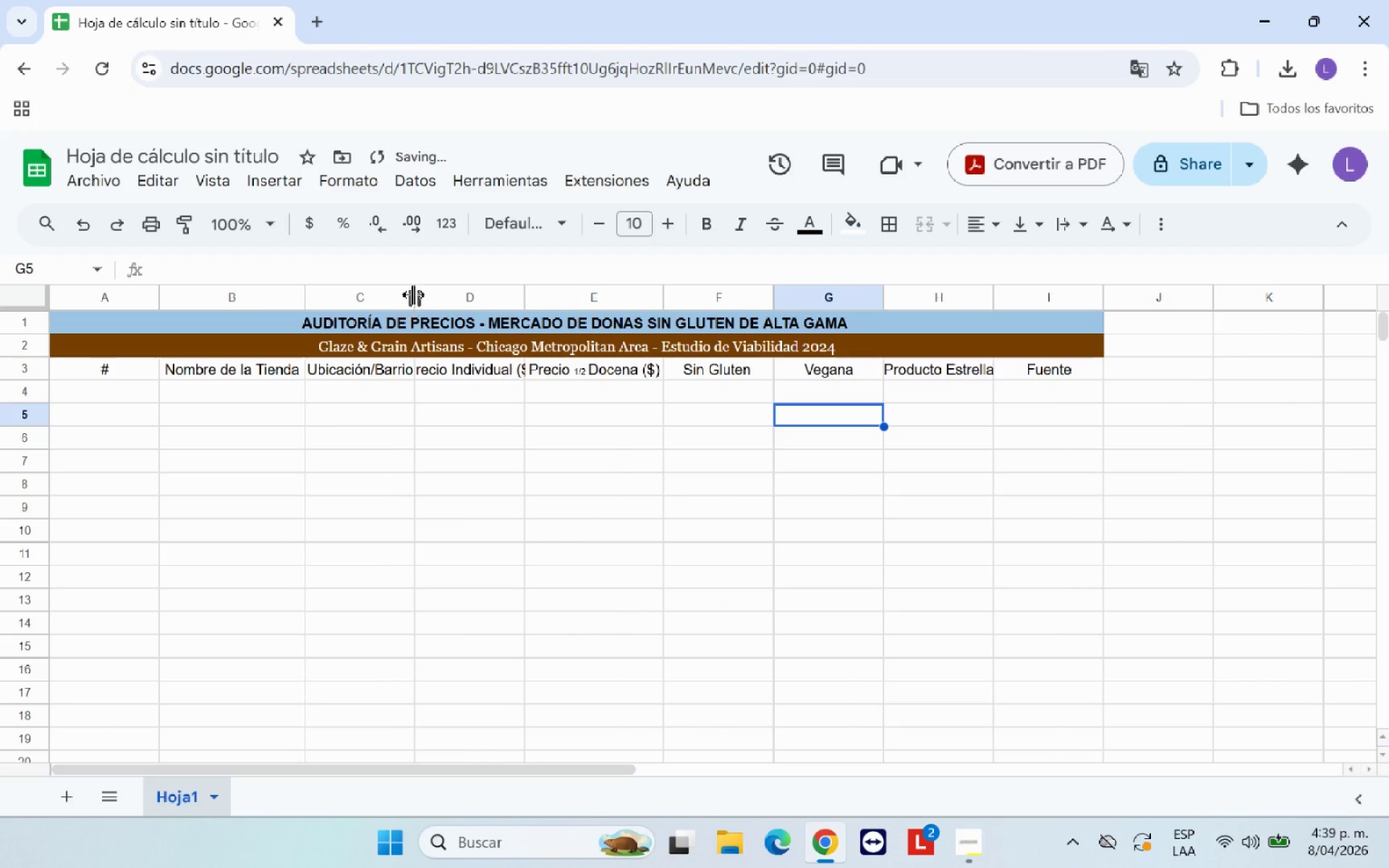 
left_click_drag(start_coordinate=[413, 294], to_coordinate=[426, 294])
 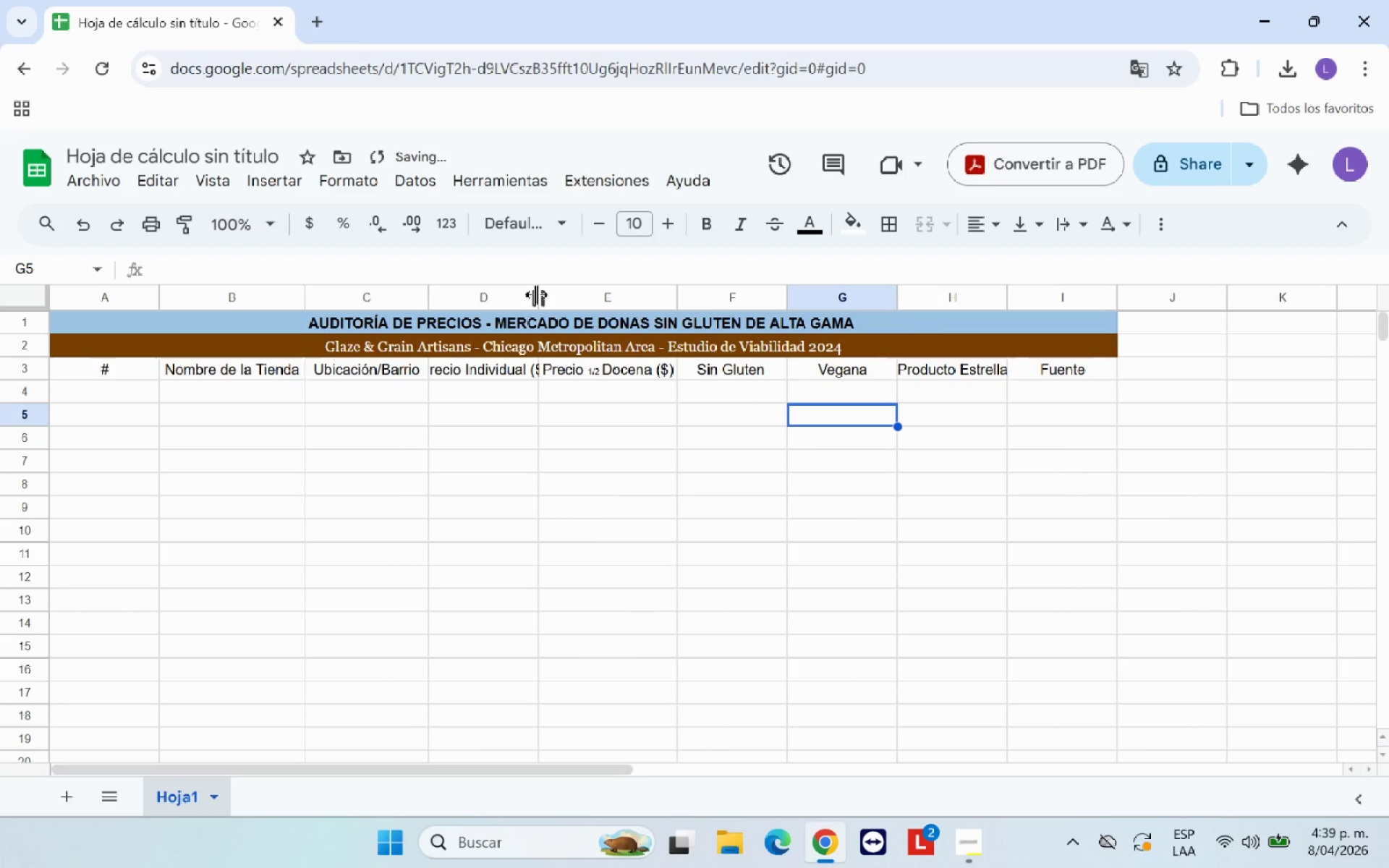 
left_click_drag(start_coordinate=[537, 294], to_coordinate=[574, 294])
 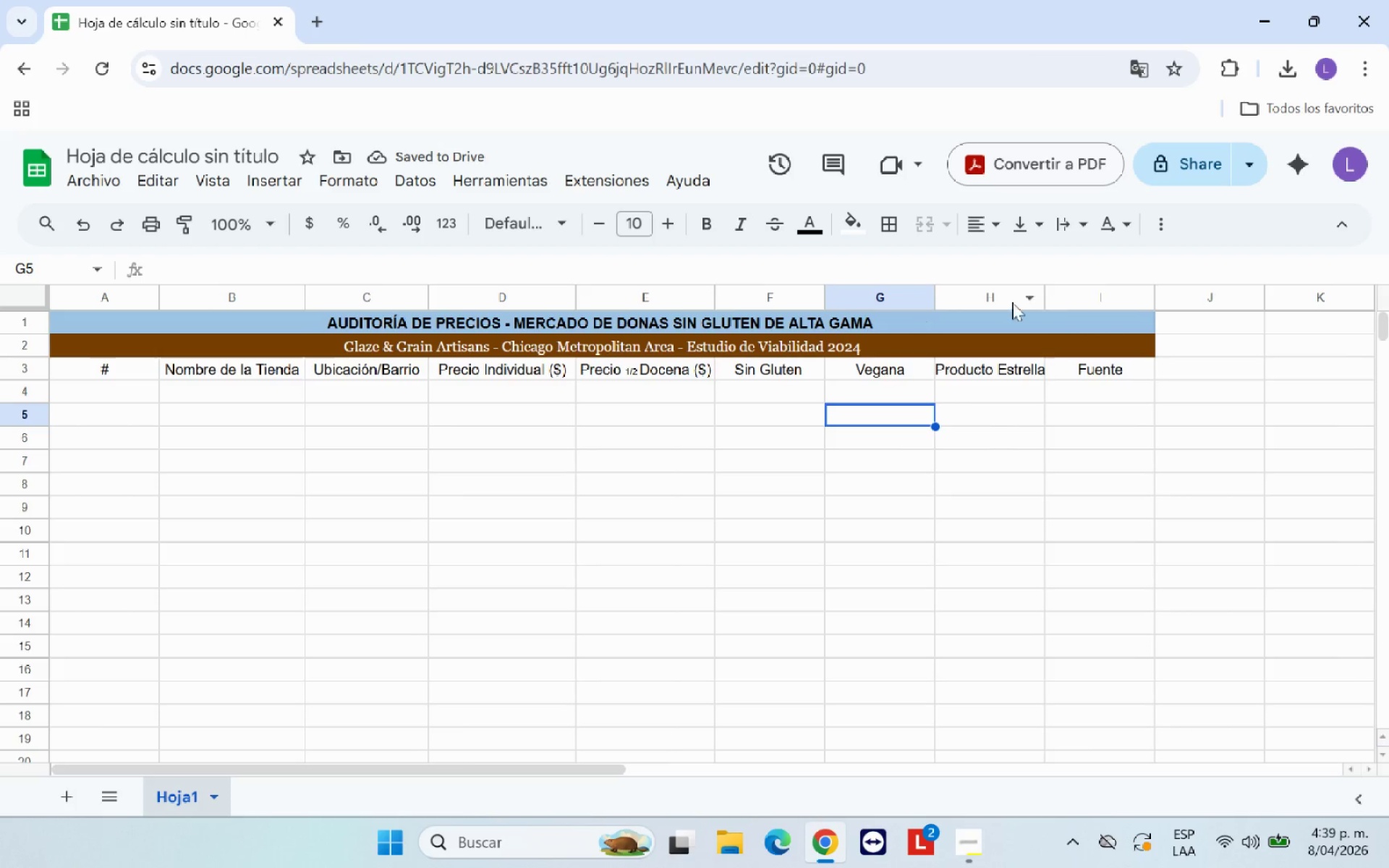 
wait(5.48)
 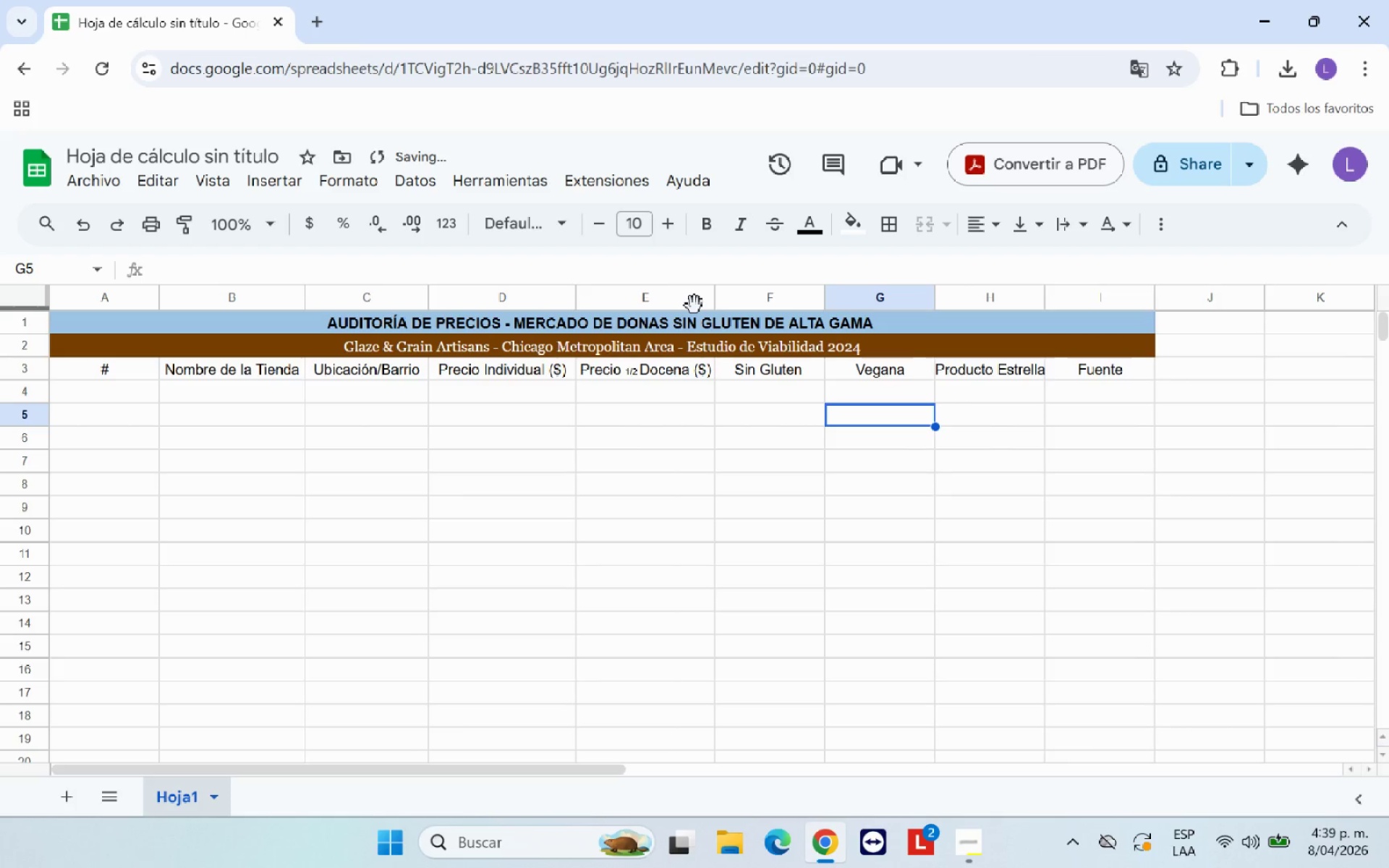 
left_click_drag(start_coordinate=[1044, 301], to_coordinate=[1075, 299])
 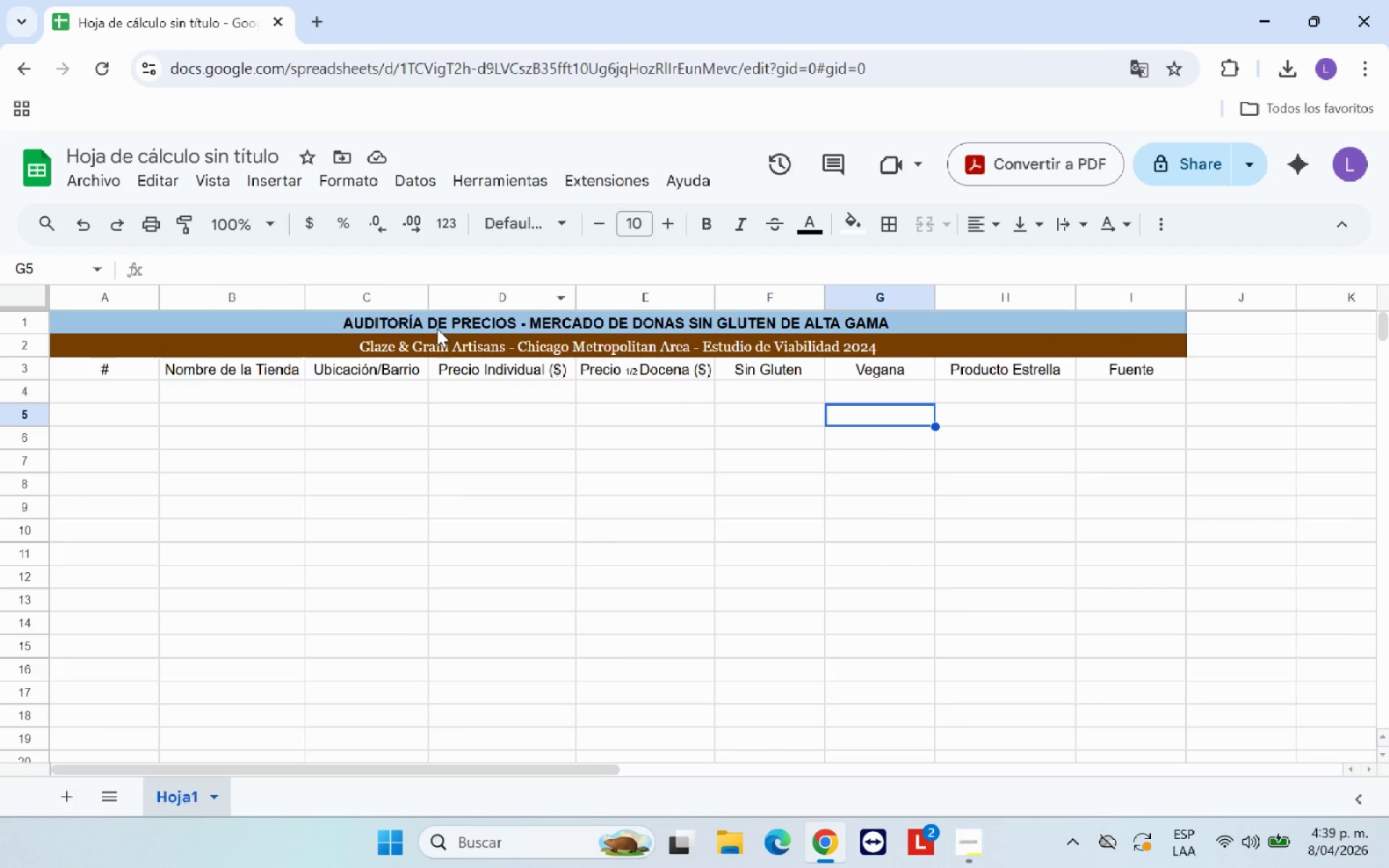 
wait(7.97)
 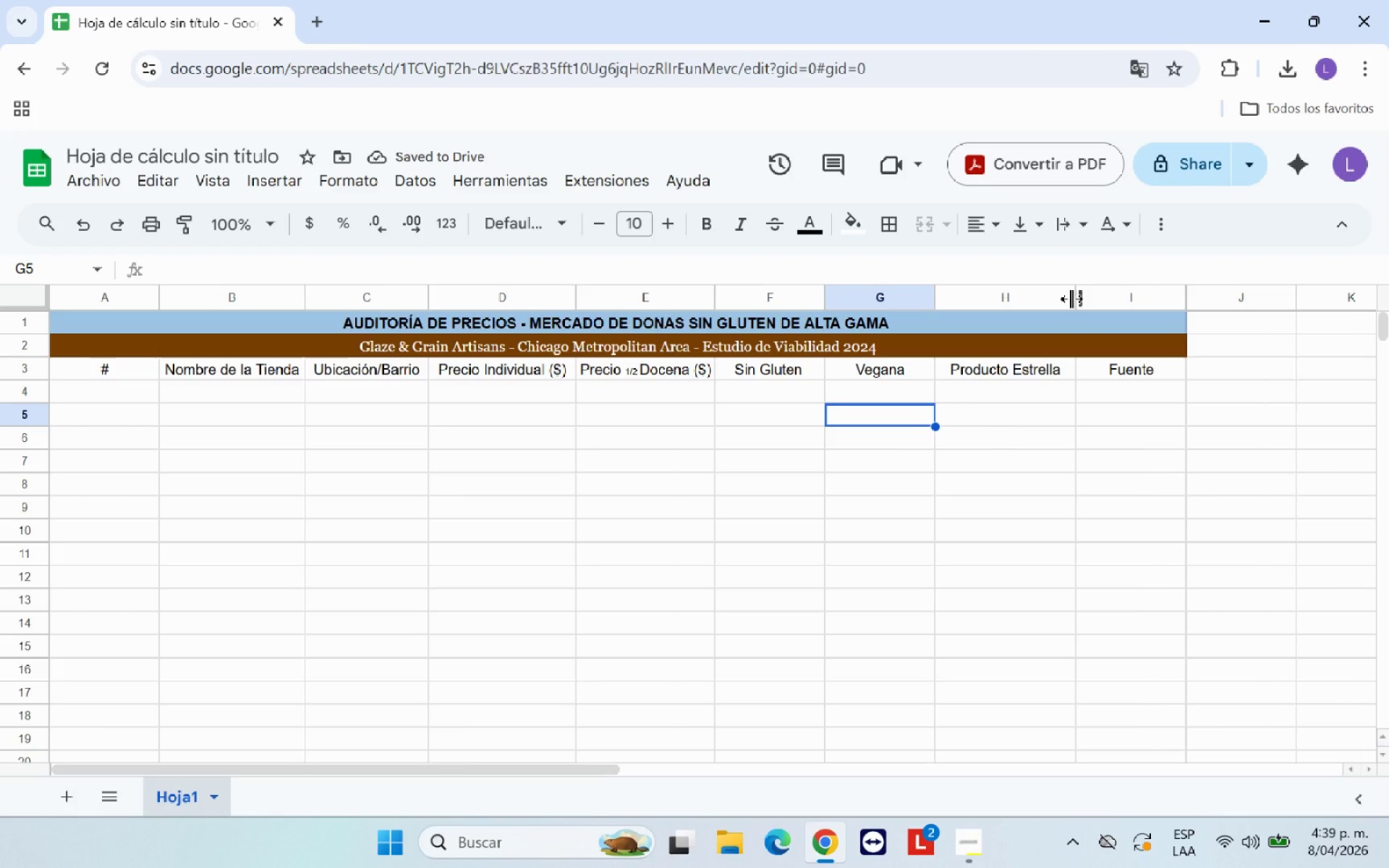 
left_click_drag(start_coordinate=[428, 302], to_coordinate=[434, 301])
 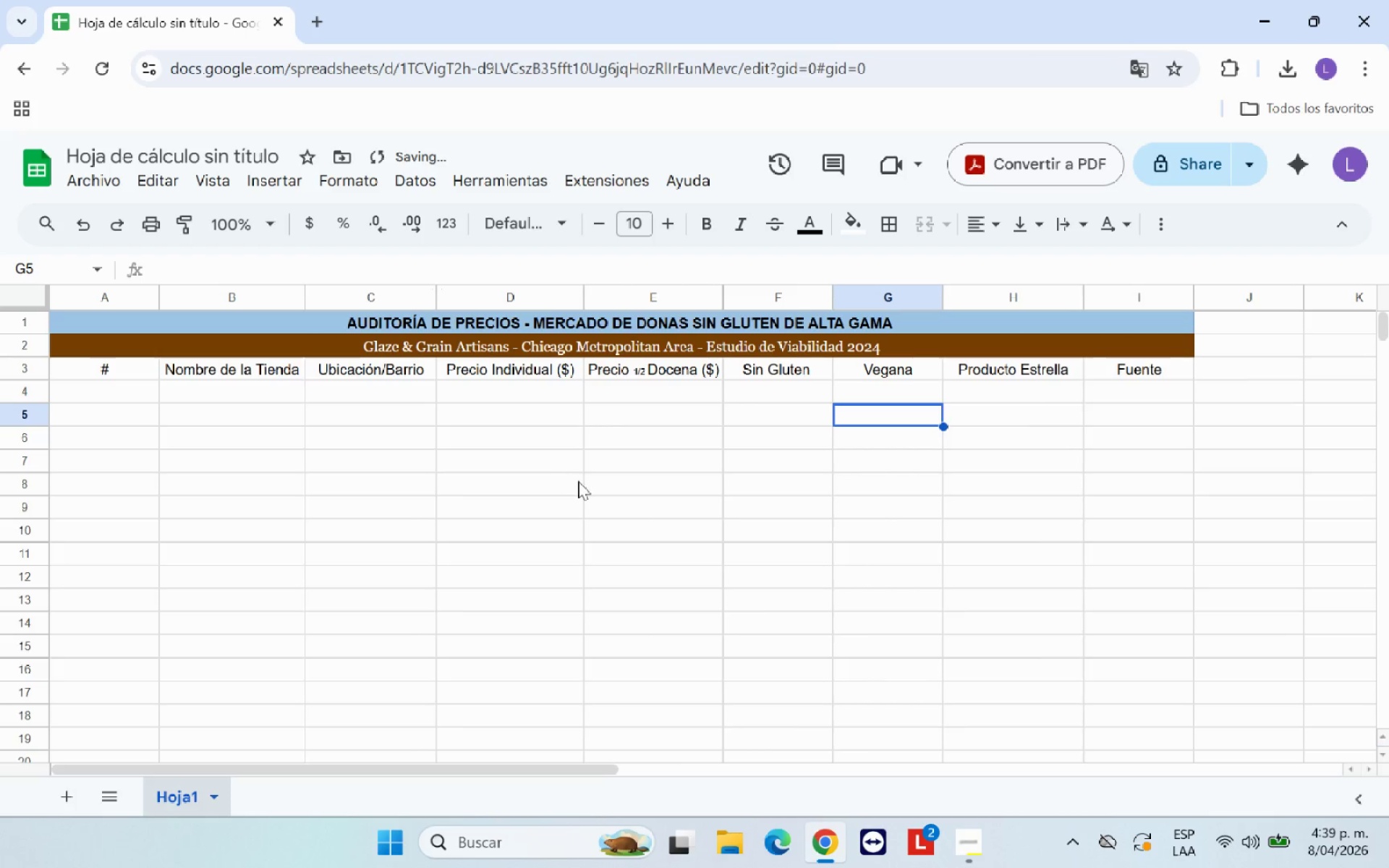 
left_click([579, 481])
 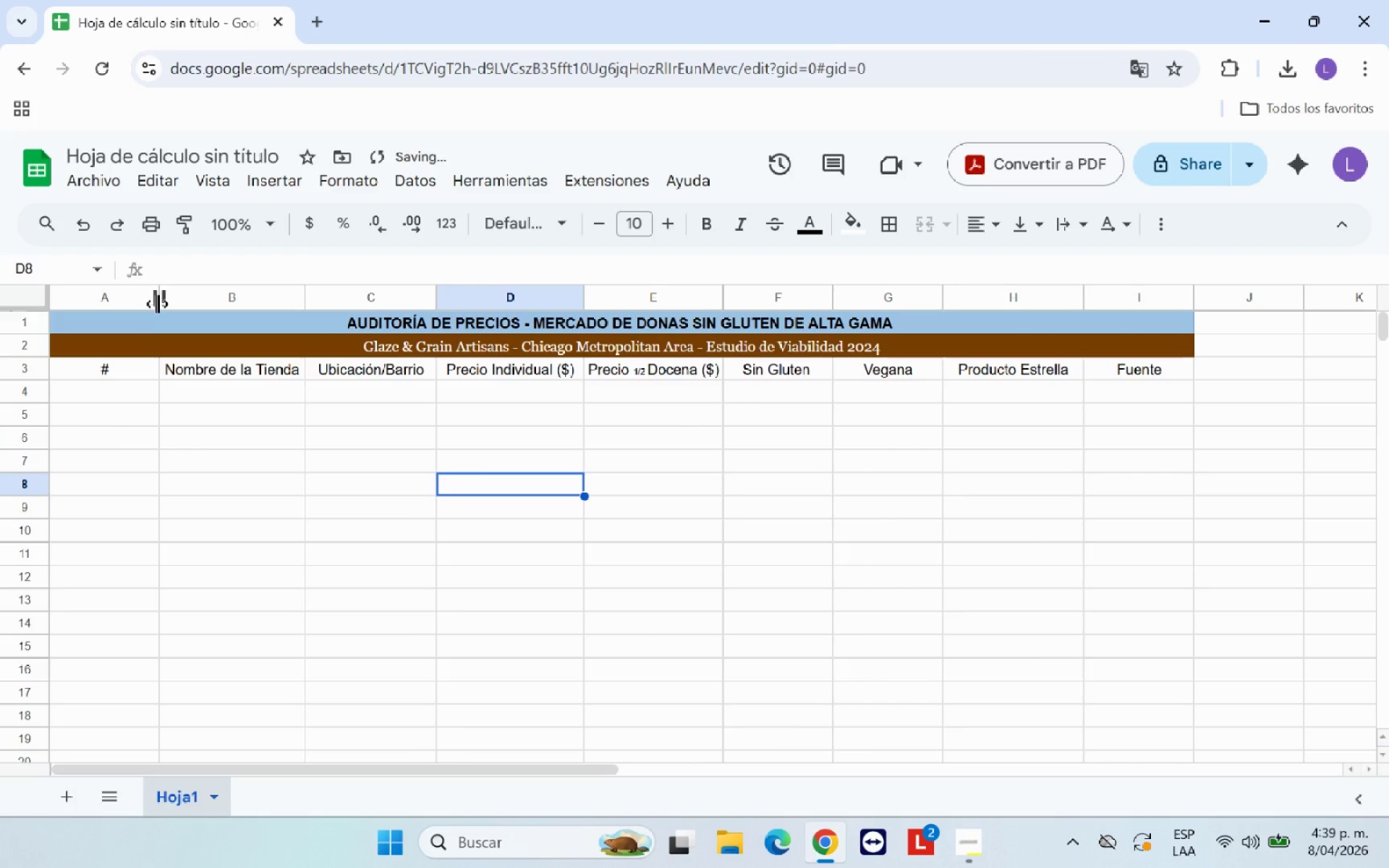 
left_click_drag(start_coordinate=[159, 300], to_coordinate=[118, 304])
 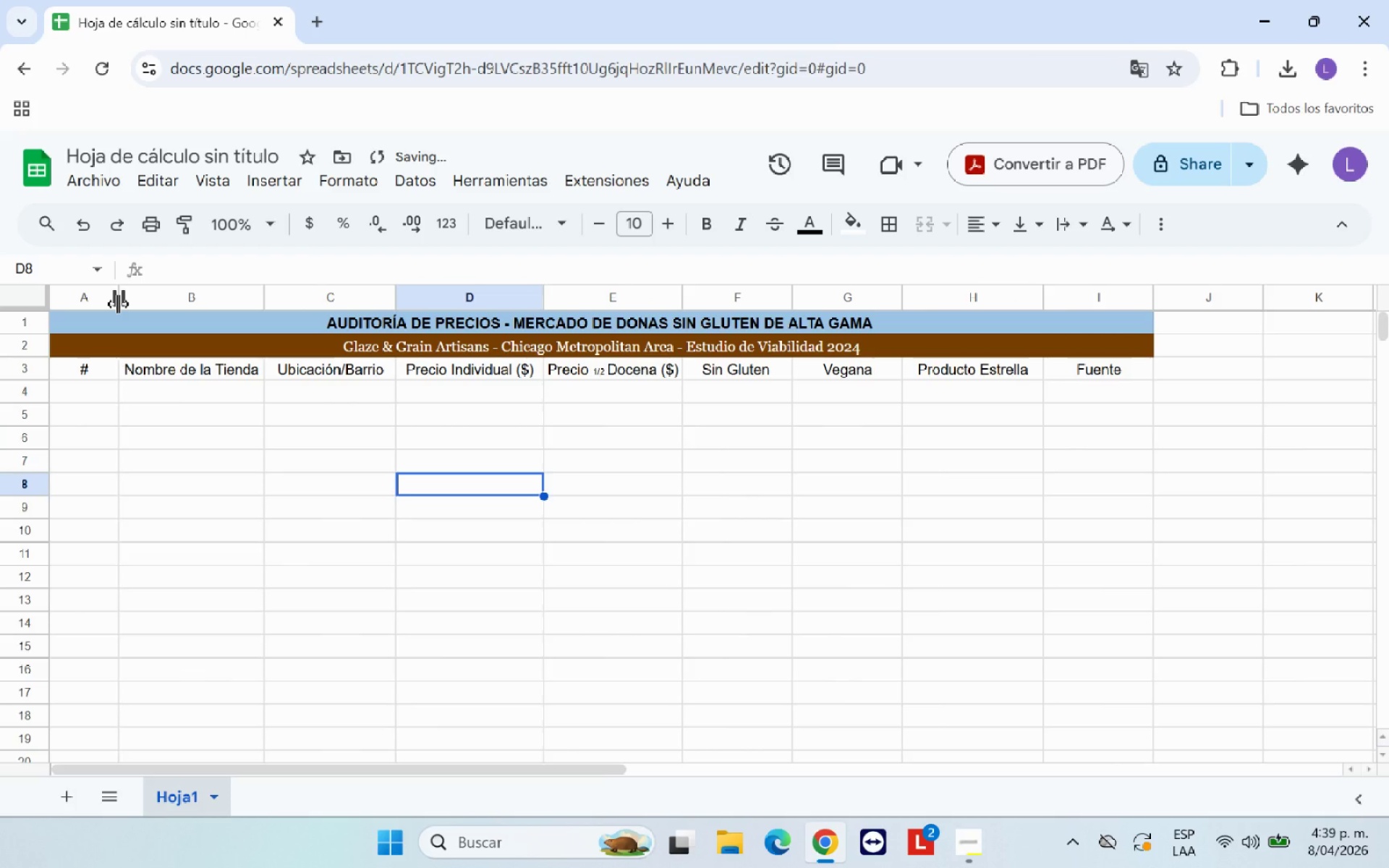 
left_click_drag(start_coordinate=[118, 304], to_coordinate=[101, 308])
 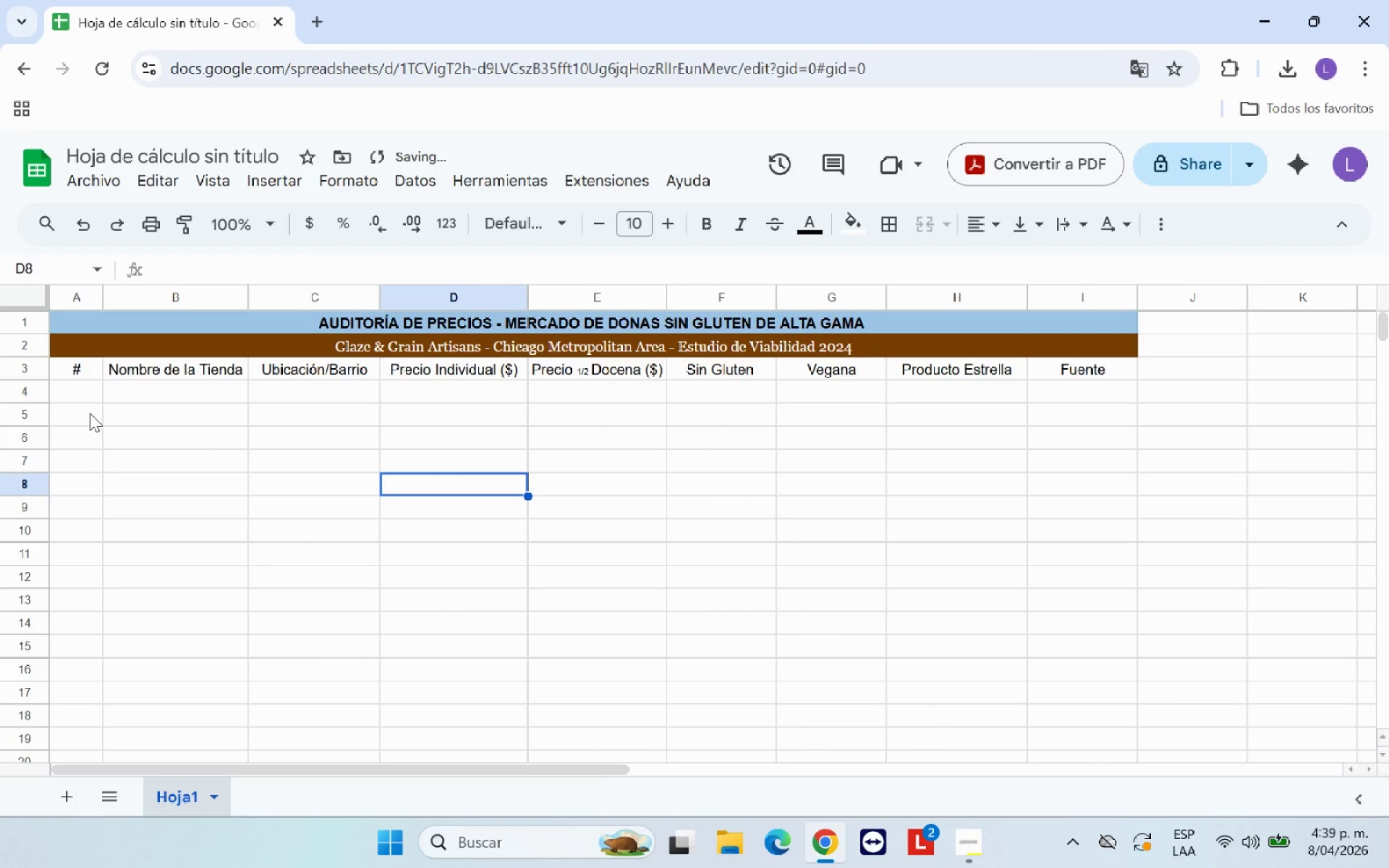 
left_click([88, 399])
 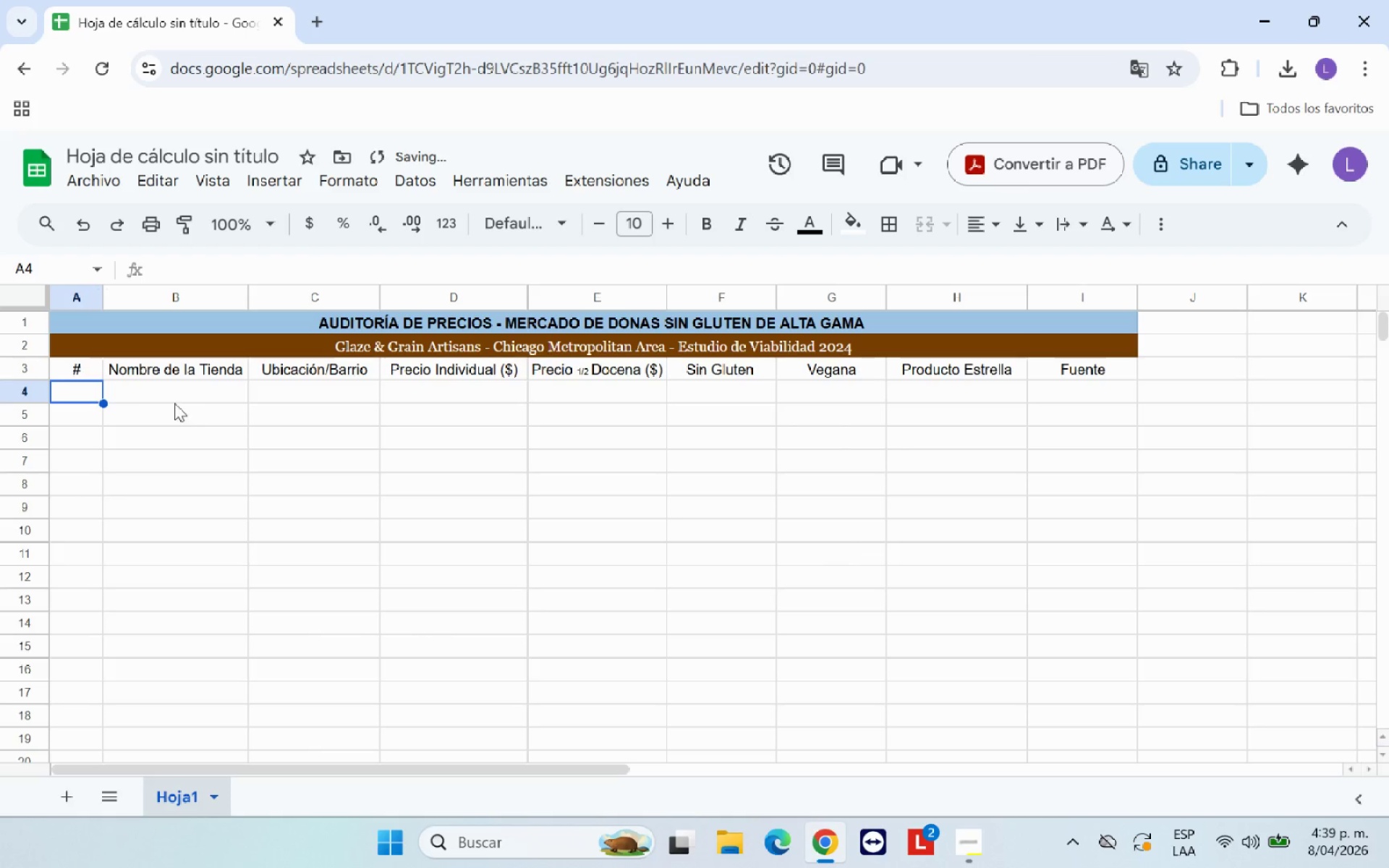 
left_click([201, 406])
 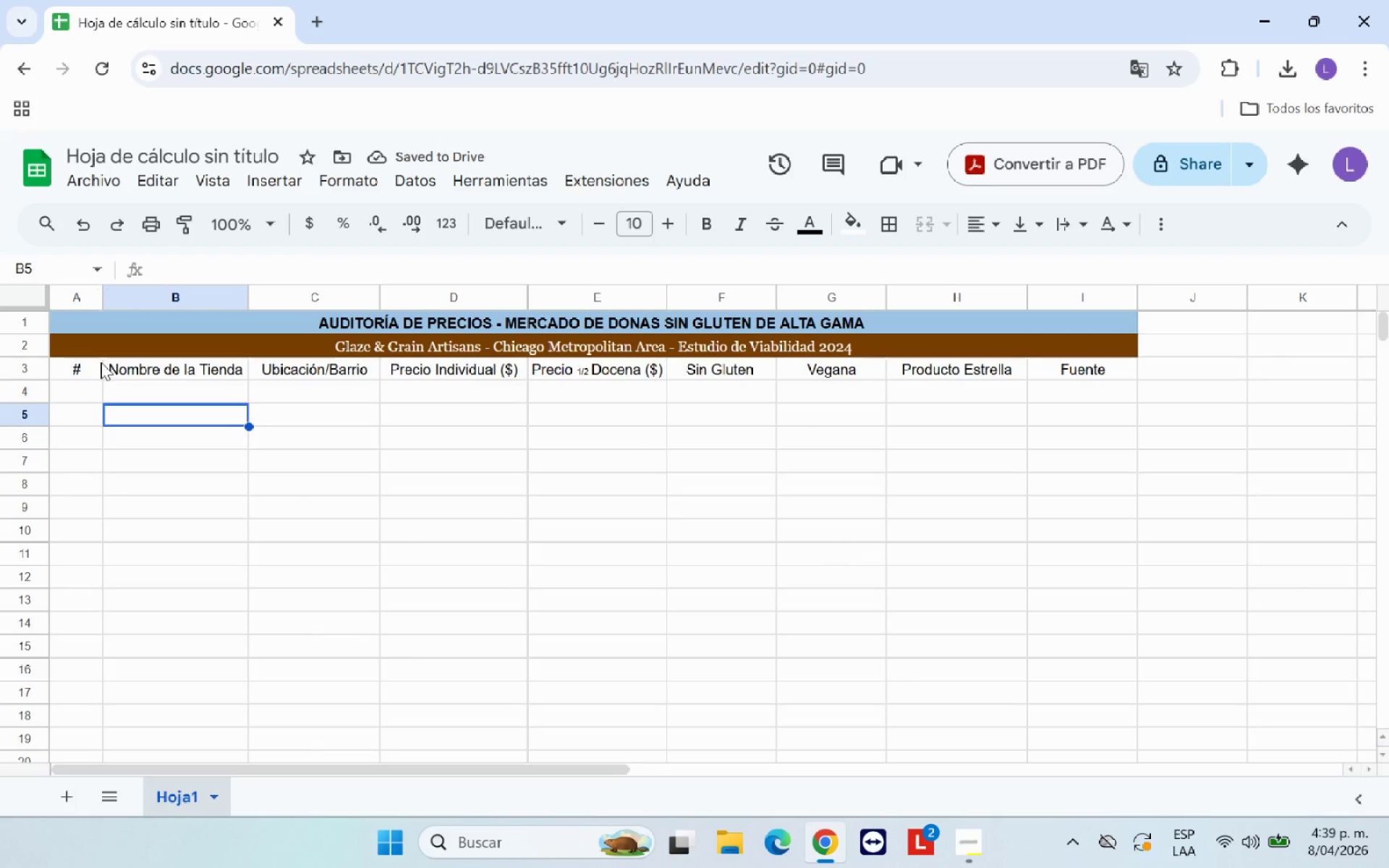 
left_click_drag(start_coordinate=[88, 362], to_coordinate=[1101, 367])
 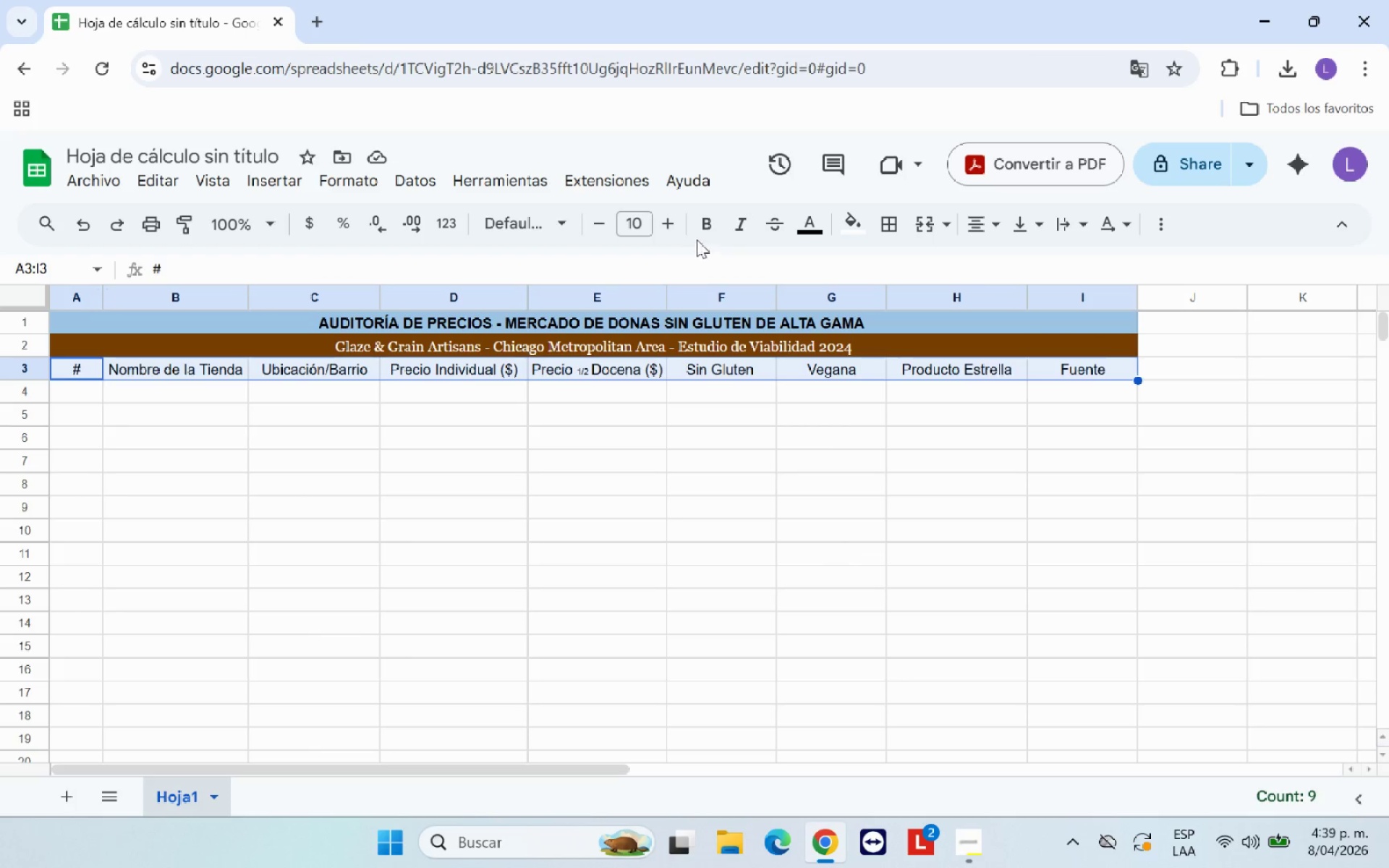 
left_click([702, 231])
 